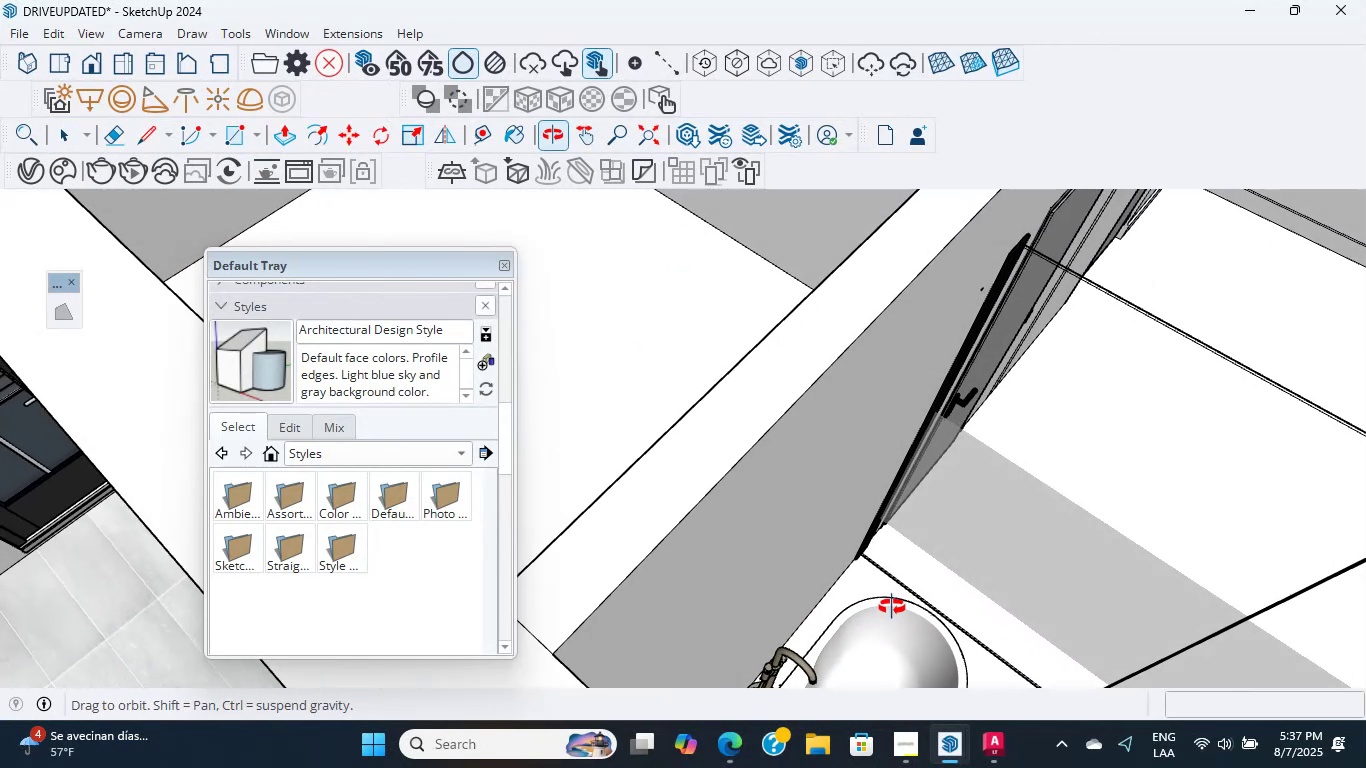 
hold_key(key=ShiftLeft, duration=2.07)
scroll: coordinate [748, 491], scroll_direction: up, amount: 5.0
 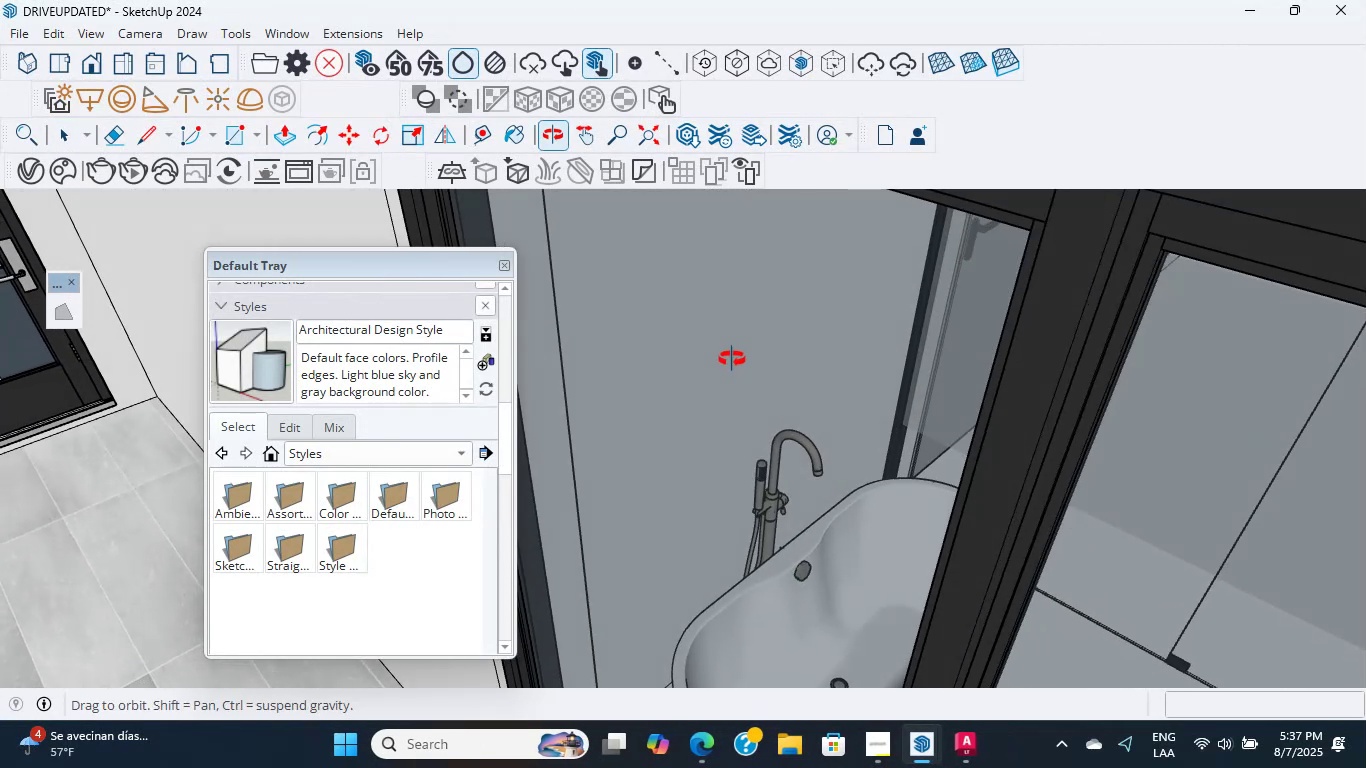 
hold_key(key=ShiftLeft, duration=0.71)
 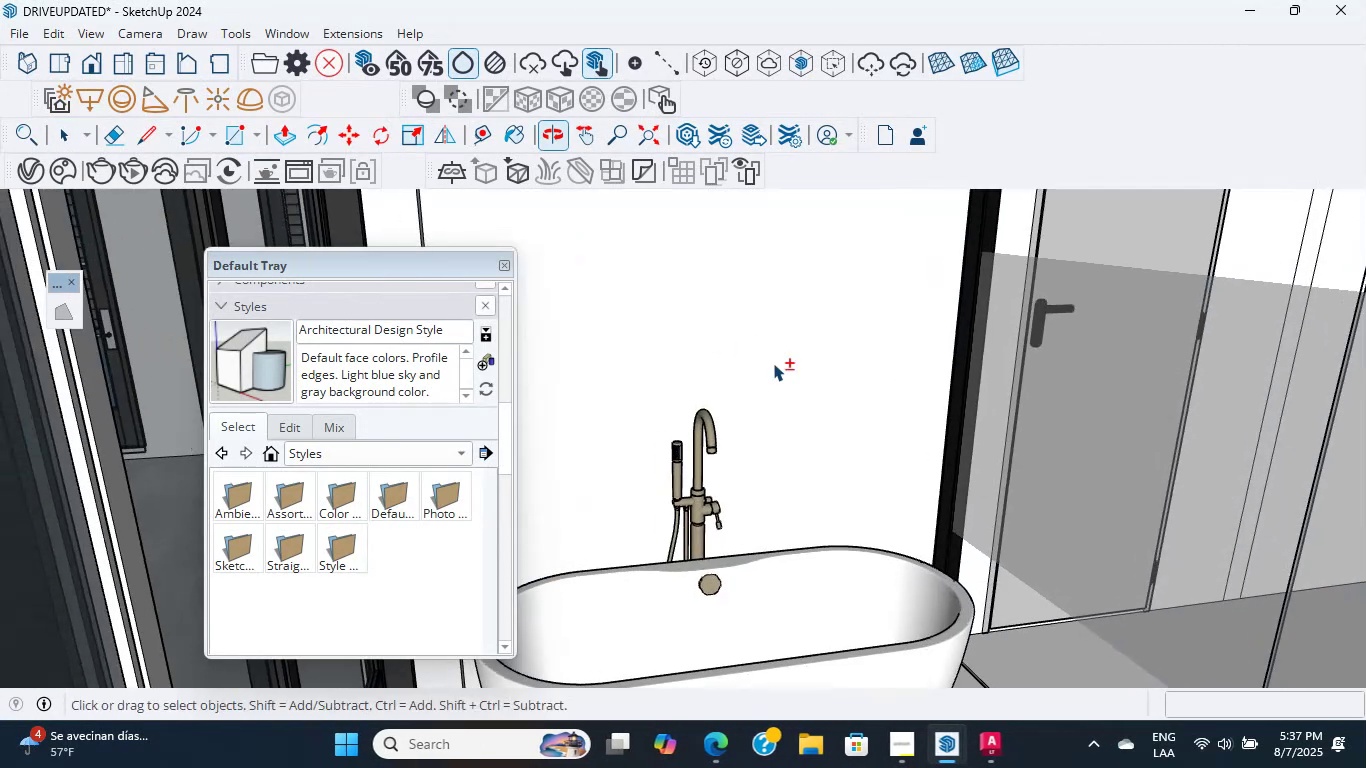 
scroll: coordinate [809, 391], scroll_direction: up, amount: 1.0
 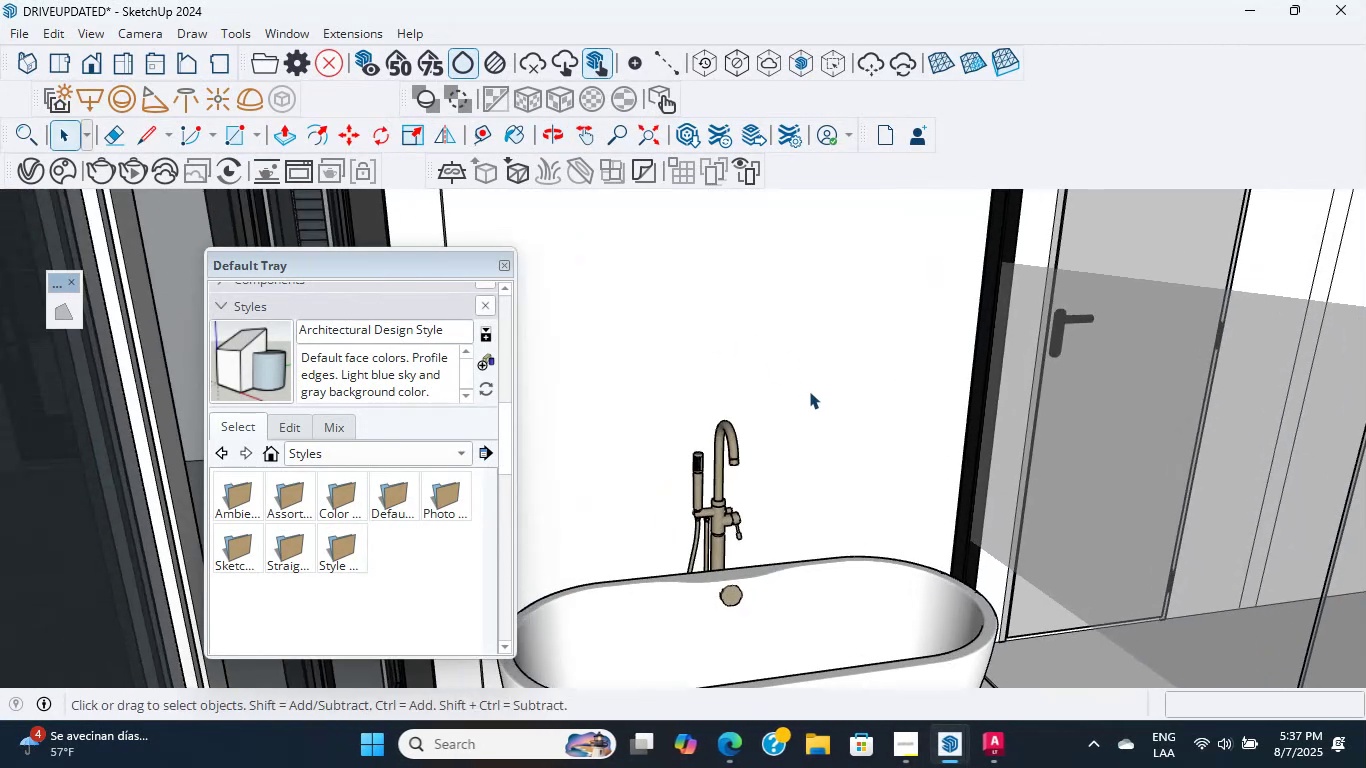 
hold_key(key=ShiftLeft, duration=0.84)
scroll: coordinate [763, 358], scroll_direction: up, amount: 1.0
 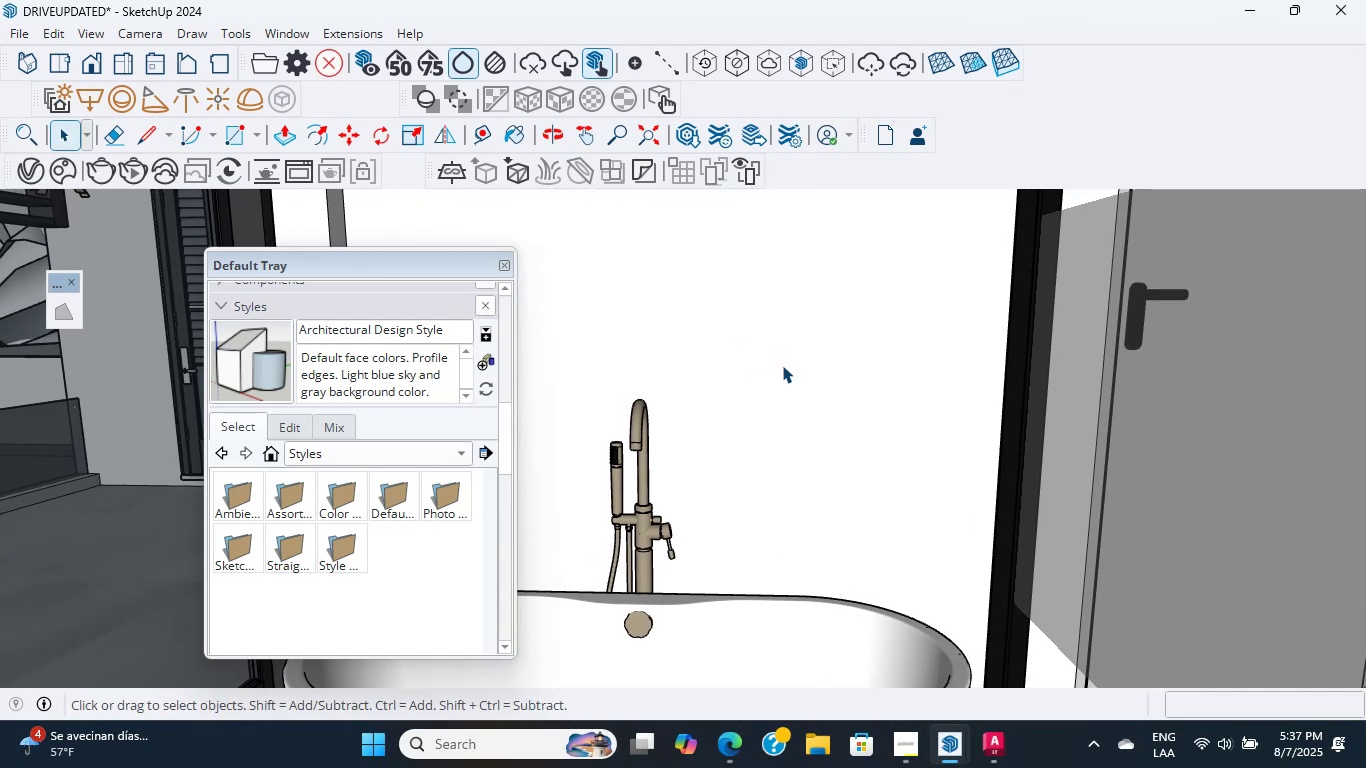 
hold_key(key=ShiftLeft, duration=0.5)
scroll: coordinate [774, 343], scroll_direction: up, amount: 1.0
 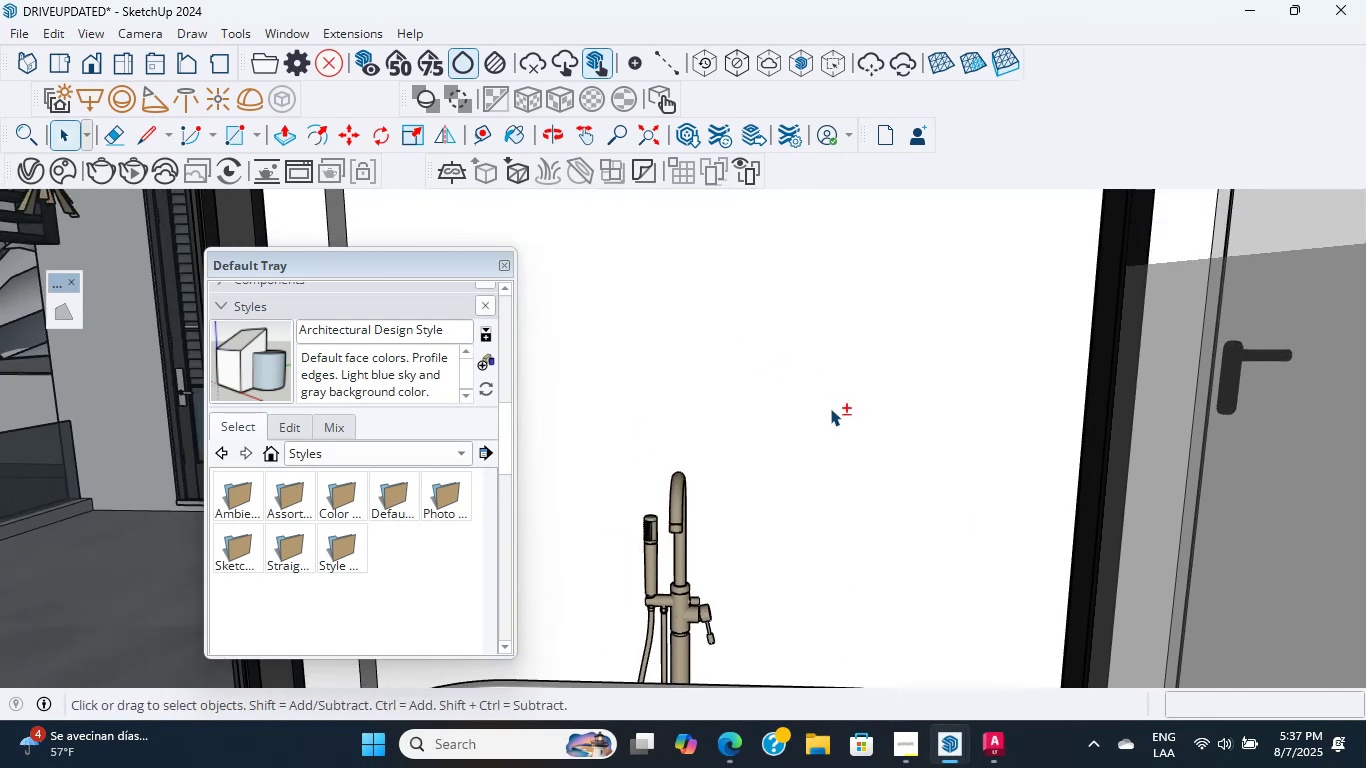 
scroll: coordinate [687, 402], scroll_direction: down, amount: 4.0
 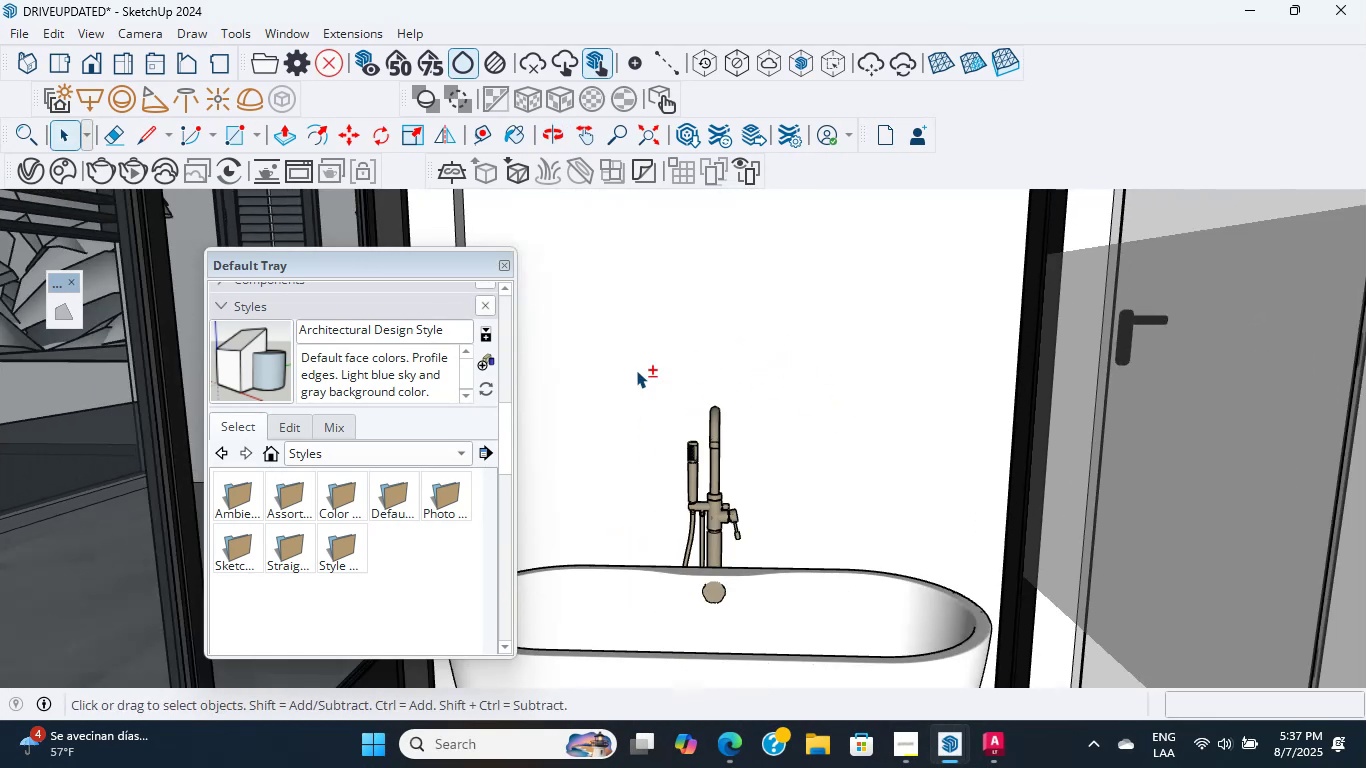 
hold_key(key=ShiftLeft, duration=0.44)
 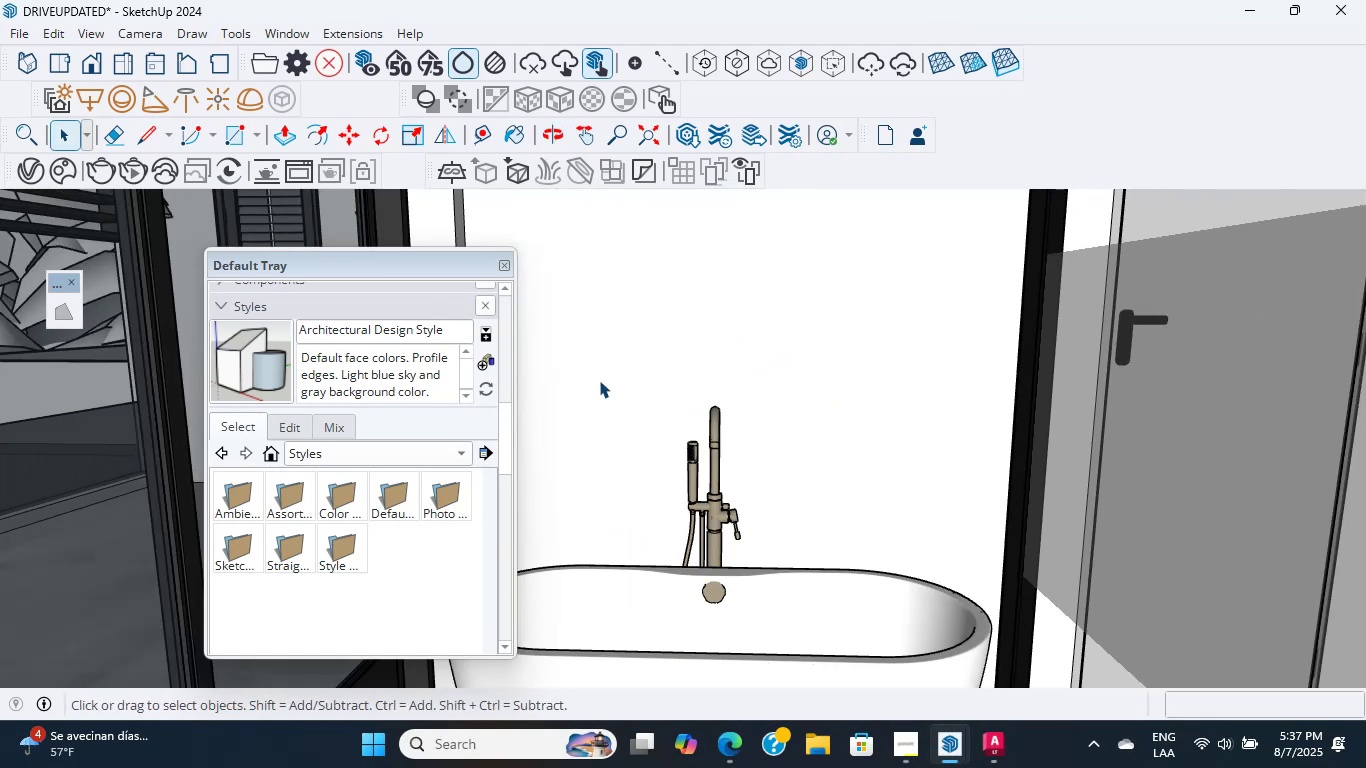 
hold_key(key=ShiftLeft, duration=0.69)
scroll: coordinate [587, 562], scroll_direction: up, amount: 14.0
 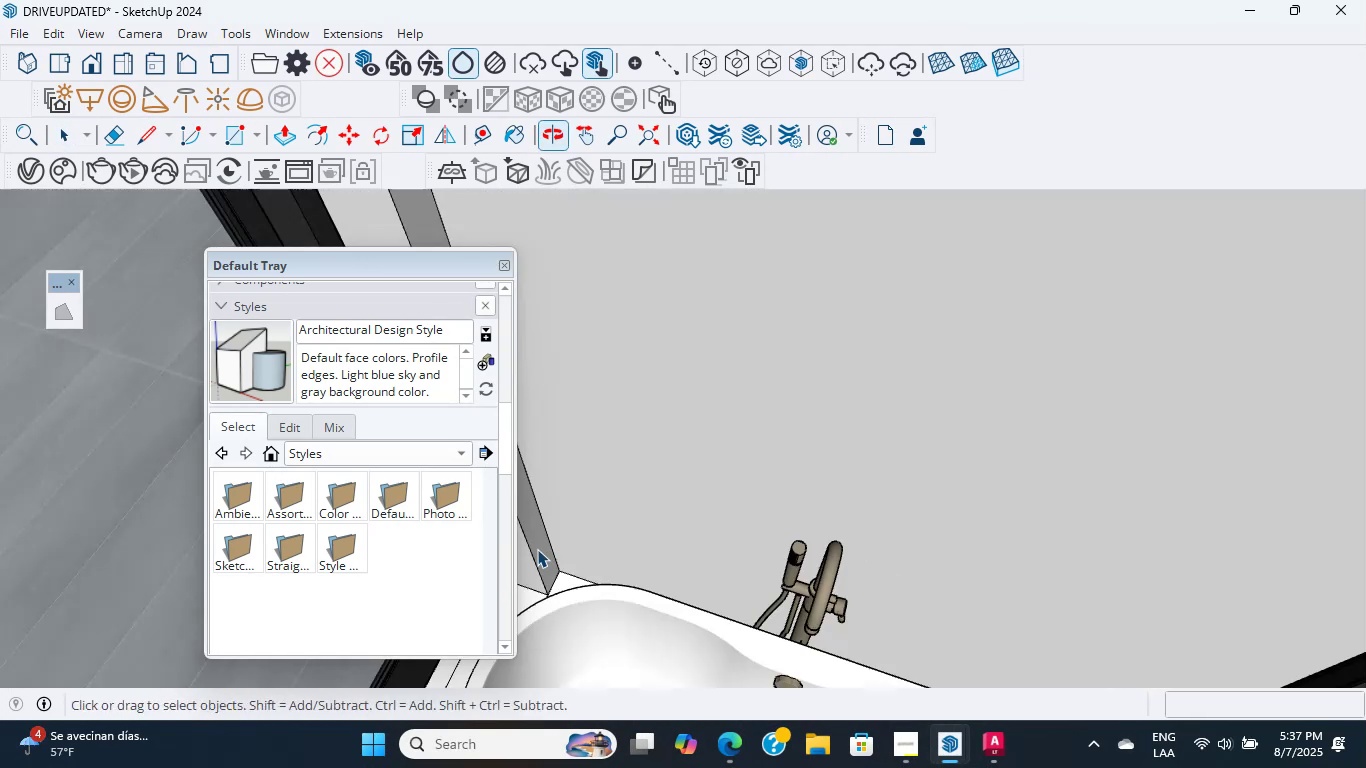 
hold_key(key=ShiftLeft, duration=0.51)
 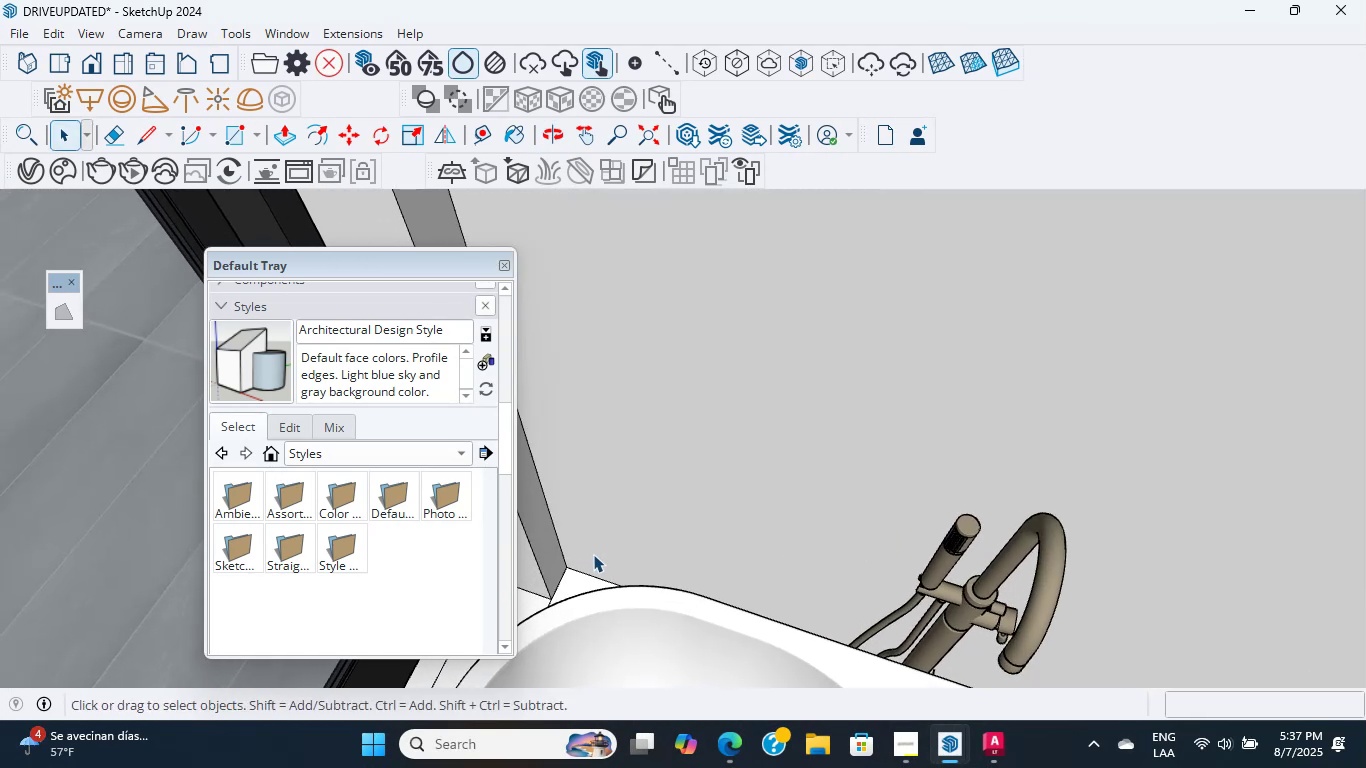 
key(L)
 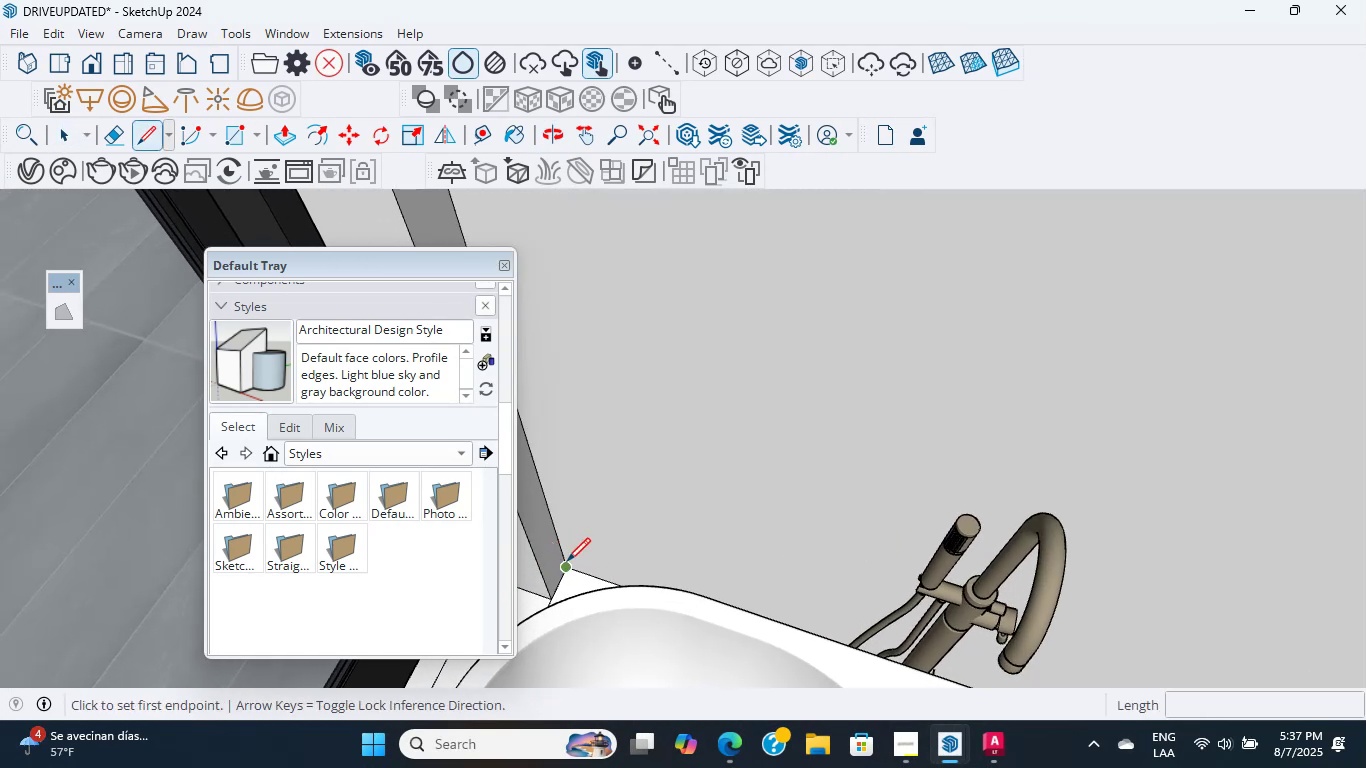 
left_click([570, 563])
 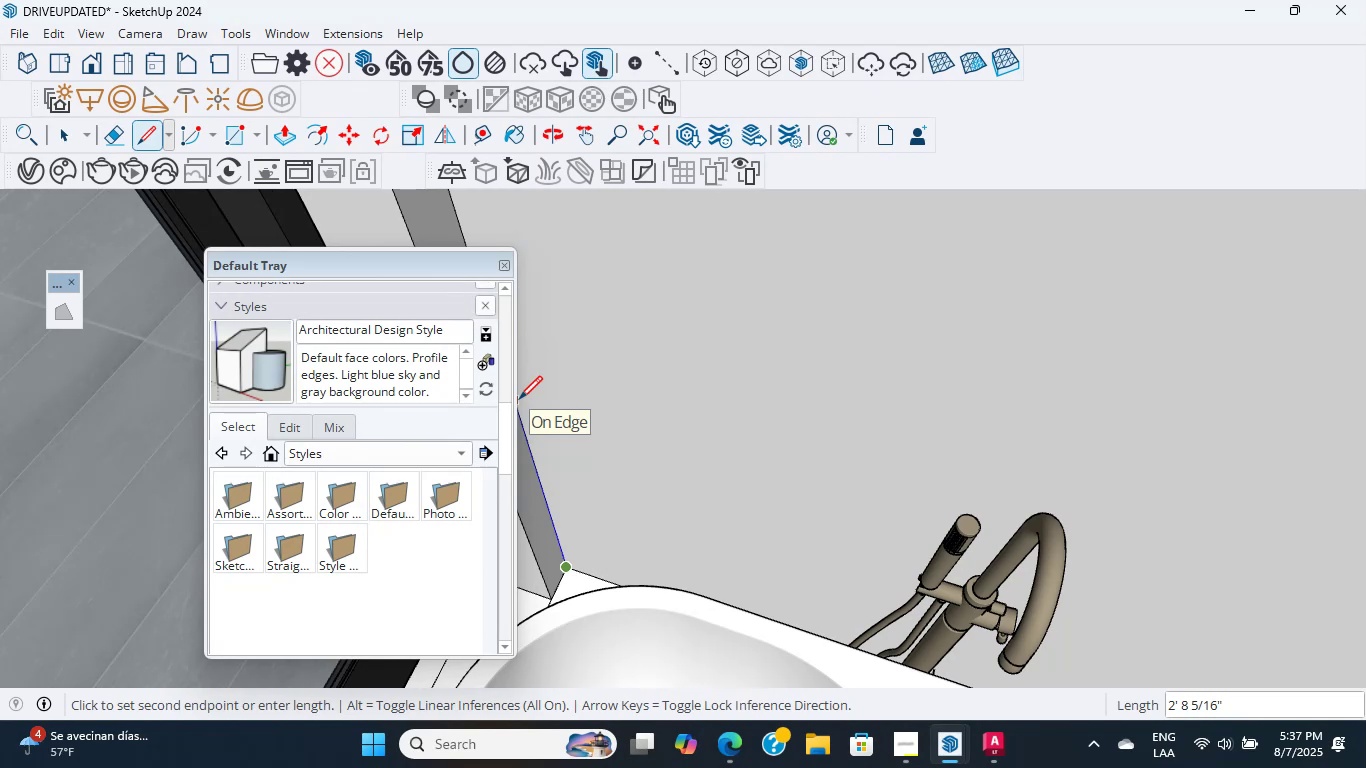 
wait(5.37)
 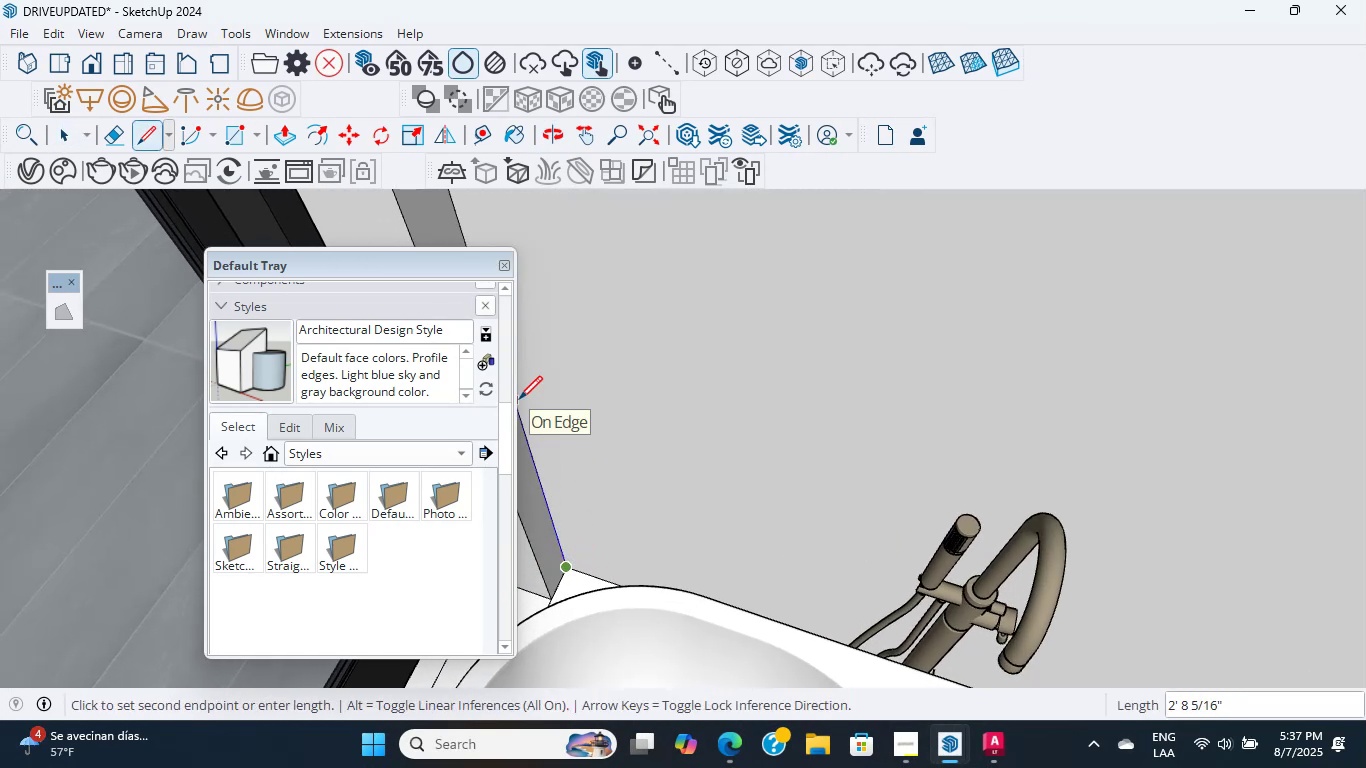 
key(Numpad3)
 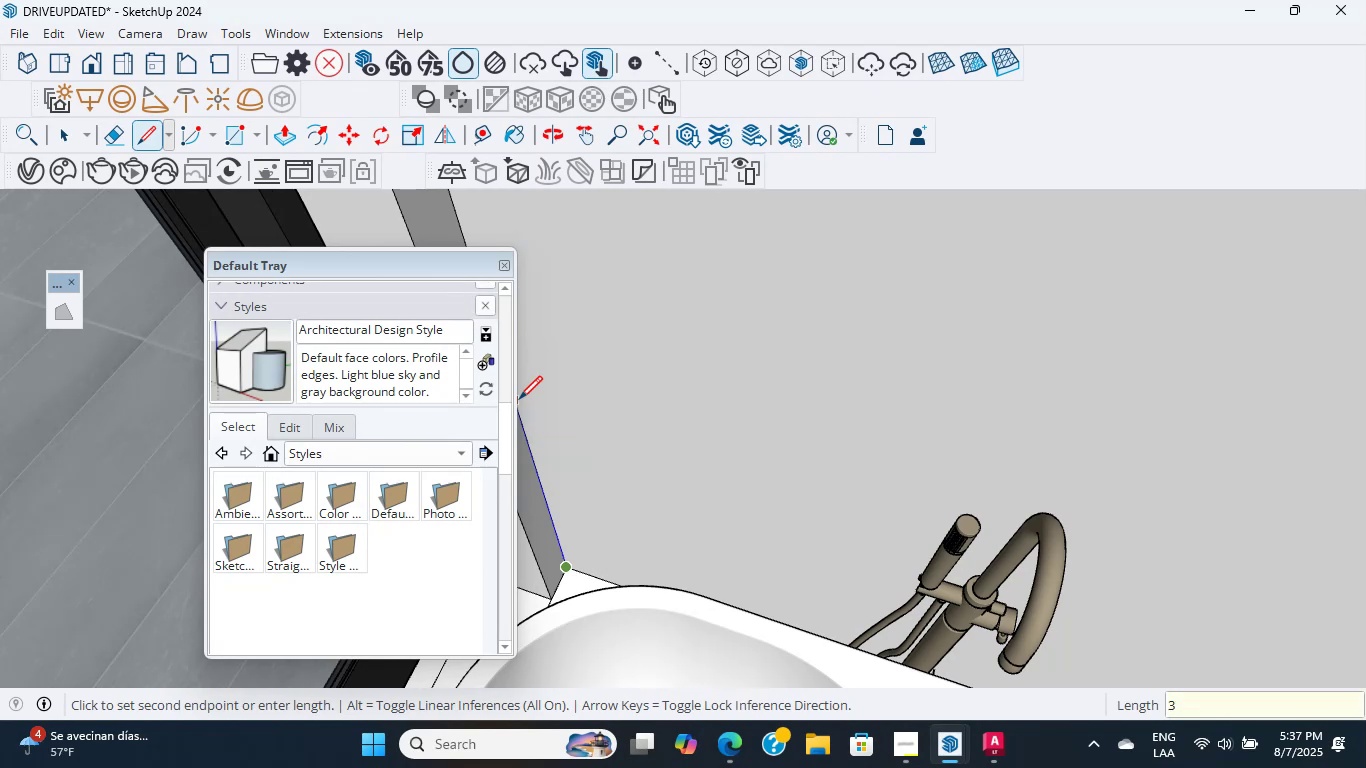 
key(Numpad6)
 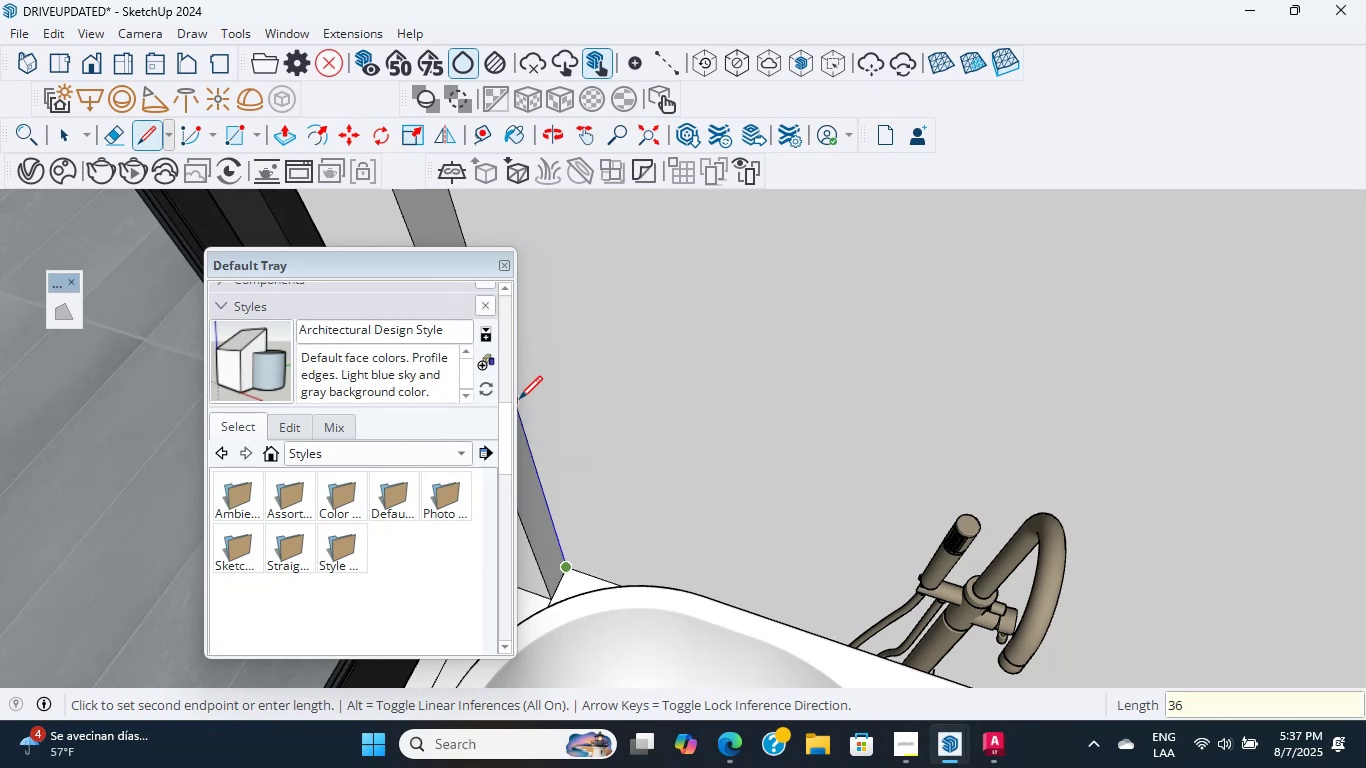 
key(NumpadEnter)
 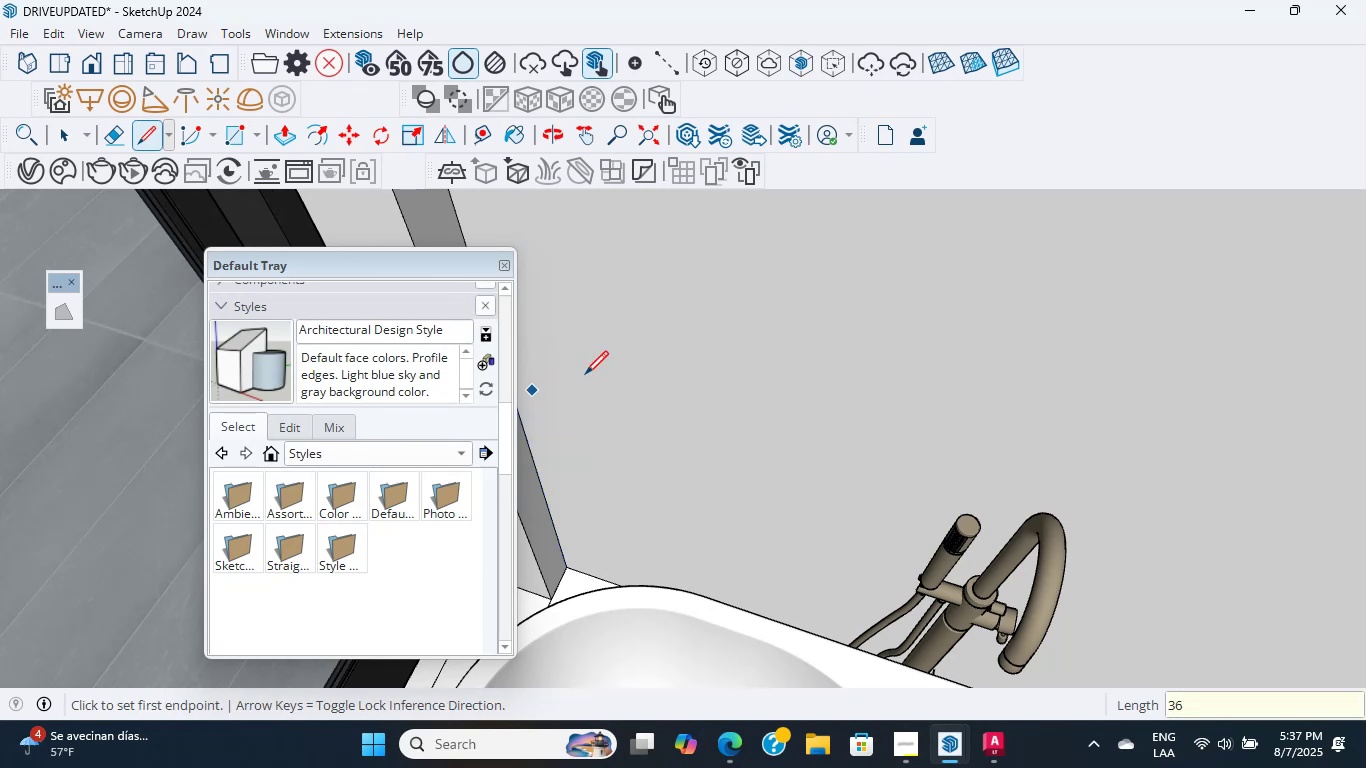 
scroll: coordinate [528, 478], scroll_direction: down, amount: 5.0
 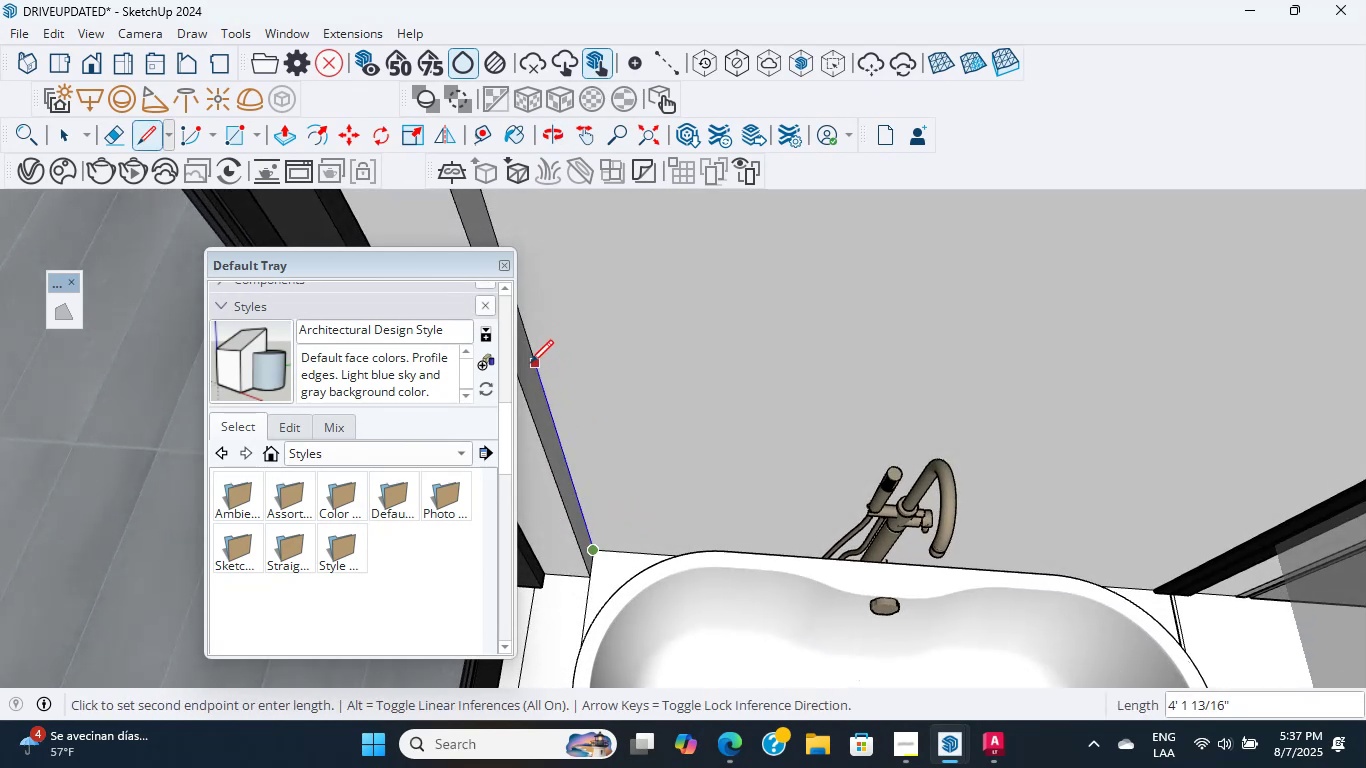 
hold_key(key=ShiftLeft, duration=0.83)
 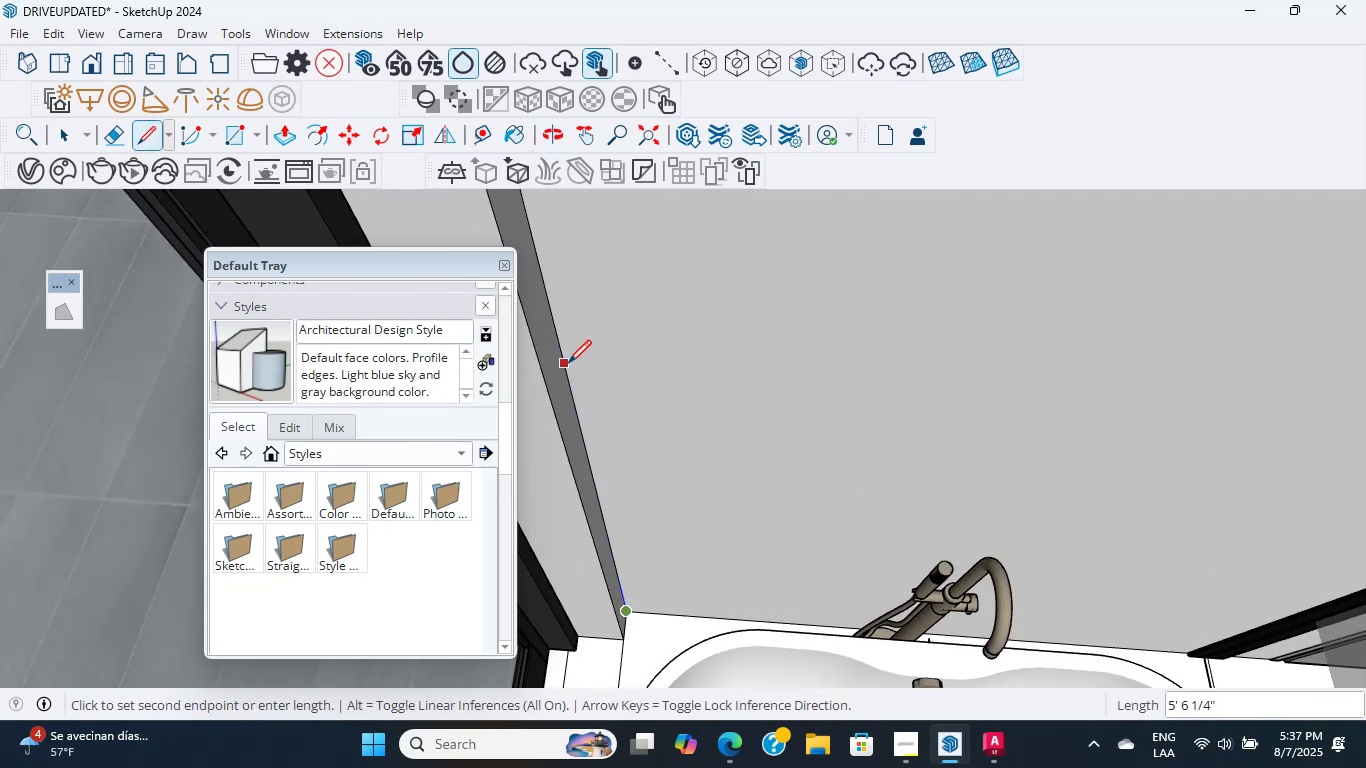 
scroll: coordinate [520, 347], scroll_direction: down, amount: 7.0
 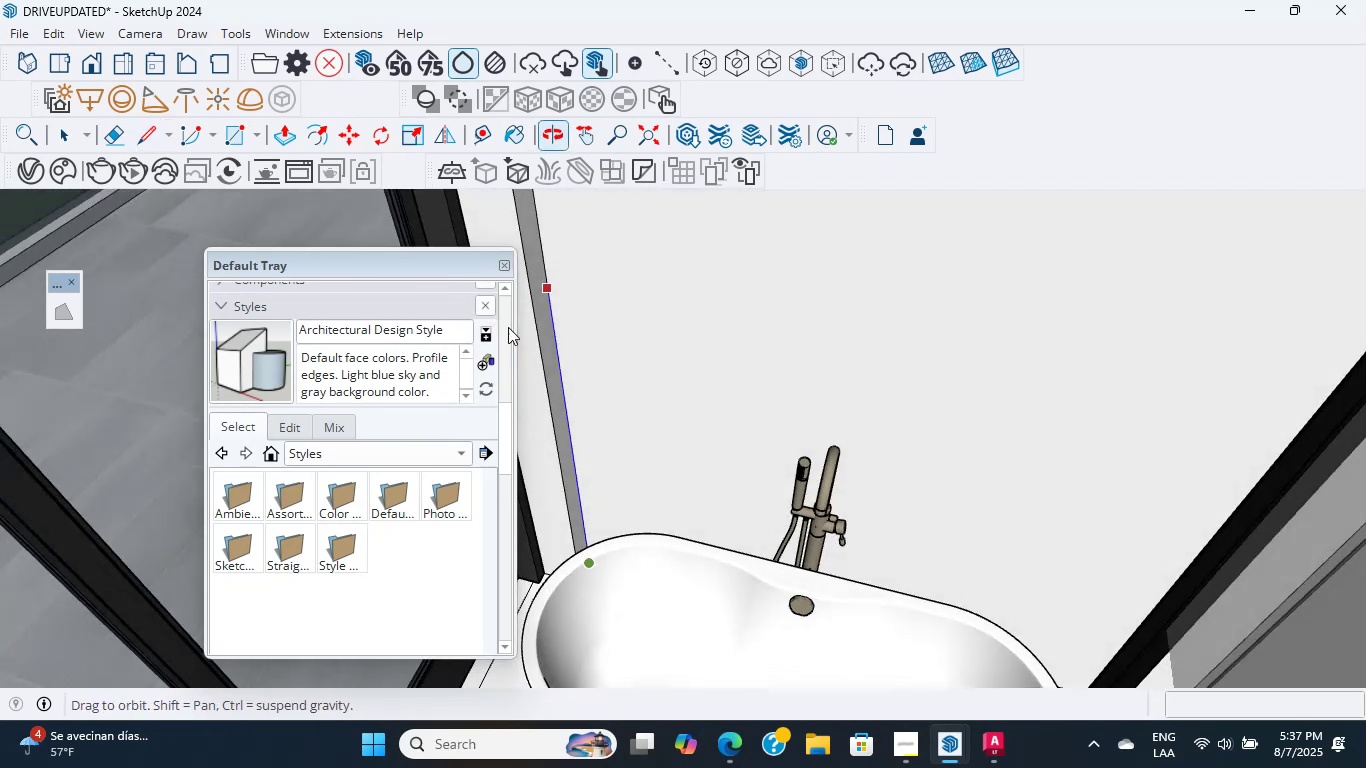 
mouse_move([581, 395])
 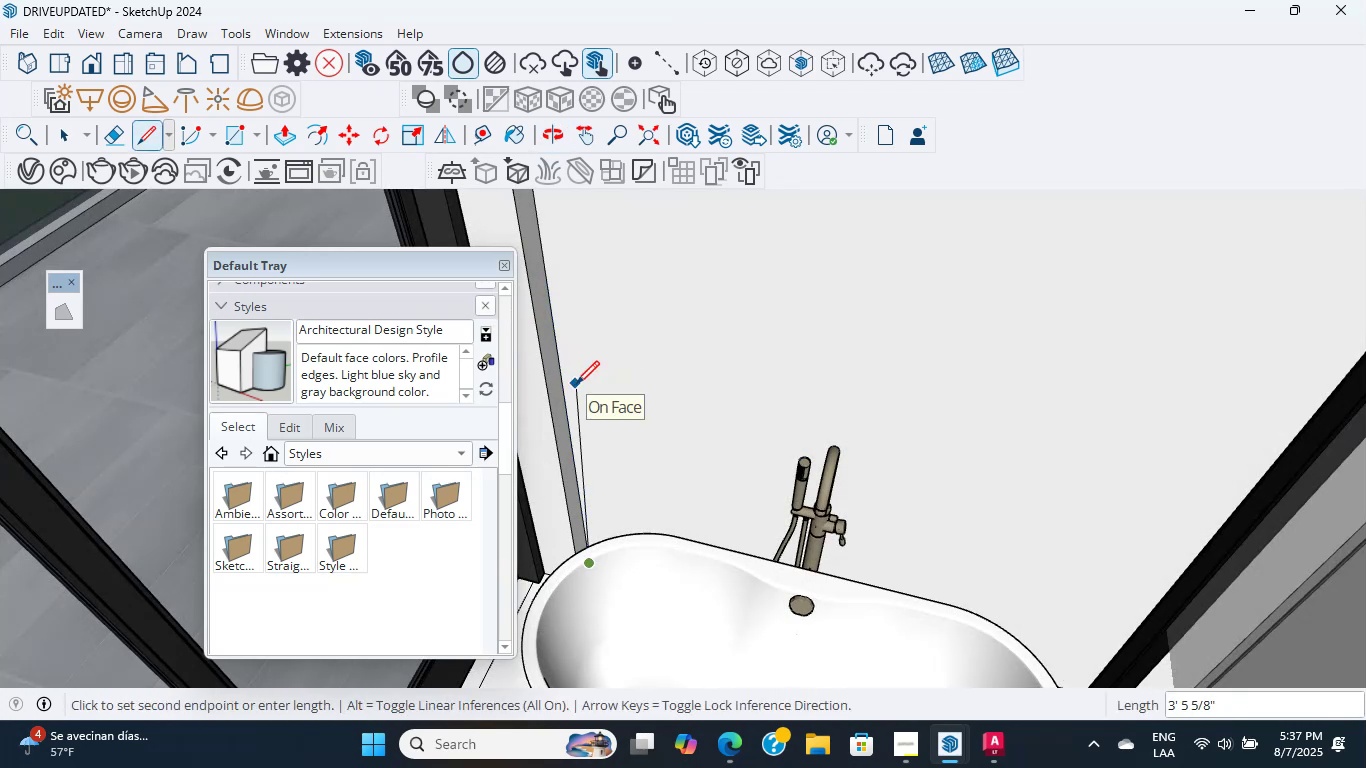 
key(Escape)
 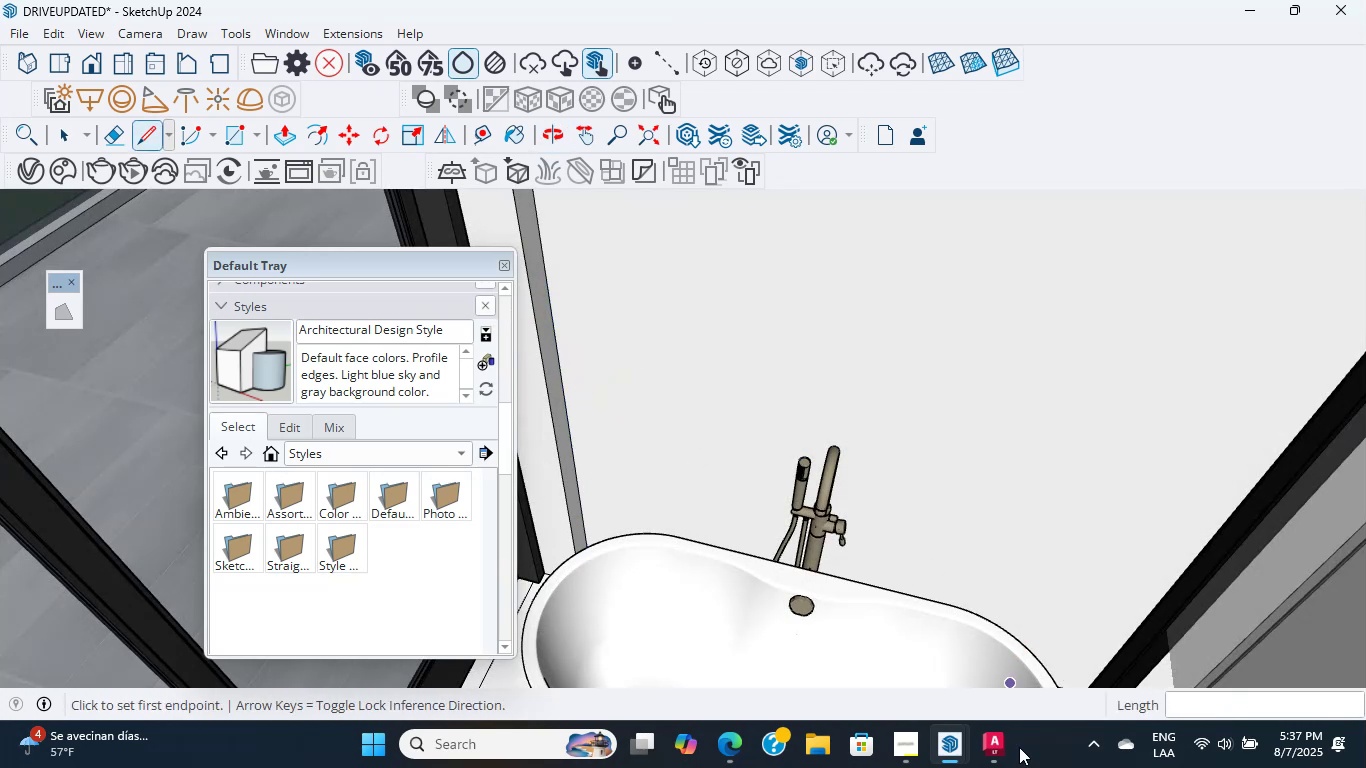 
left_click([996, 735])
 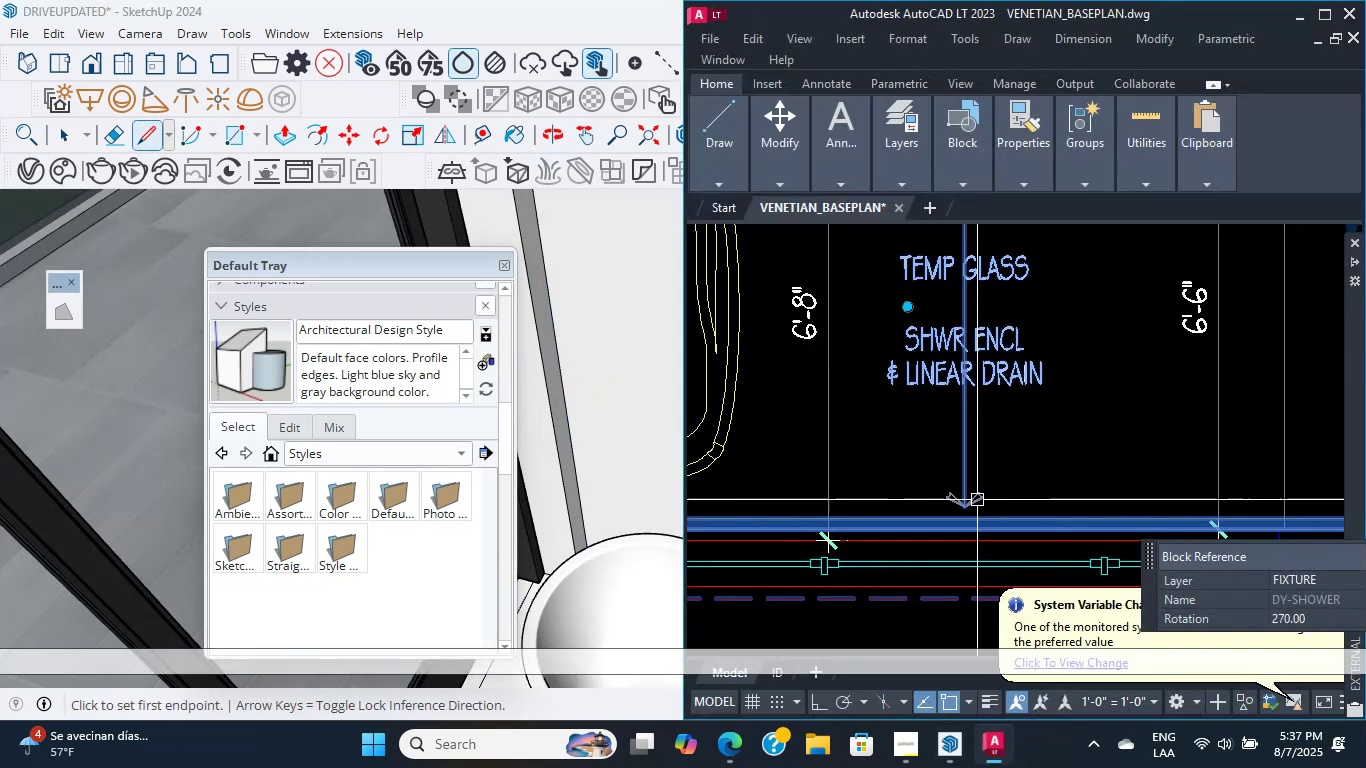 
scroll: coordinate [949, 354], scroll_direction: down, amount: 4.0
 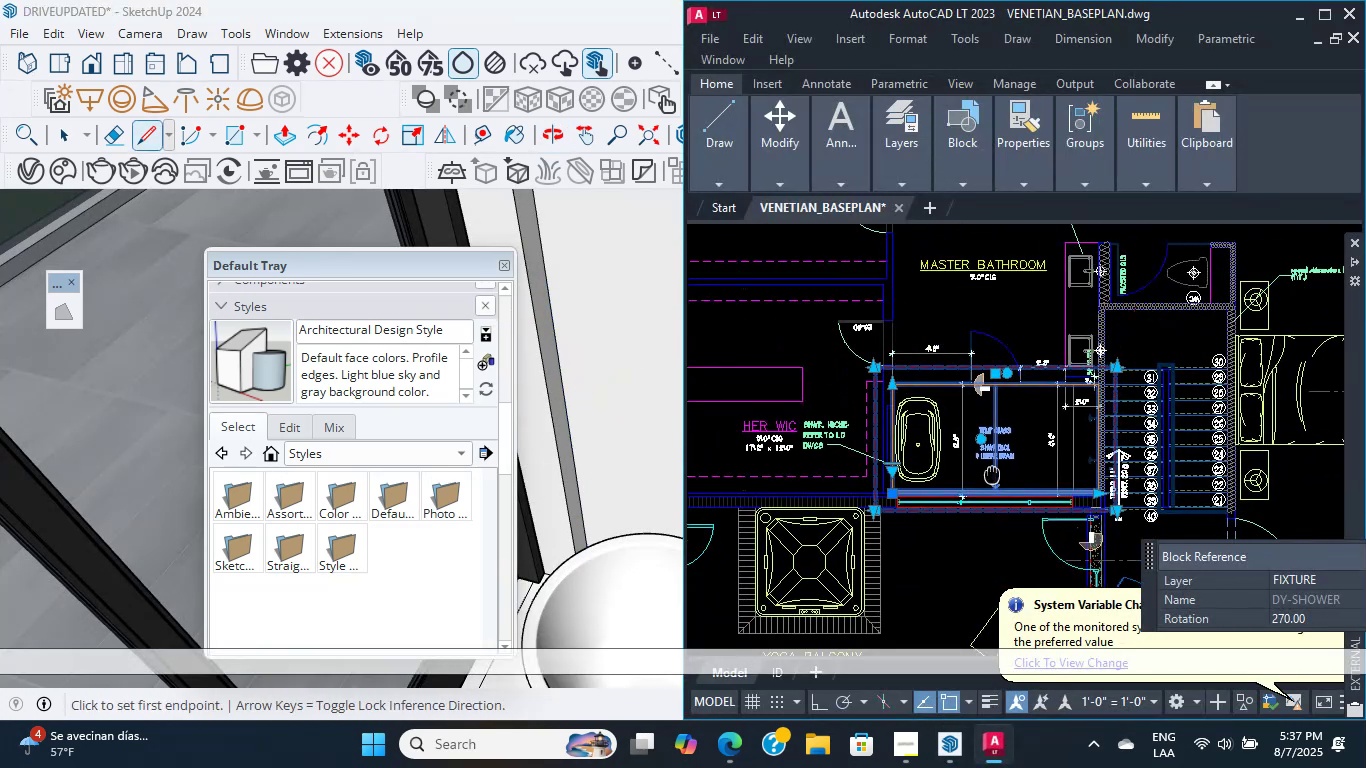 
scroll: coordinate [860, 572], scroll_direction: up, amount: 6.0
 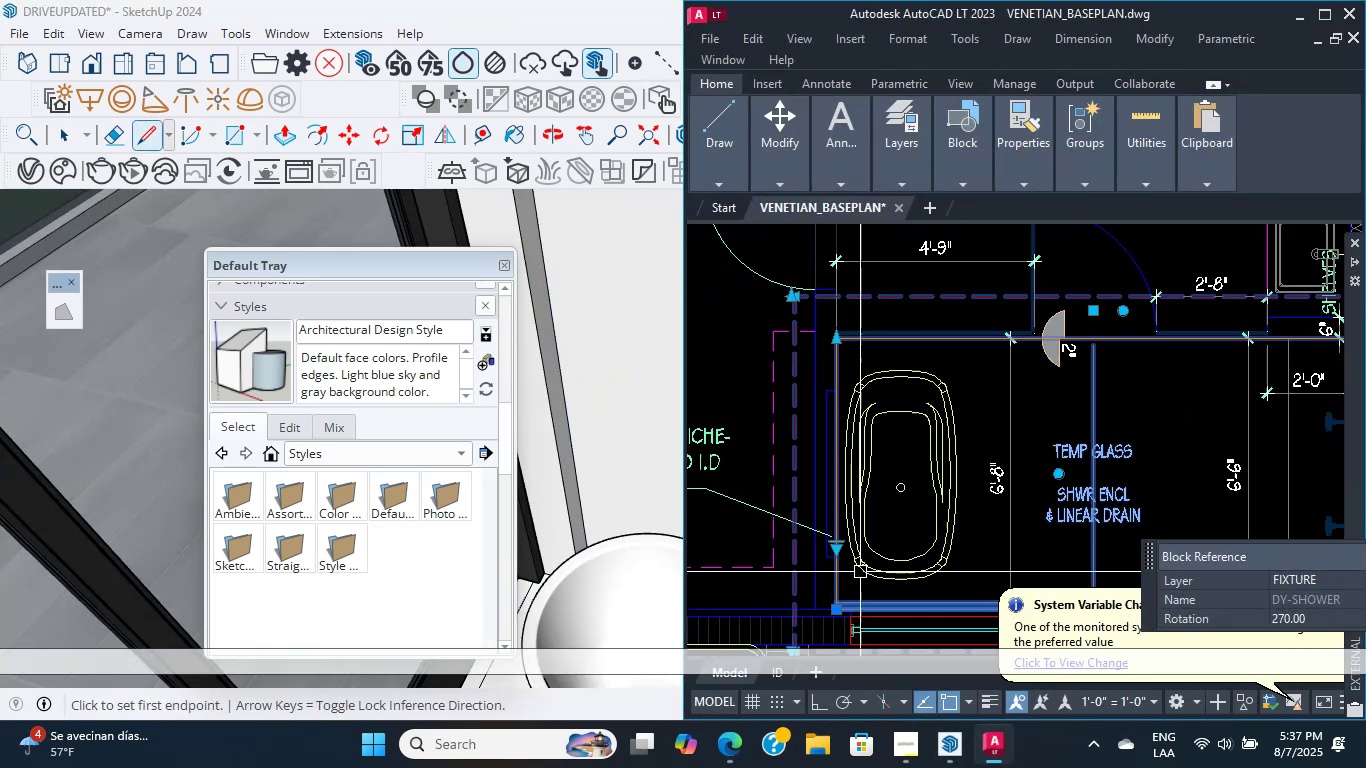 
key(Escape)
 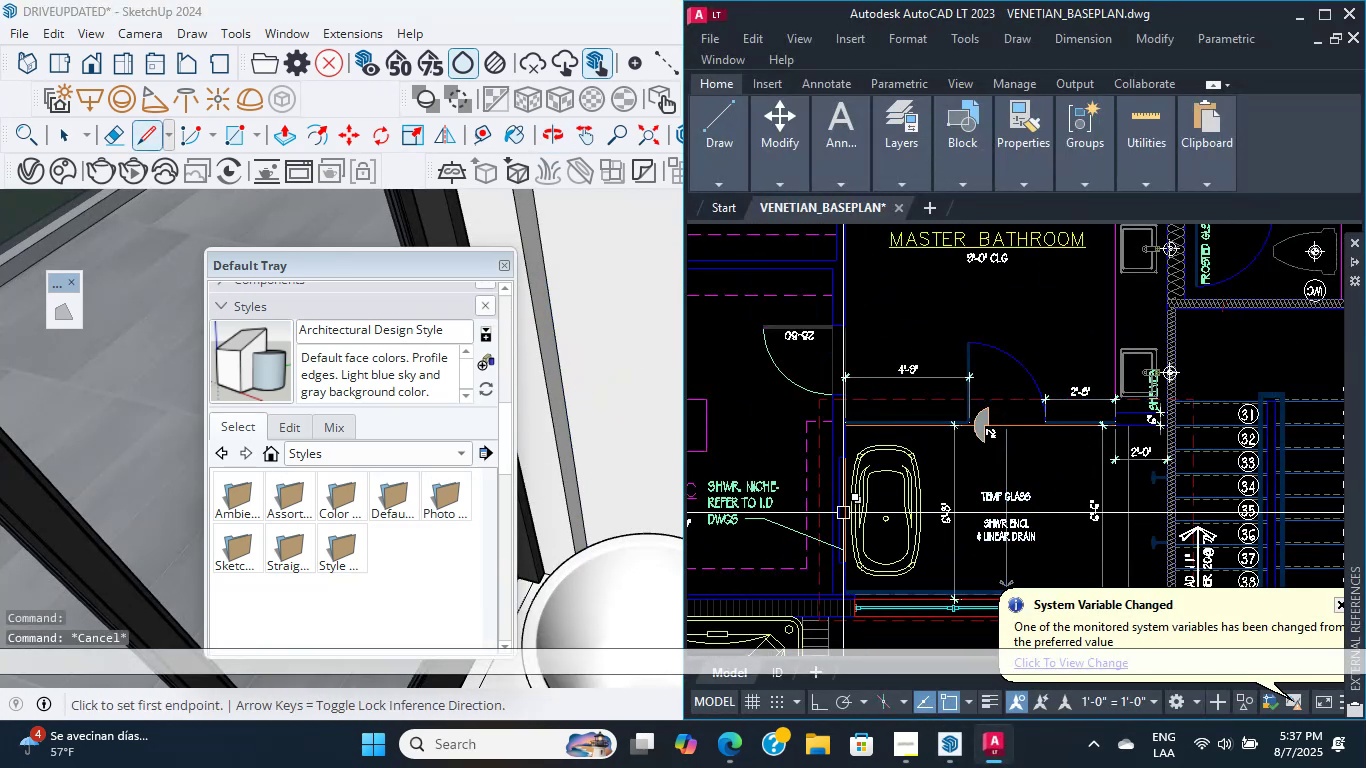 
scroll: coordinate [836, 490], scroll_direction: up, amount: 3.0
 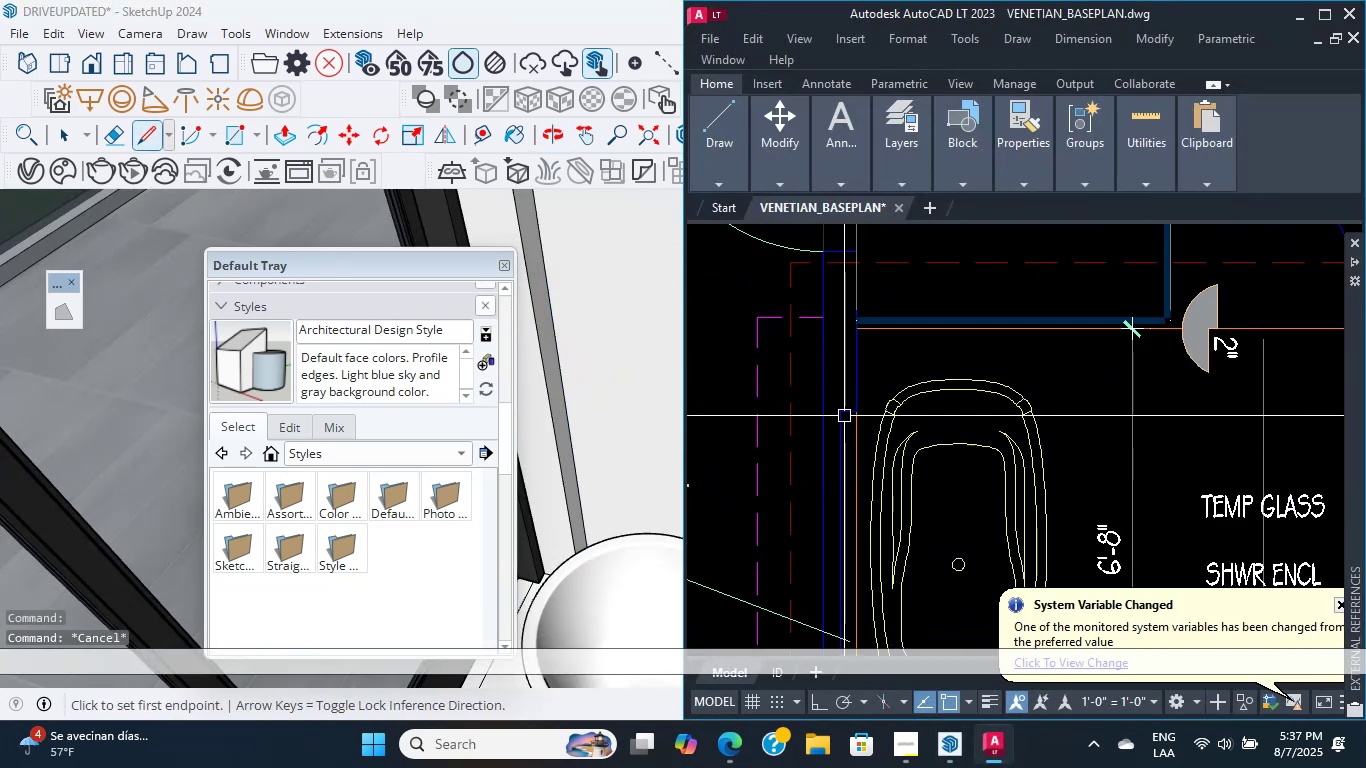 
scroll: coordinate [841, 400], scroll_direction: down, amount: 1.0
 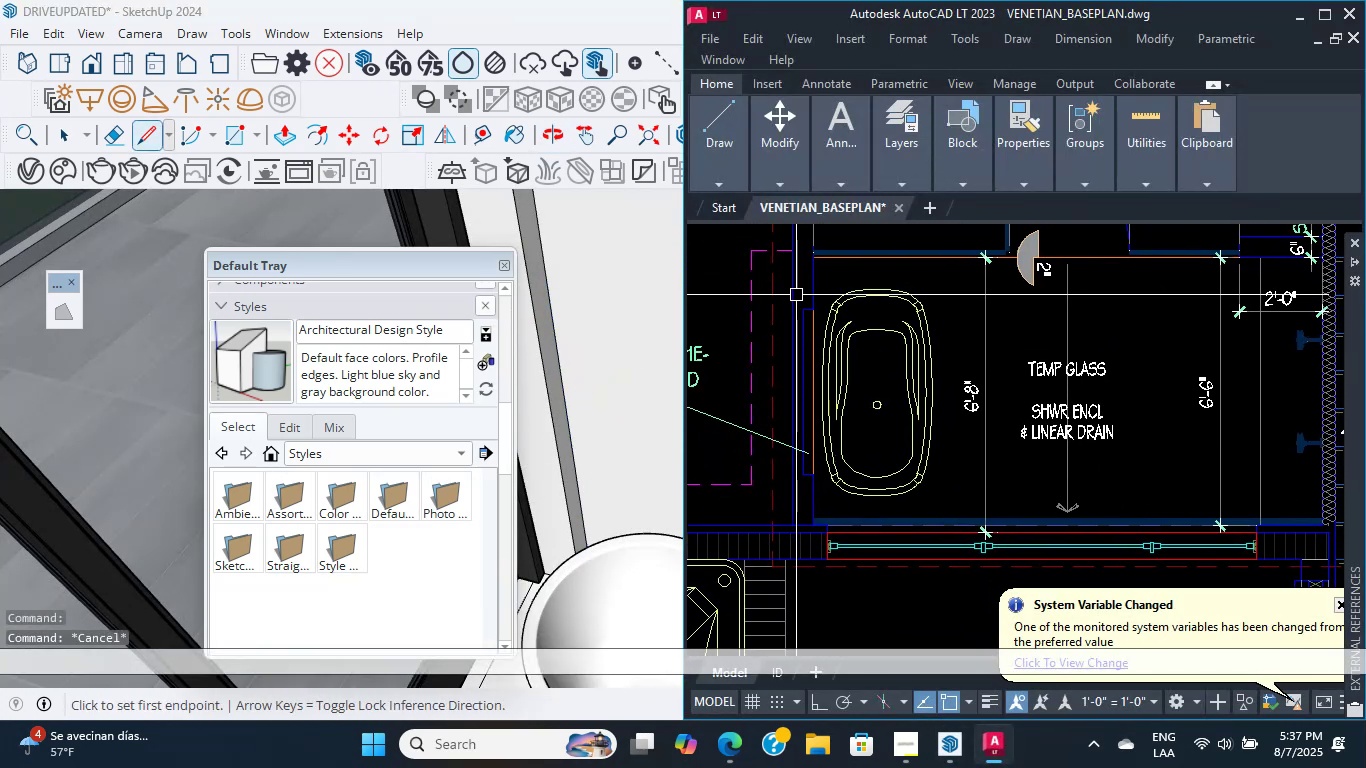 
hold_key(key=ShiftLeft, duration=0.76)
scroll: coordinate [599, 489], scroll_direction: down, amount: 4.0
 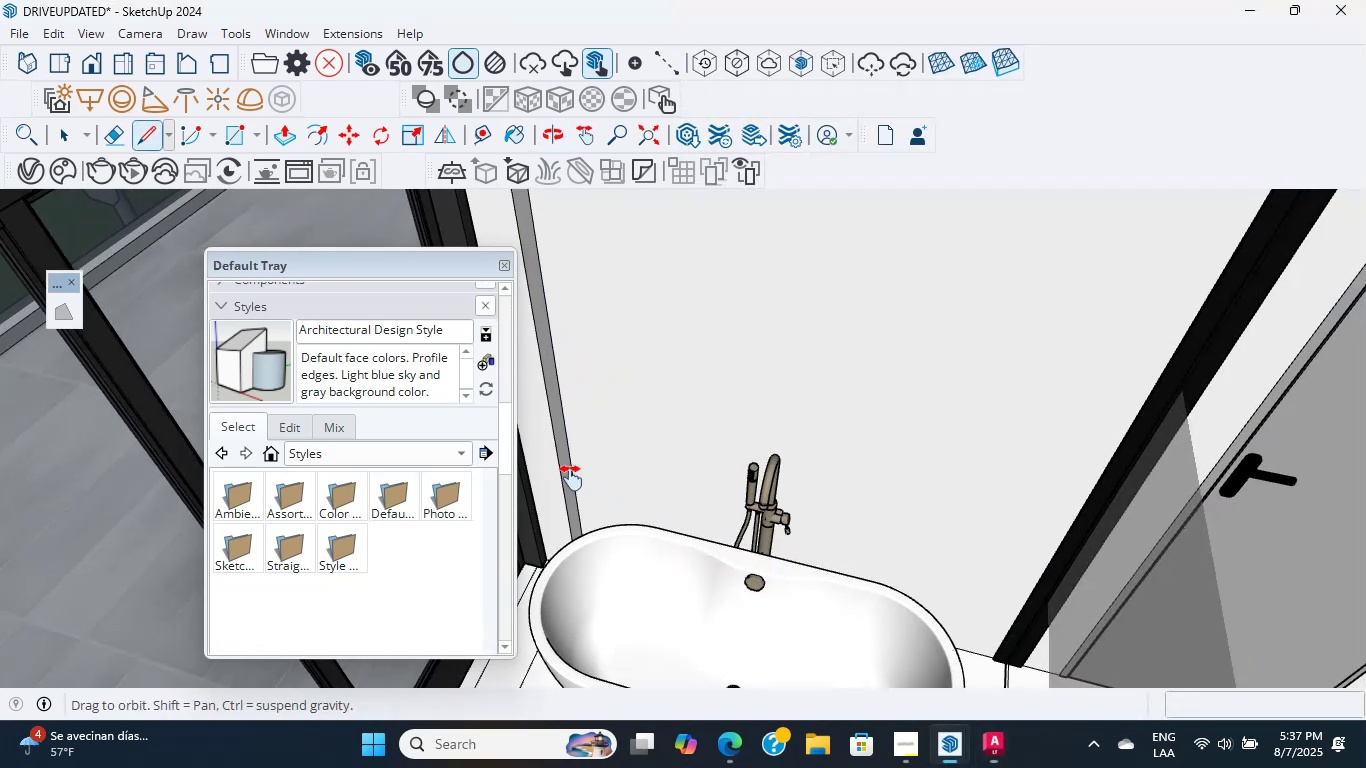 
left_click([560, 355])
 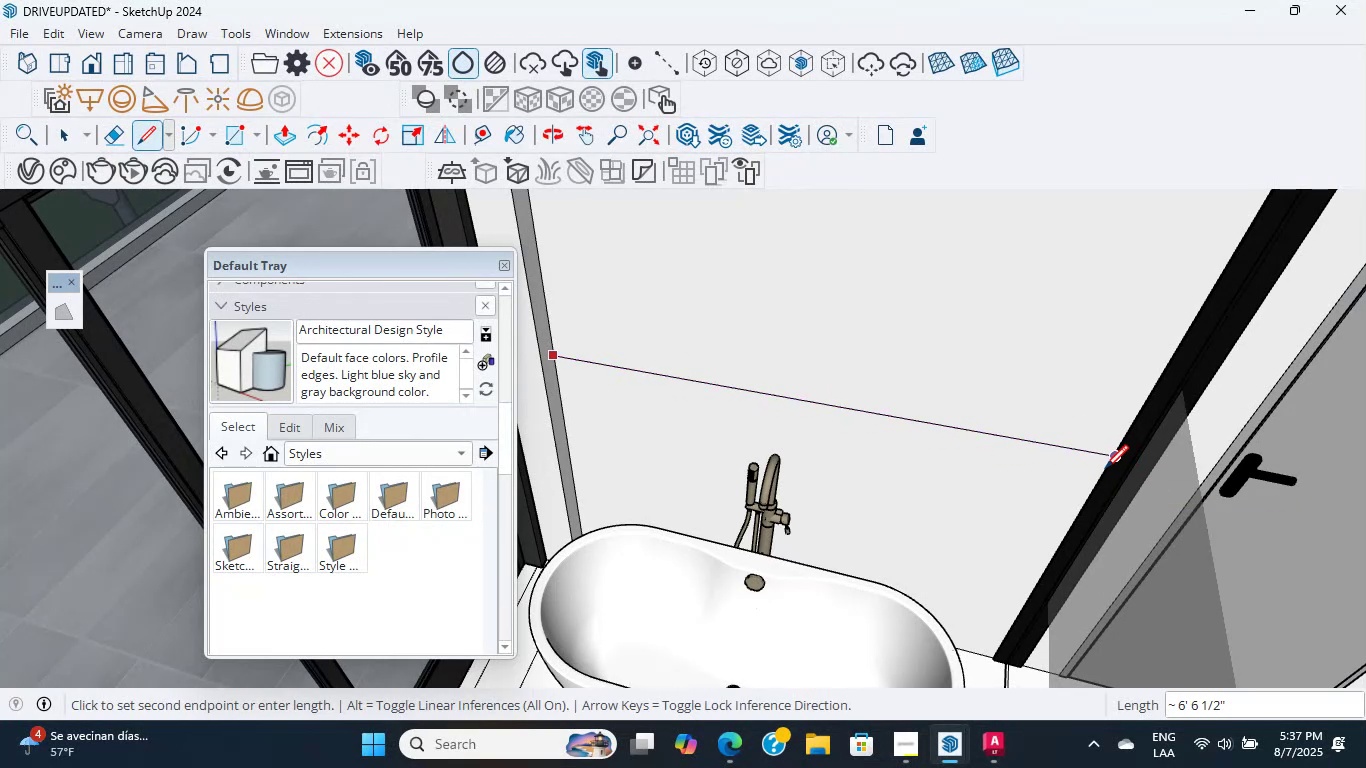 
left_click([1097, 471])
 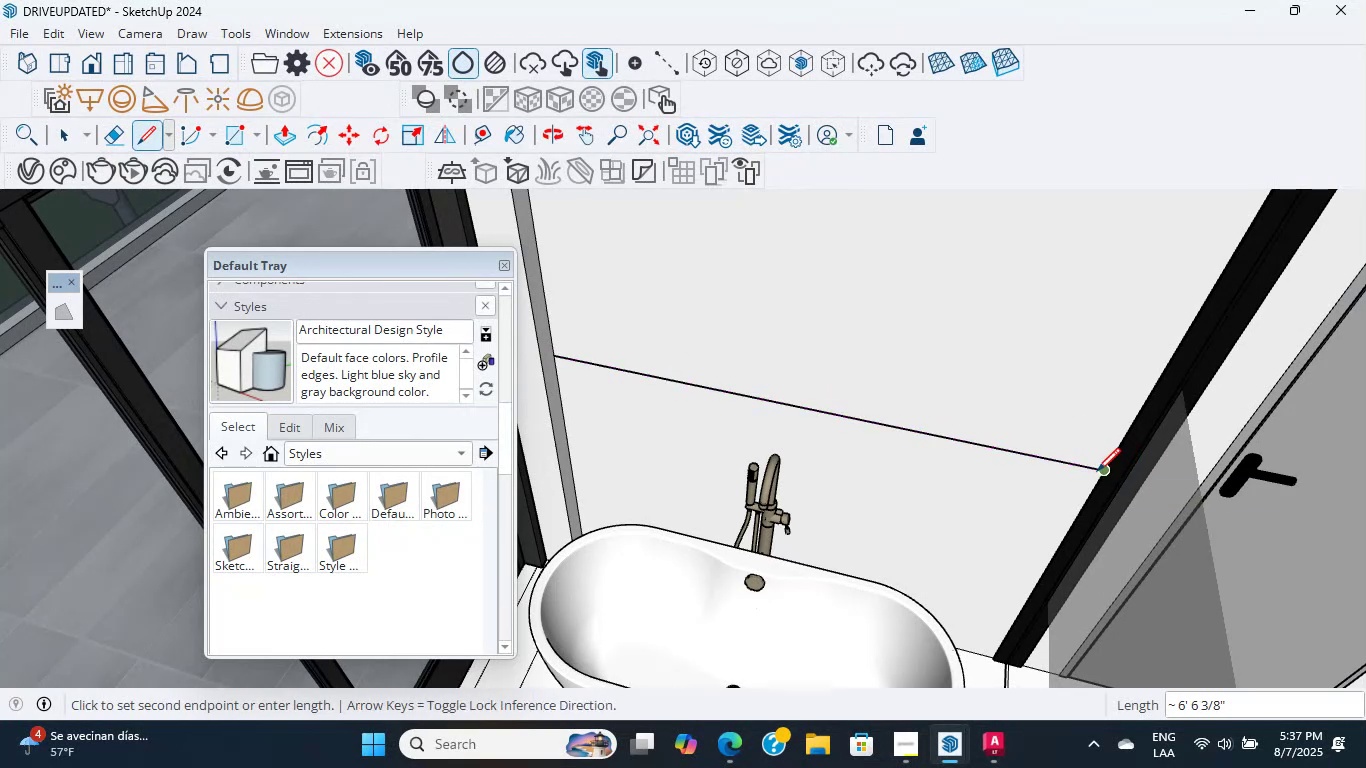 
scroll: coordinate [1027, 479], scroll_direction: down, amount: 3.0
 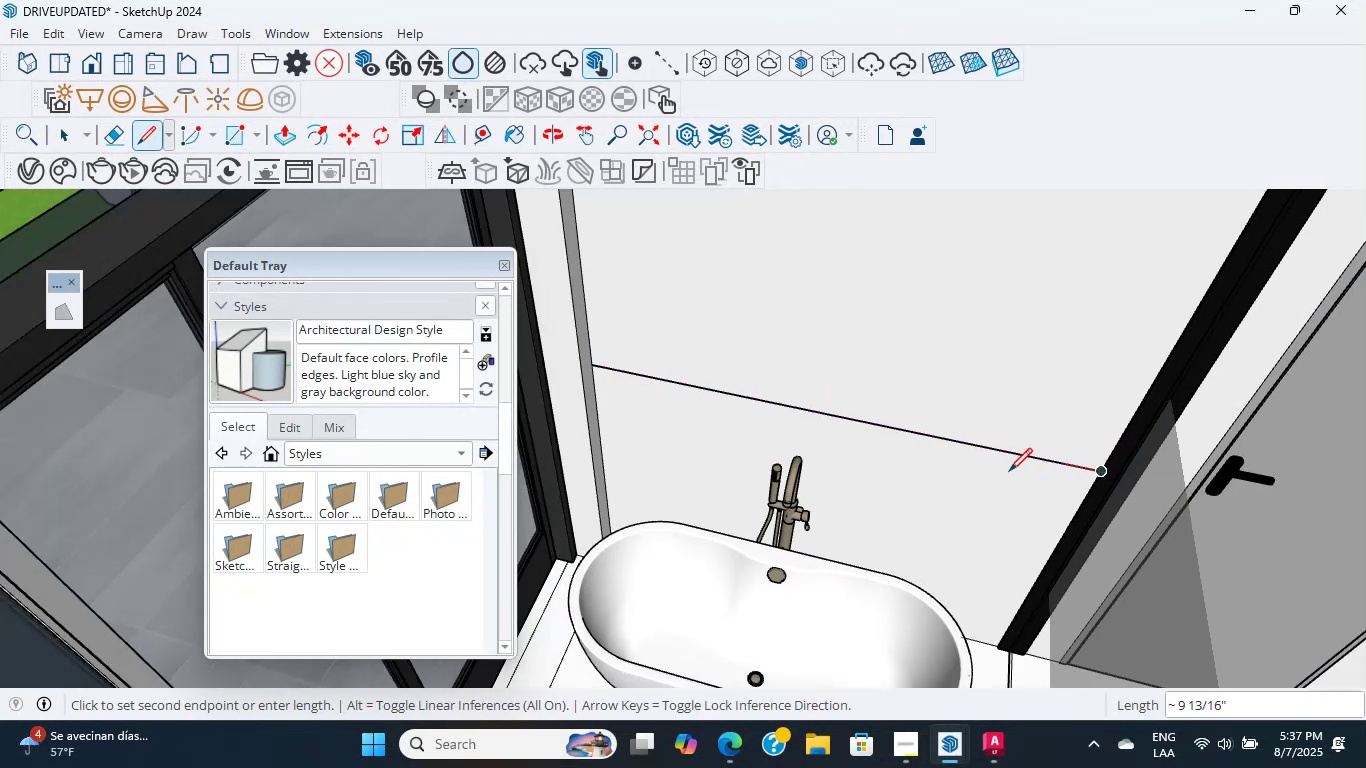 
hold_key(key=ShiftLeft, duration=0.38)
 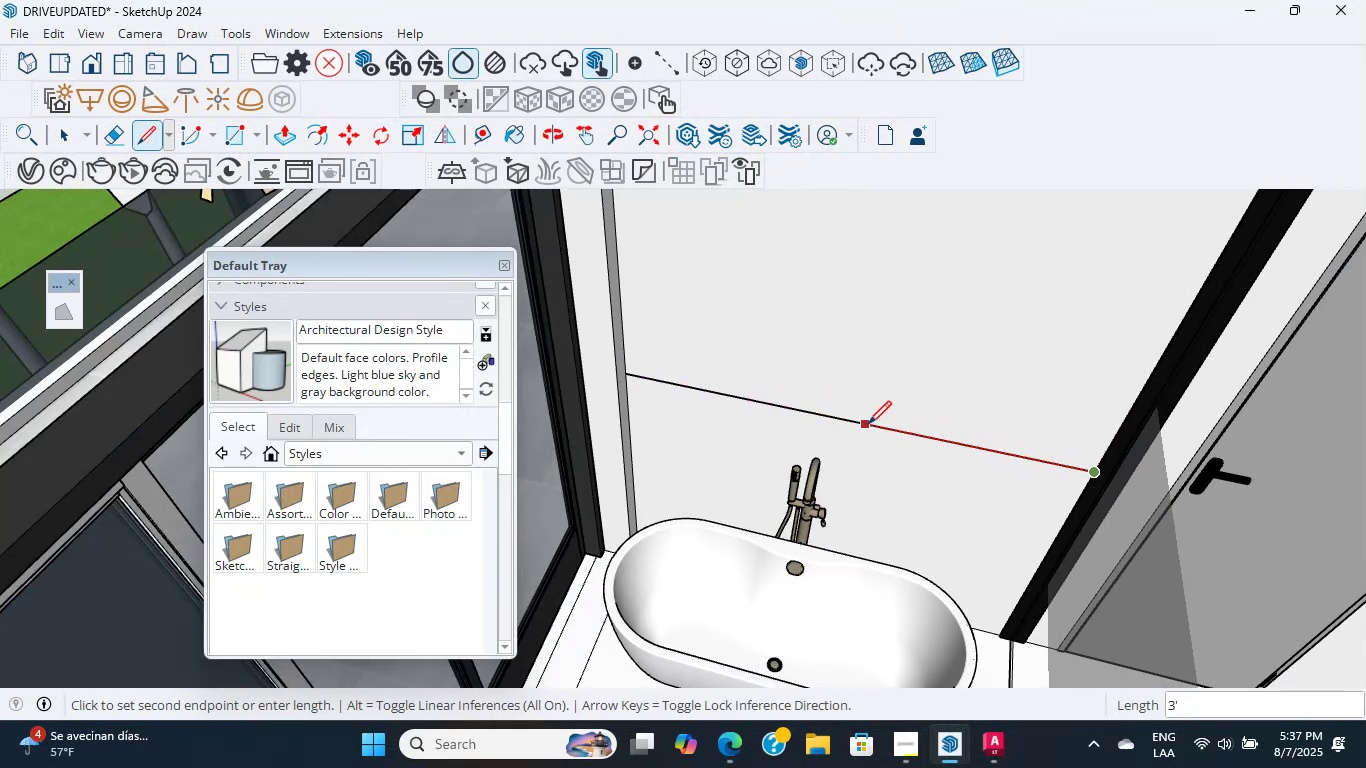 
key(Escape)
 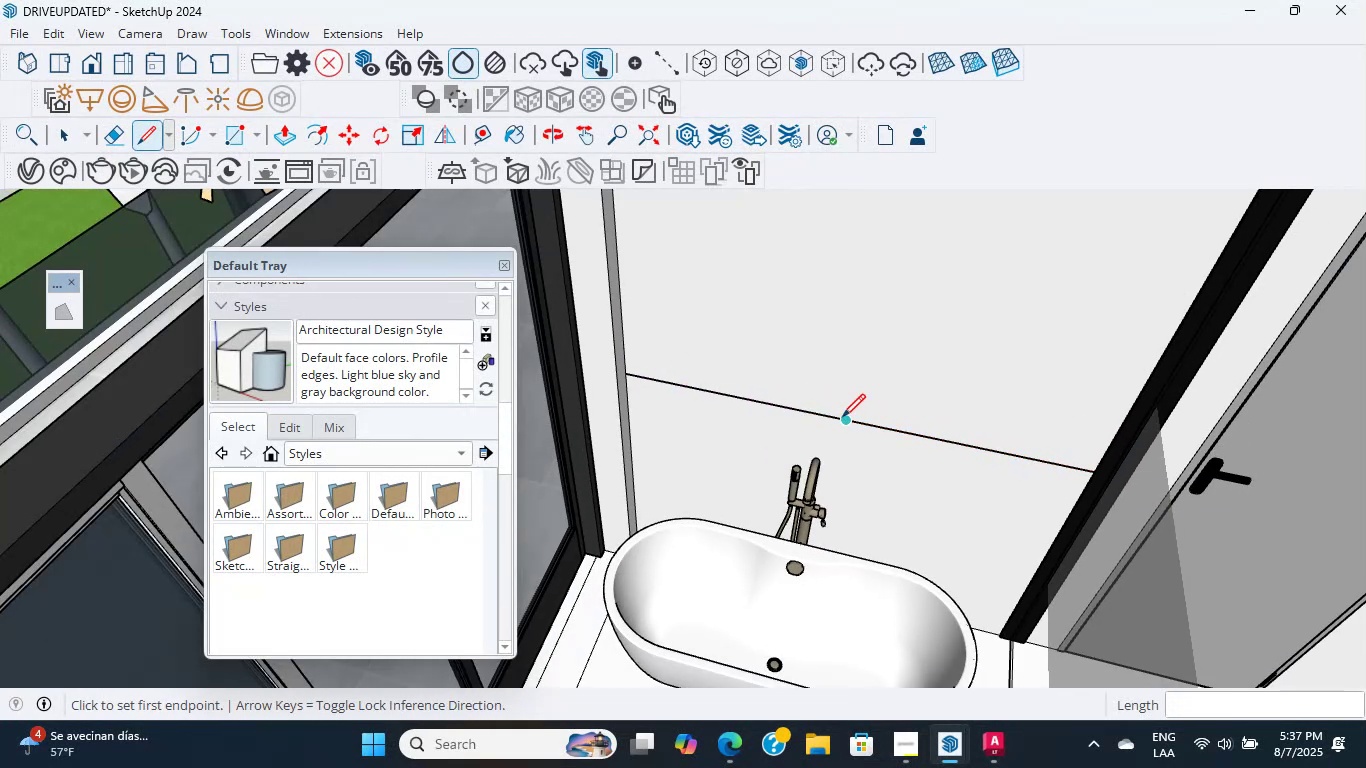 
left_click([842, 417])
 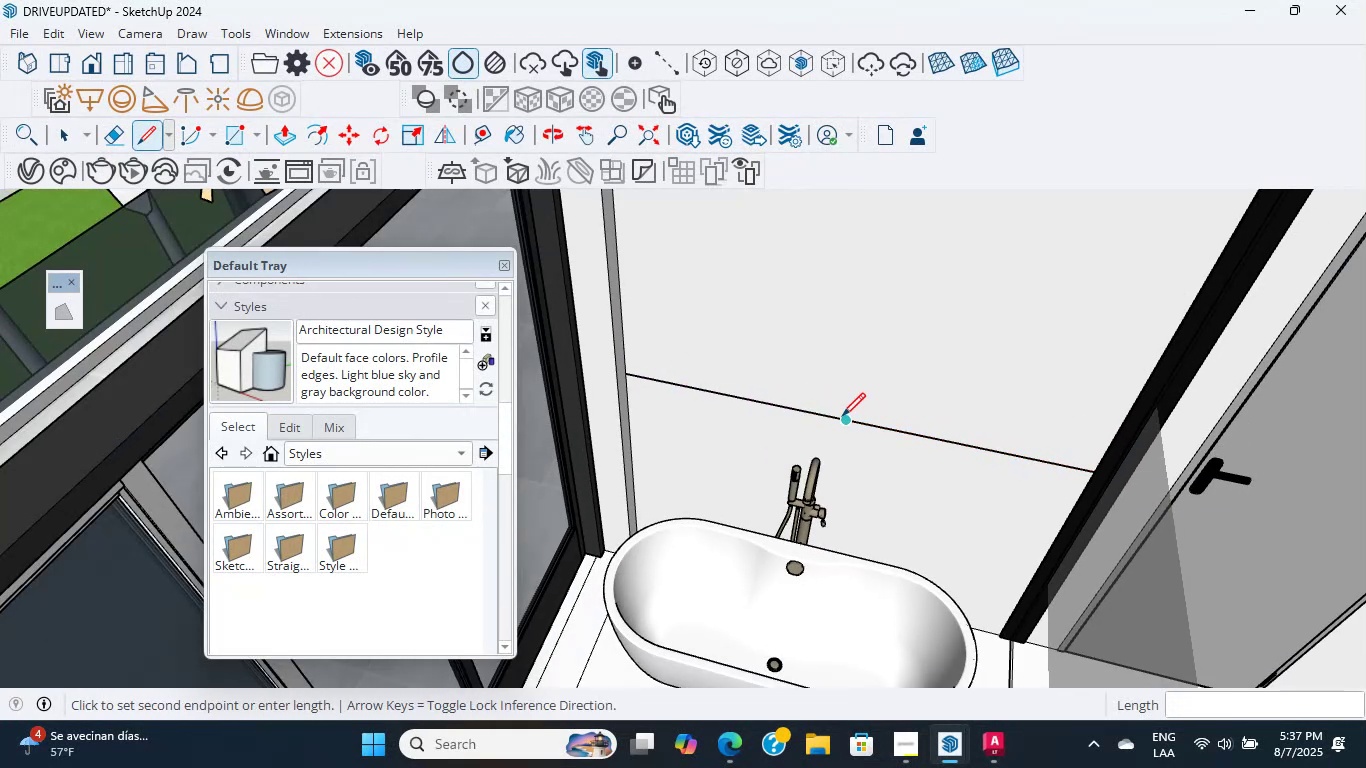 
hold_key(key=ShiftLeft, duration=2.05)
scroll: coordinate [875, 293], scroll_direction: down, amount: 1.0
 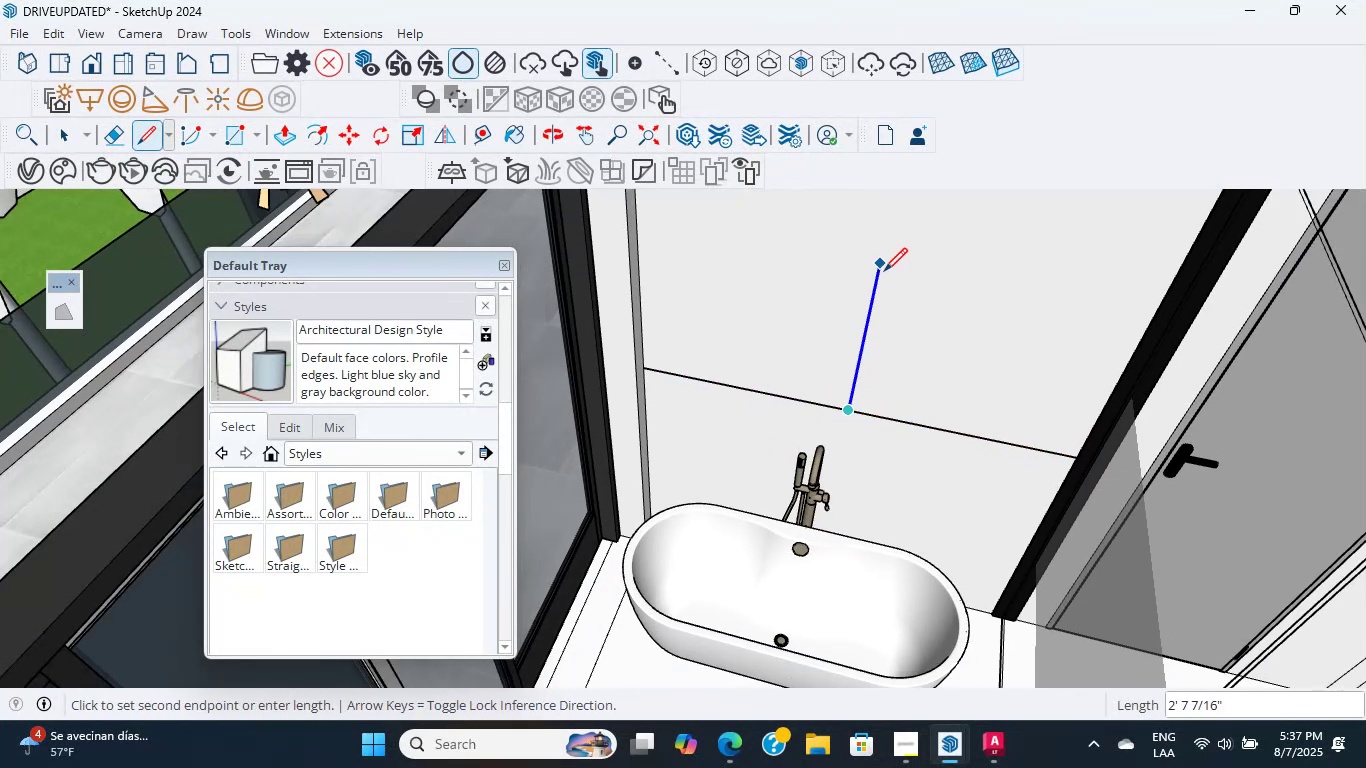 
left_click([853, 481])
 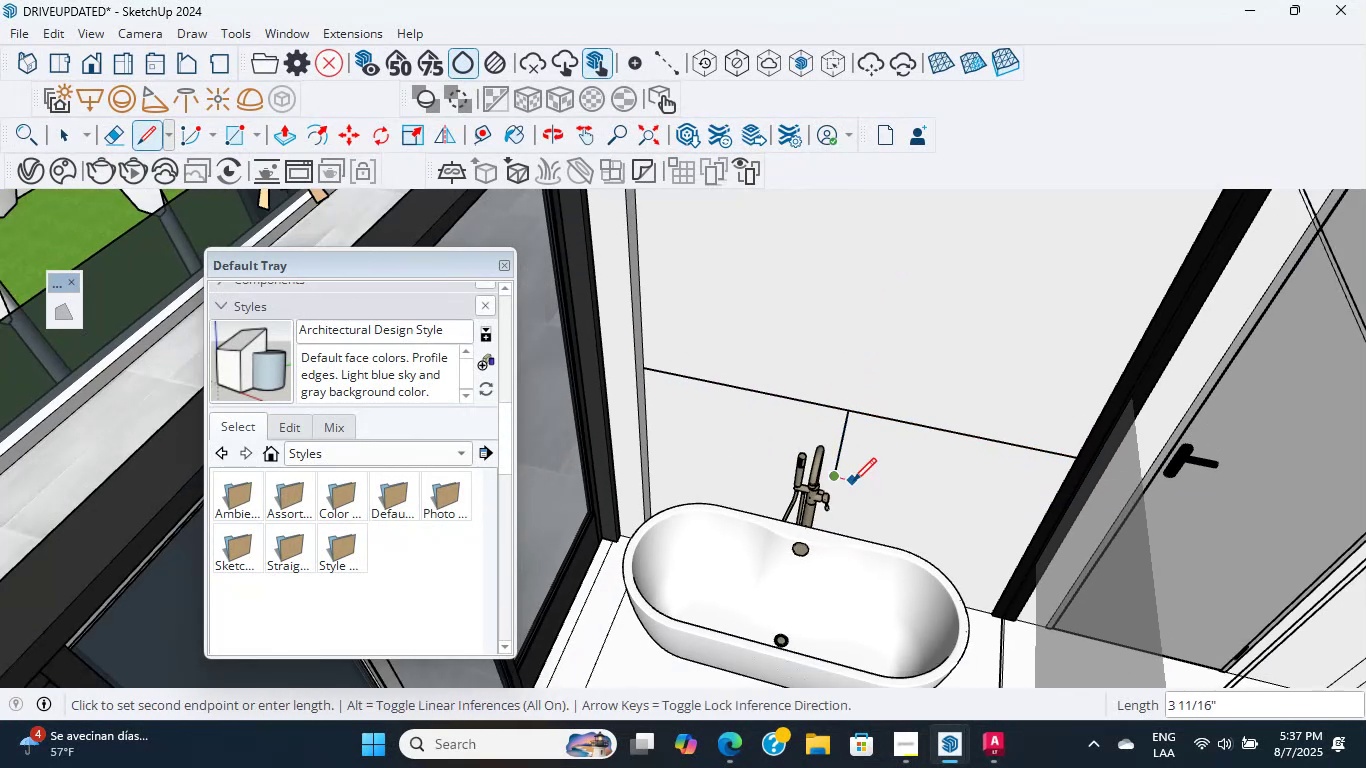 
key(Escape)
 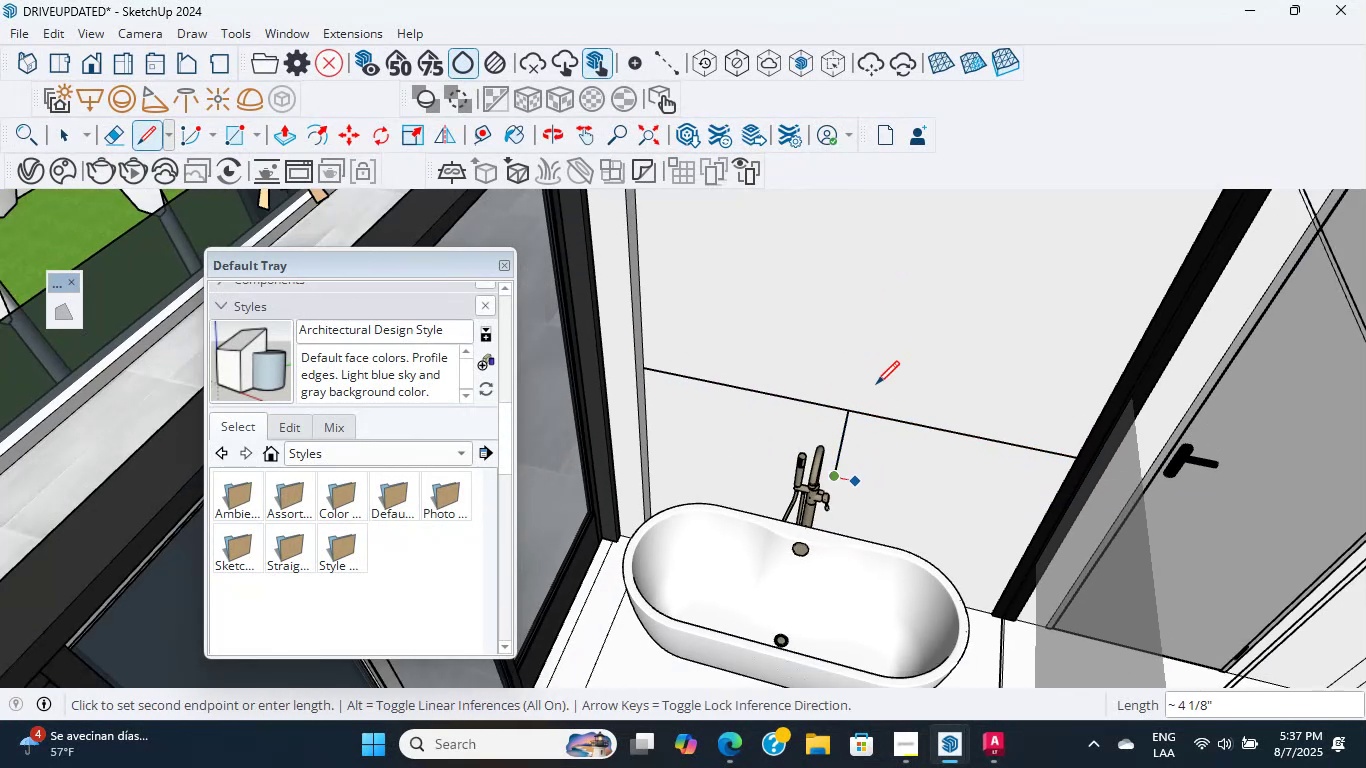 
hold_key(key=ShiftLeft, duration=0.39)
scroll: coordinate [873, 402], scroll_direction: up, amount: 5.0
 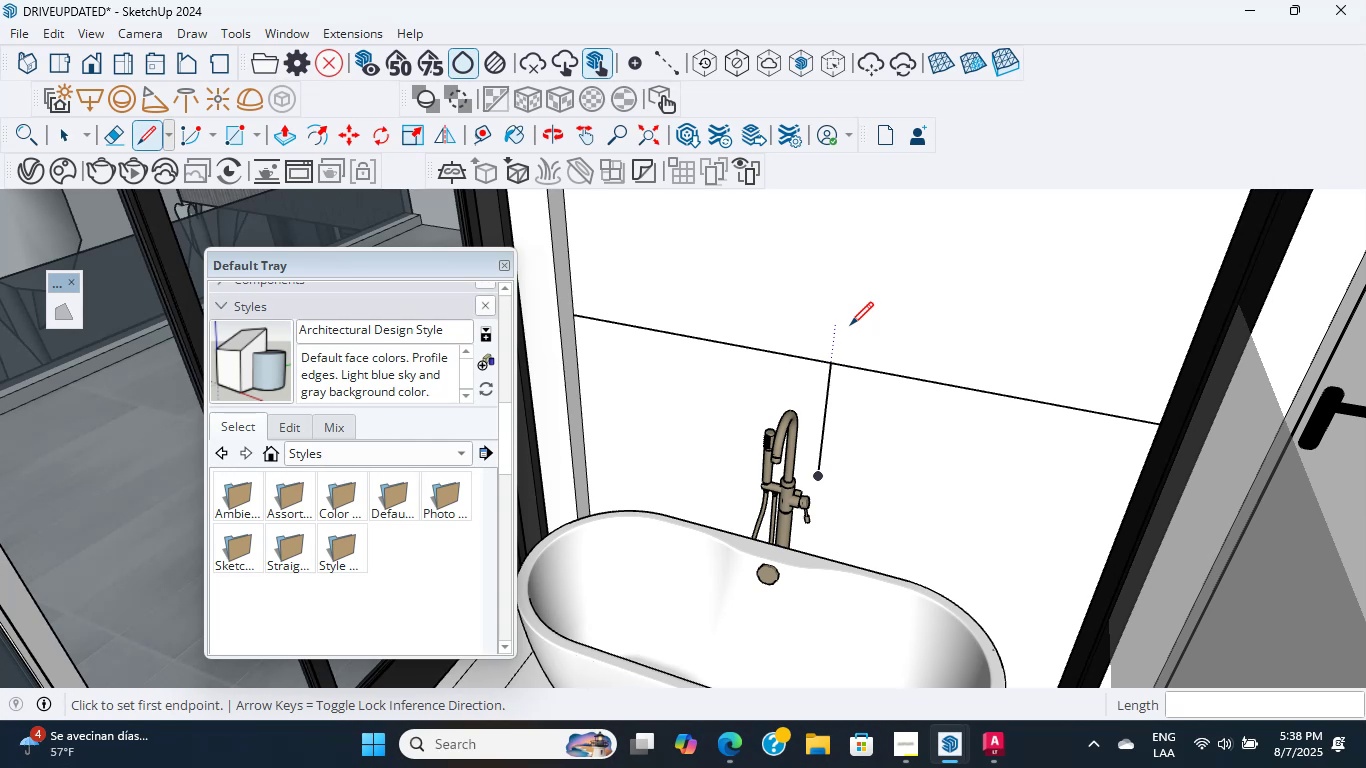 
wait(28.09)
 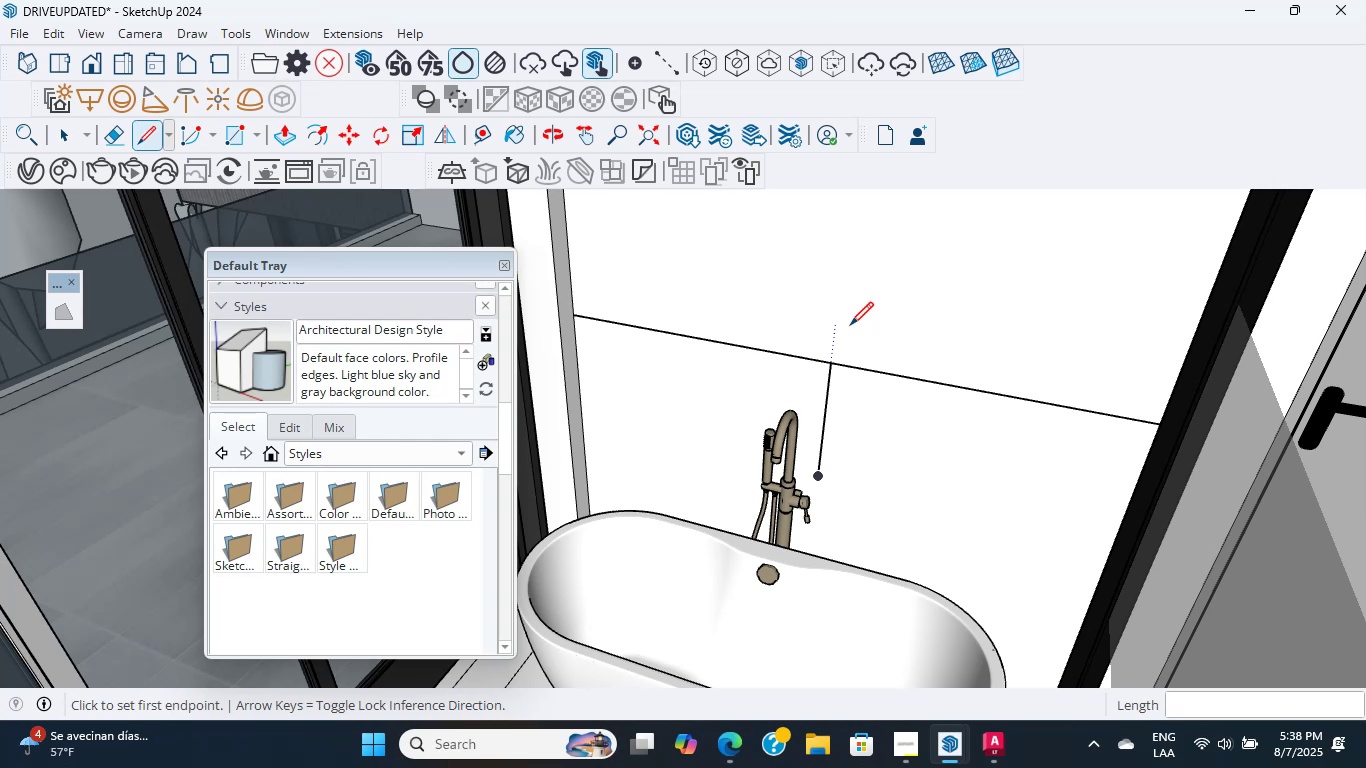 
scroll: coordinate [848, 355], scroll_direction: up, amount: 7.0
 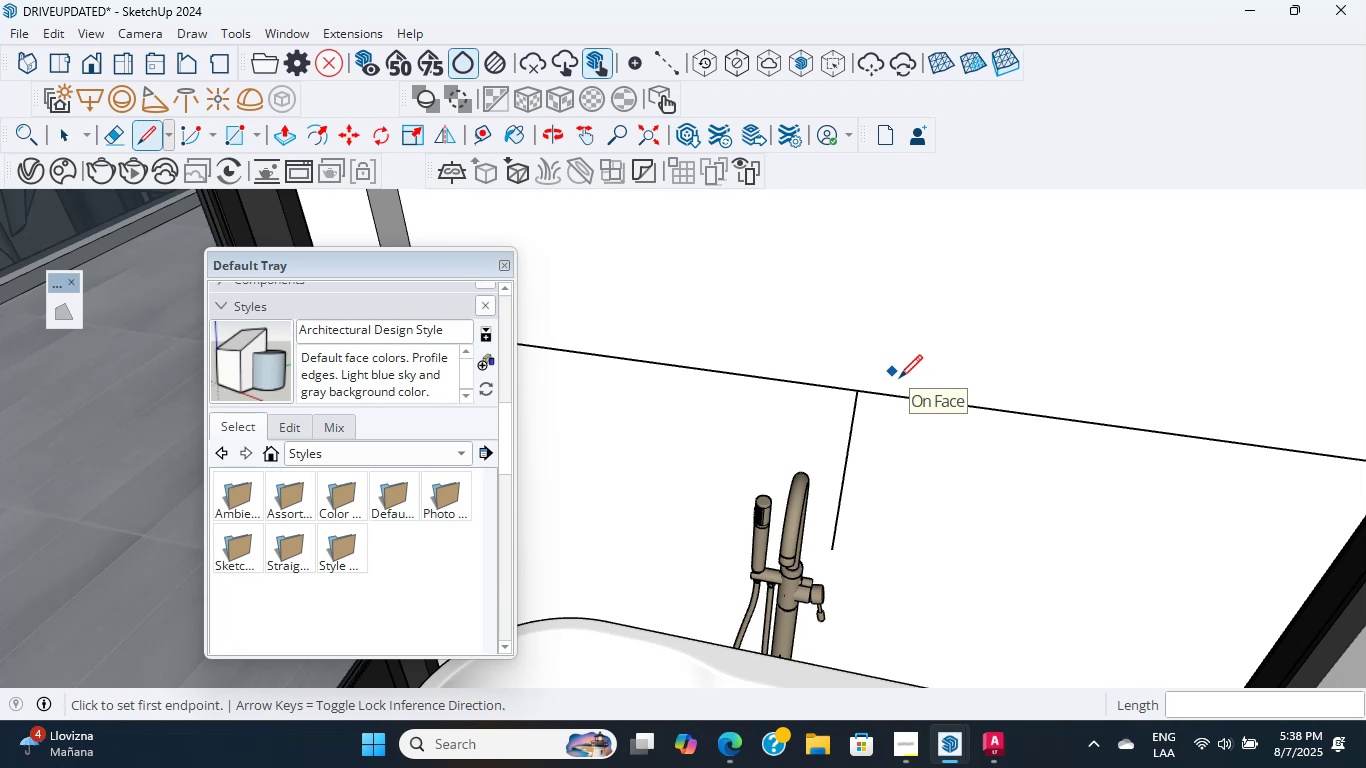 
wait(16.58)
 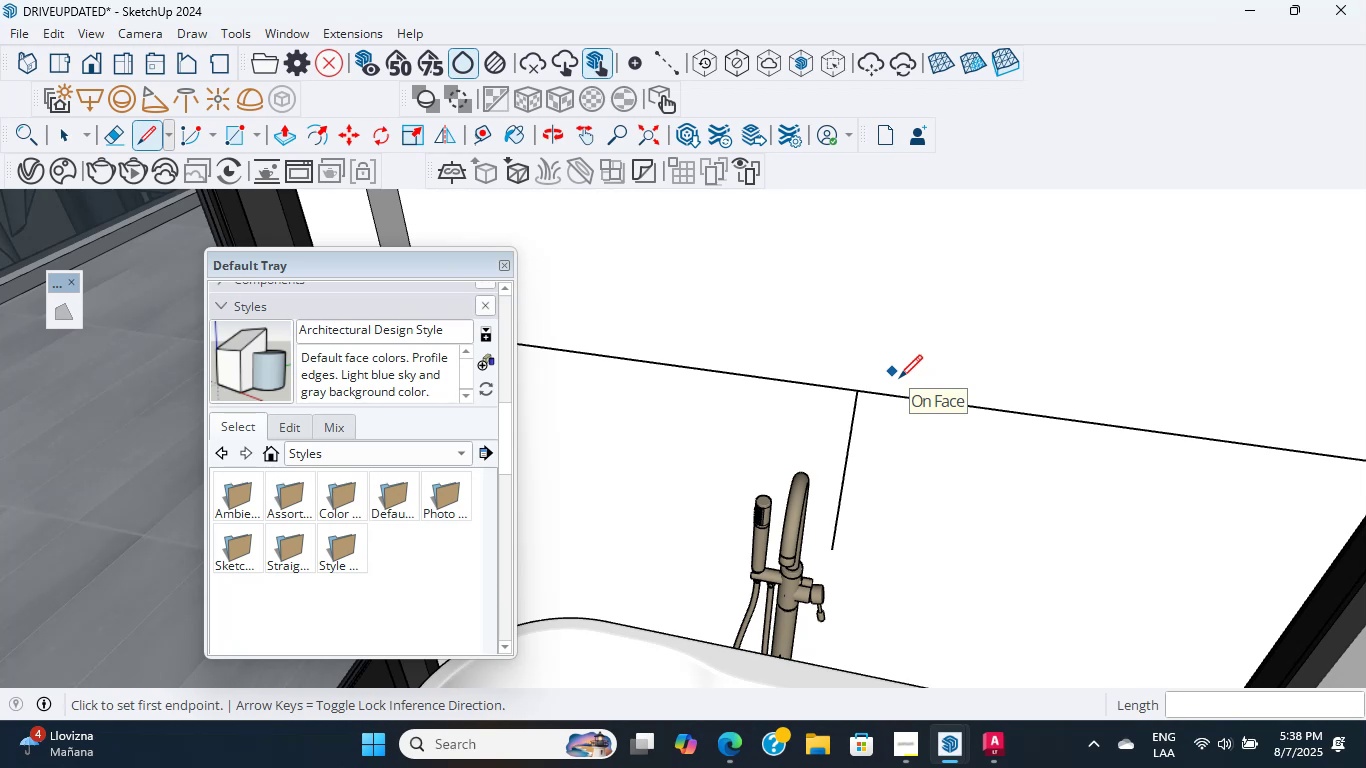 
middle_click([902, 385])
 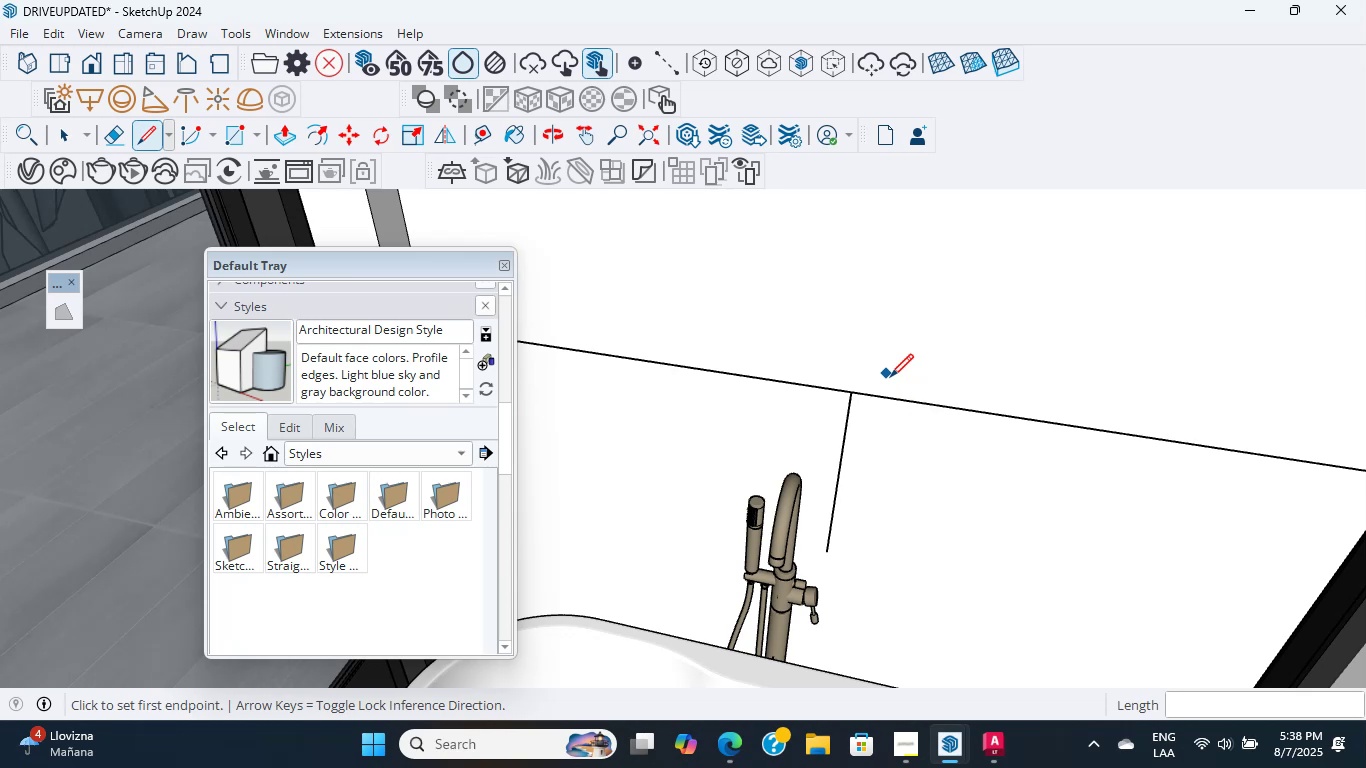 
wait(21.92)
 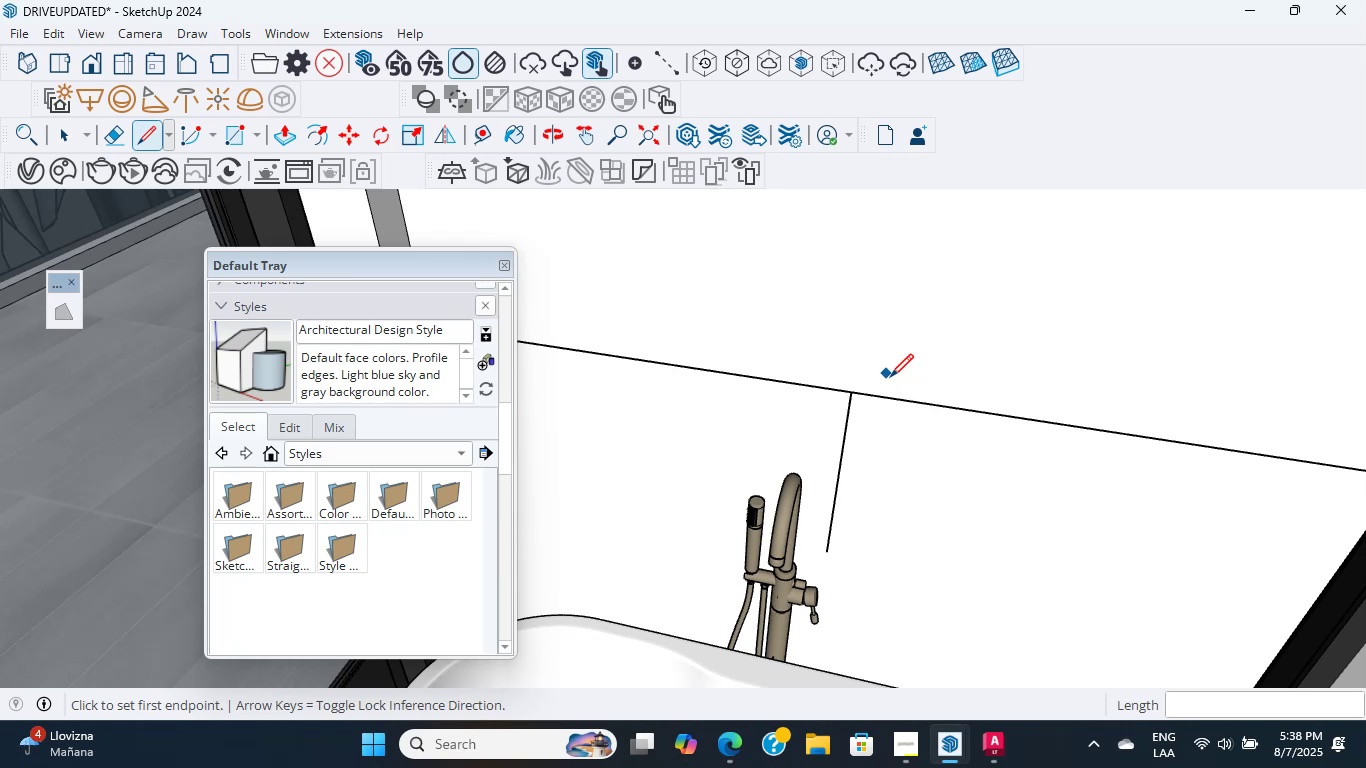 
scroll: coordinate [912, 400], scroll_direction: up, amount: 8.0
 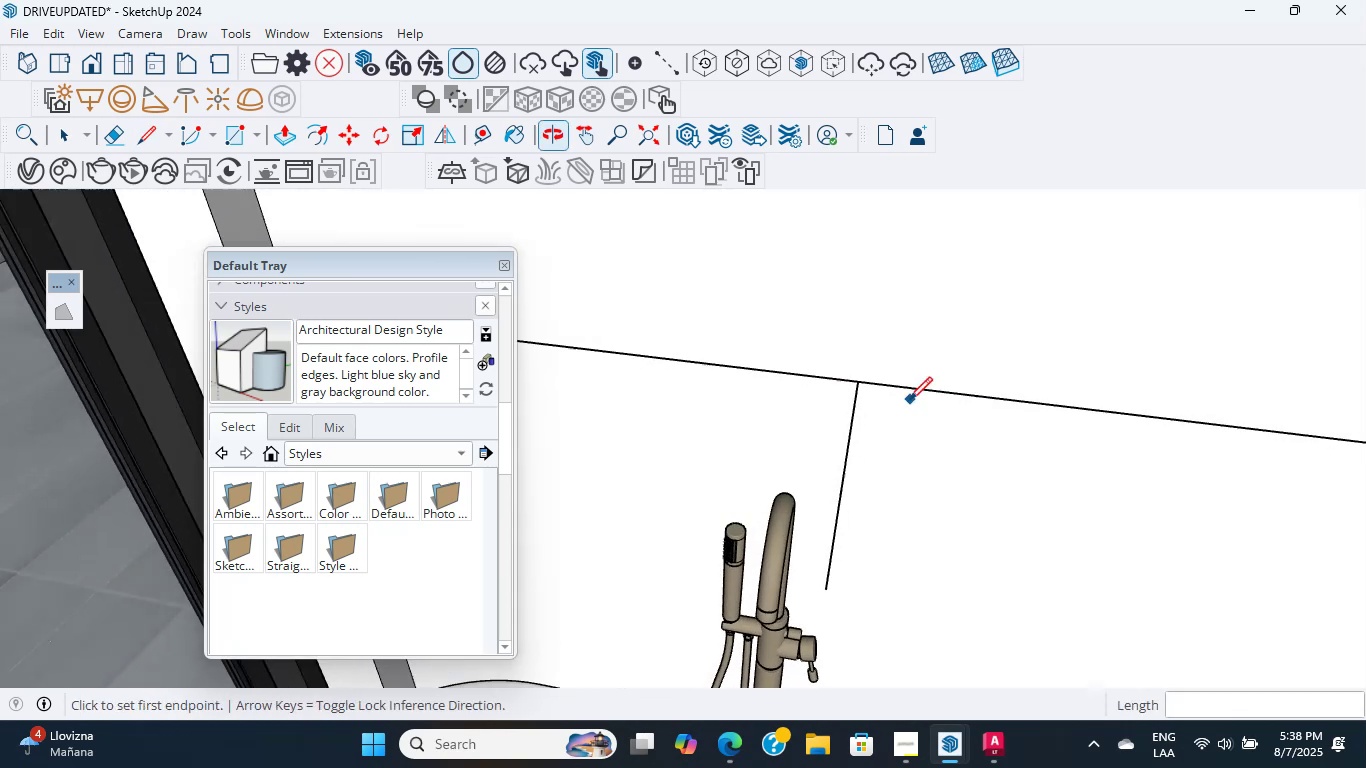 
mouse_move([860, 409])
 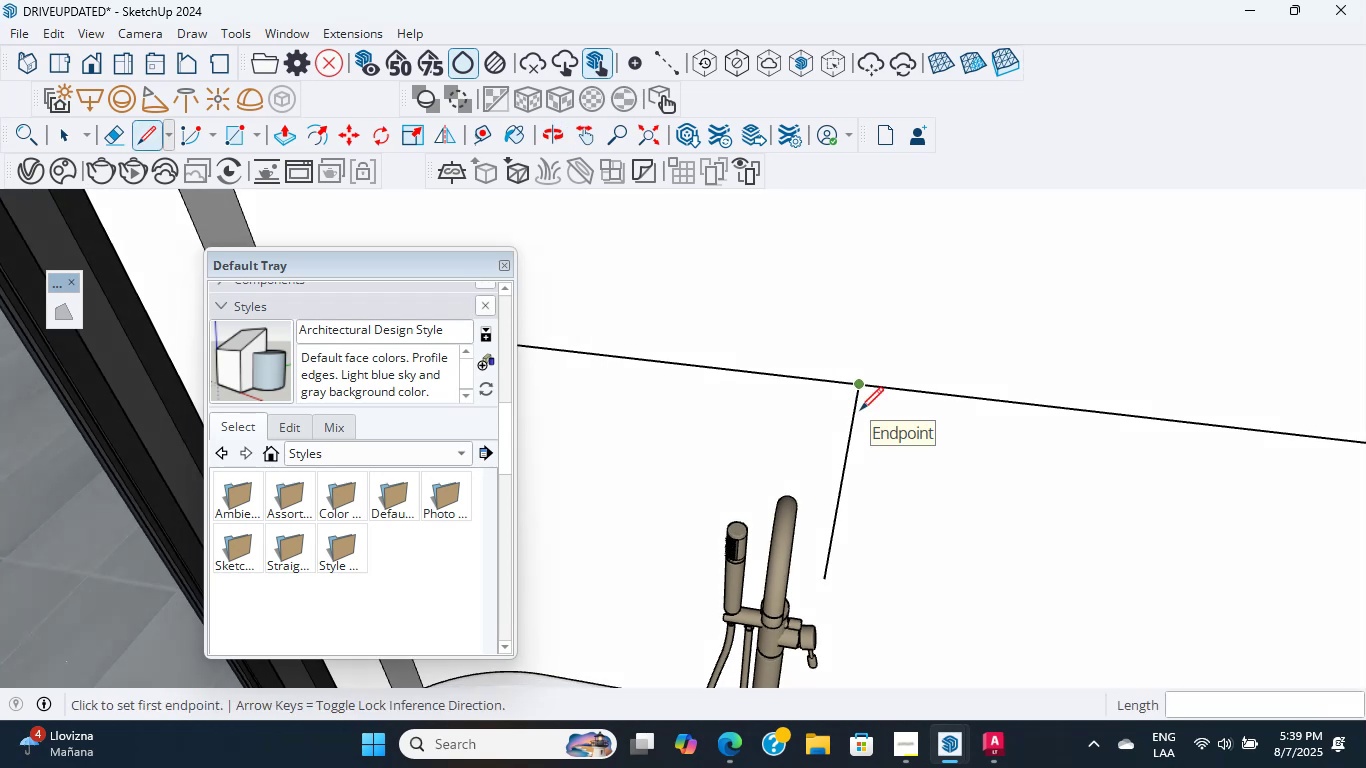 
scroll: coordinate [860, 410], scroll_direction: up, amount: 1.0
 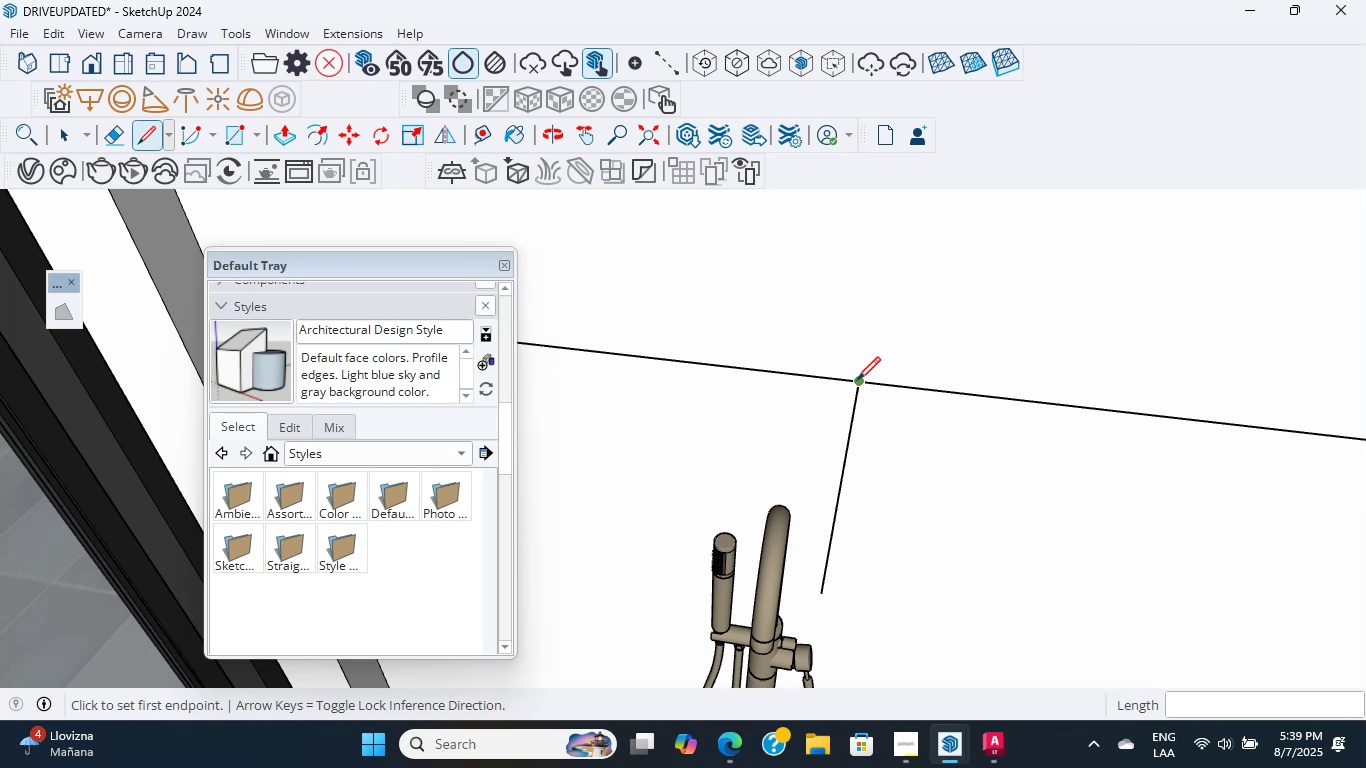 
wait(30.07)
 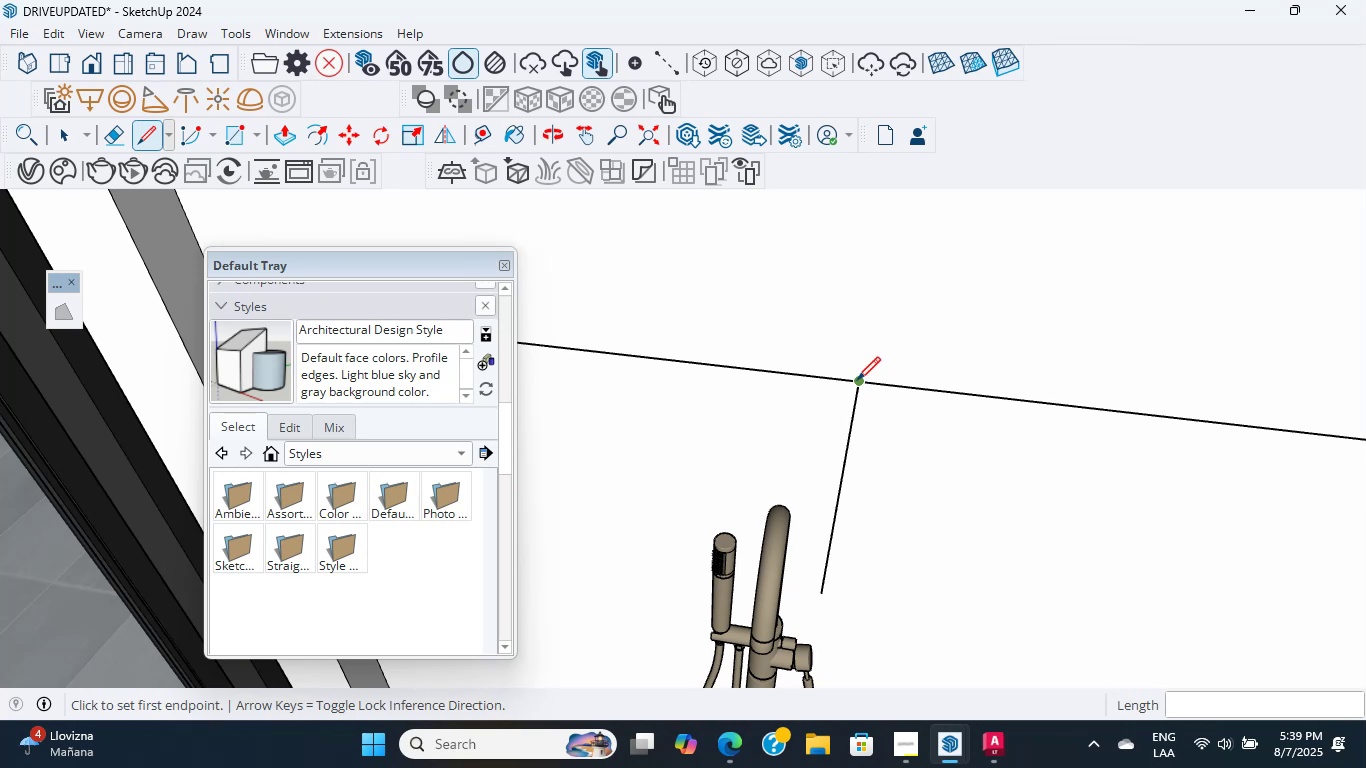 
scroll: coordinate [793, 421], scroll_direction: down, amount: 9.0
 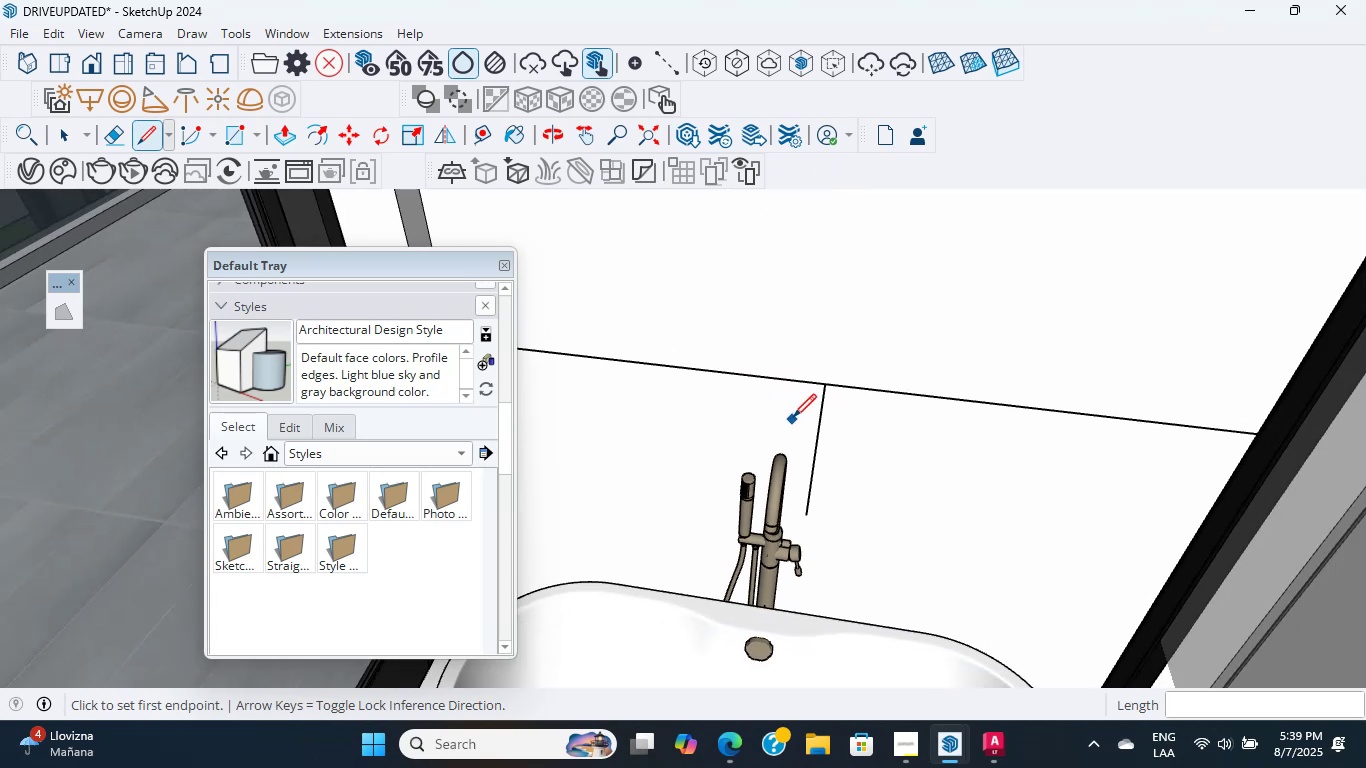 
scroll: coordinate [835, 407], scroll_direction: up, amount: 2.0
 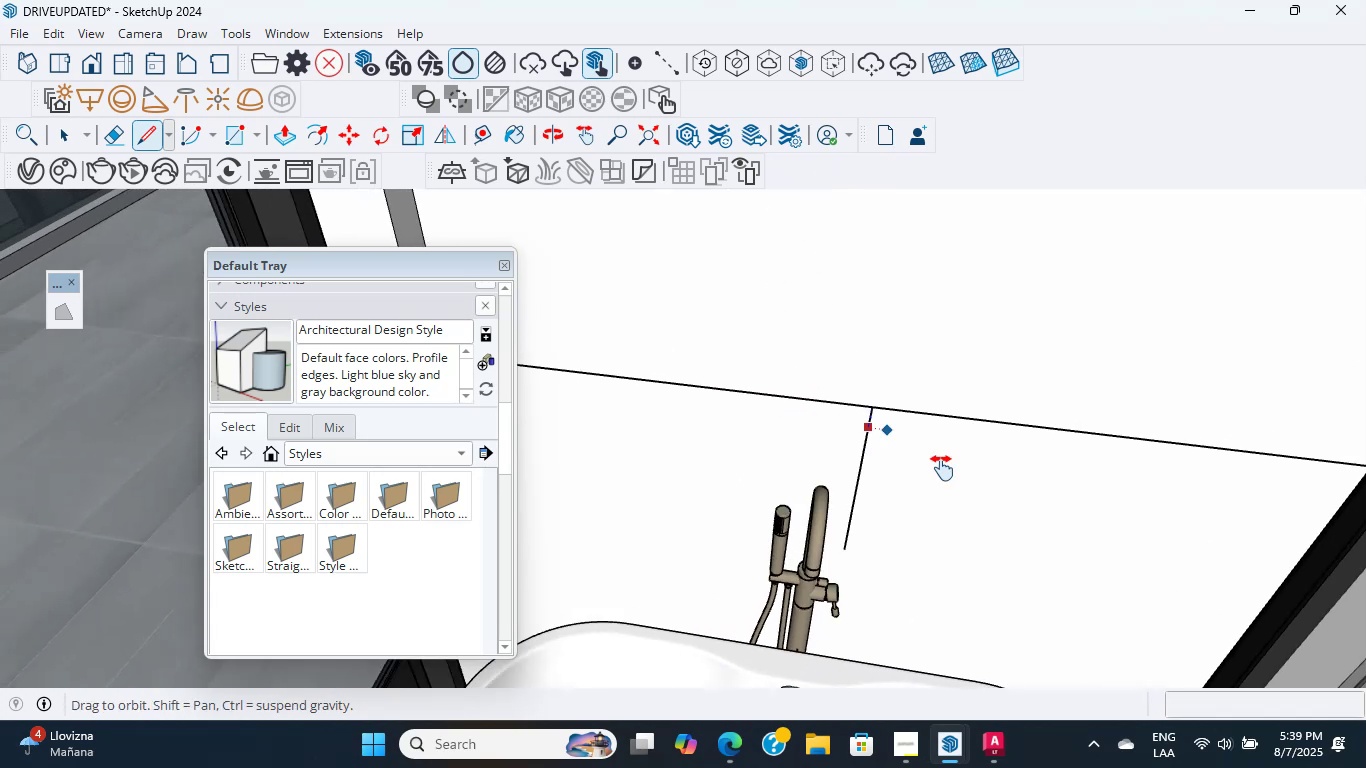 
hold_key(key=ShiftLeft, duration=1.65)
scroll: coordinate [869, 507], scroll_direction: down, amount: 11.0
 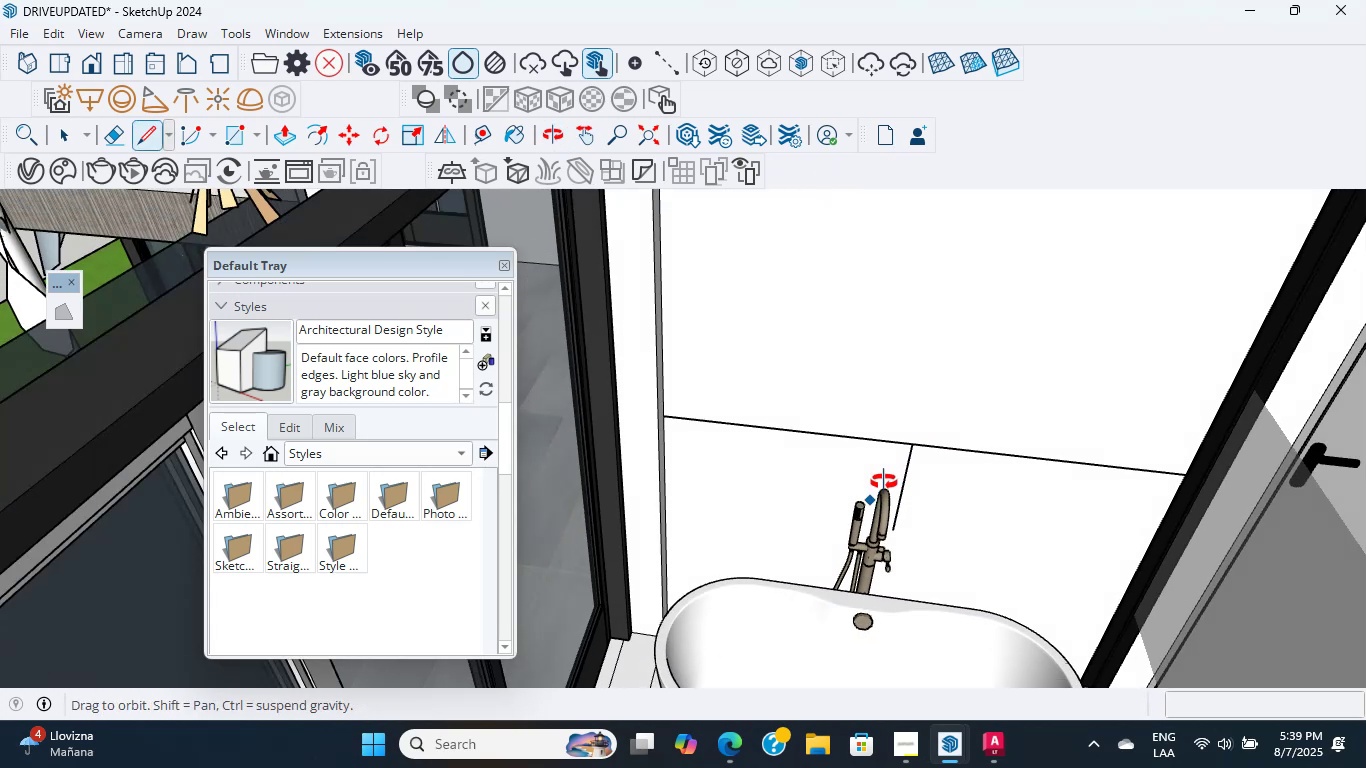 
scroll: coordinate [624, 592], scroll_direction: up, amount: 20.0
 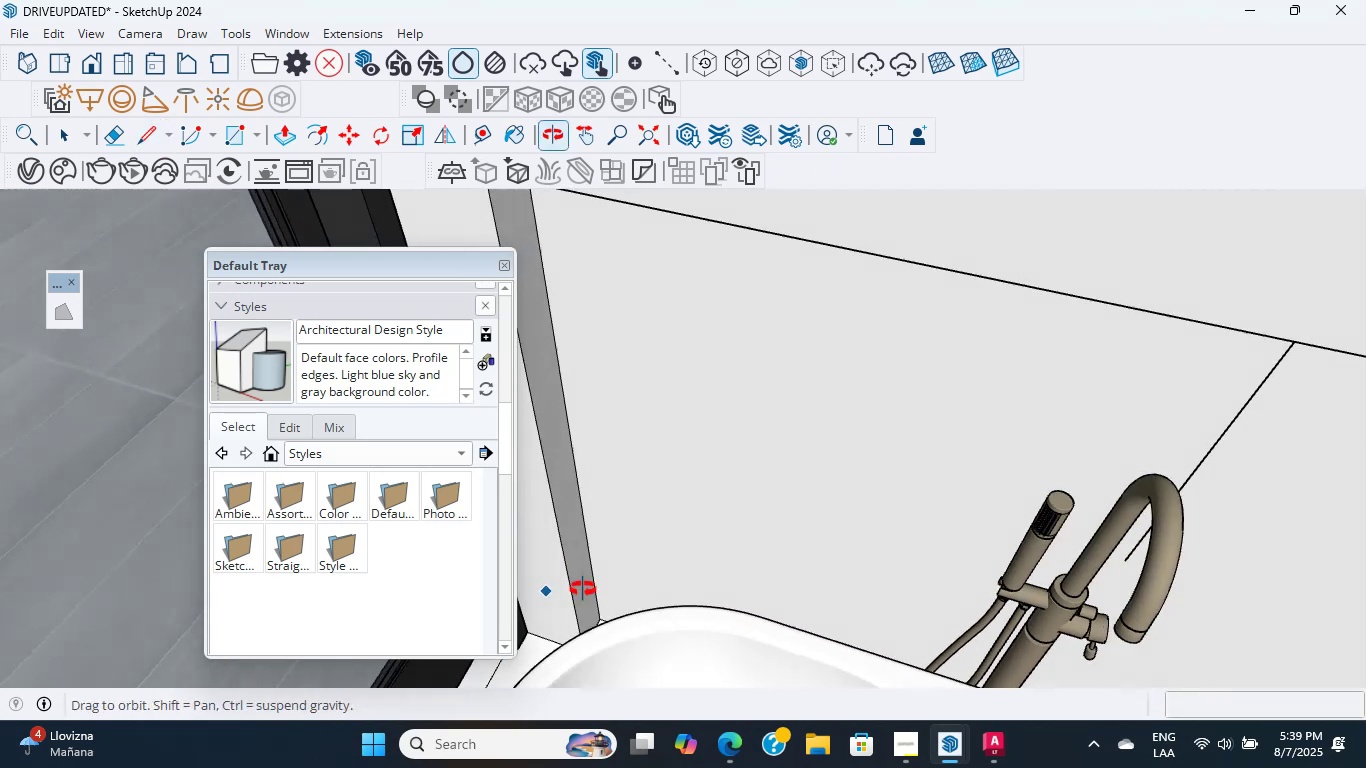 
scroll: coordinate [611, 590], scroll_direction: down, amount: 4.0
 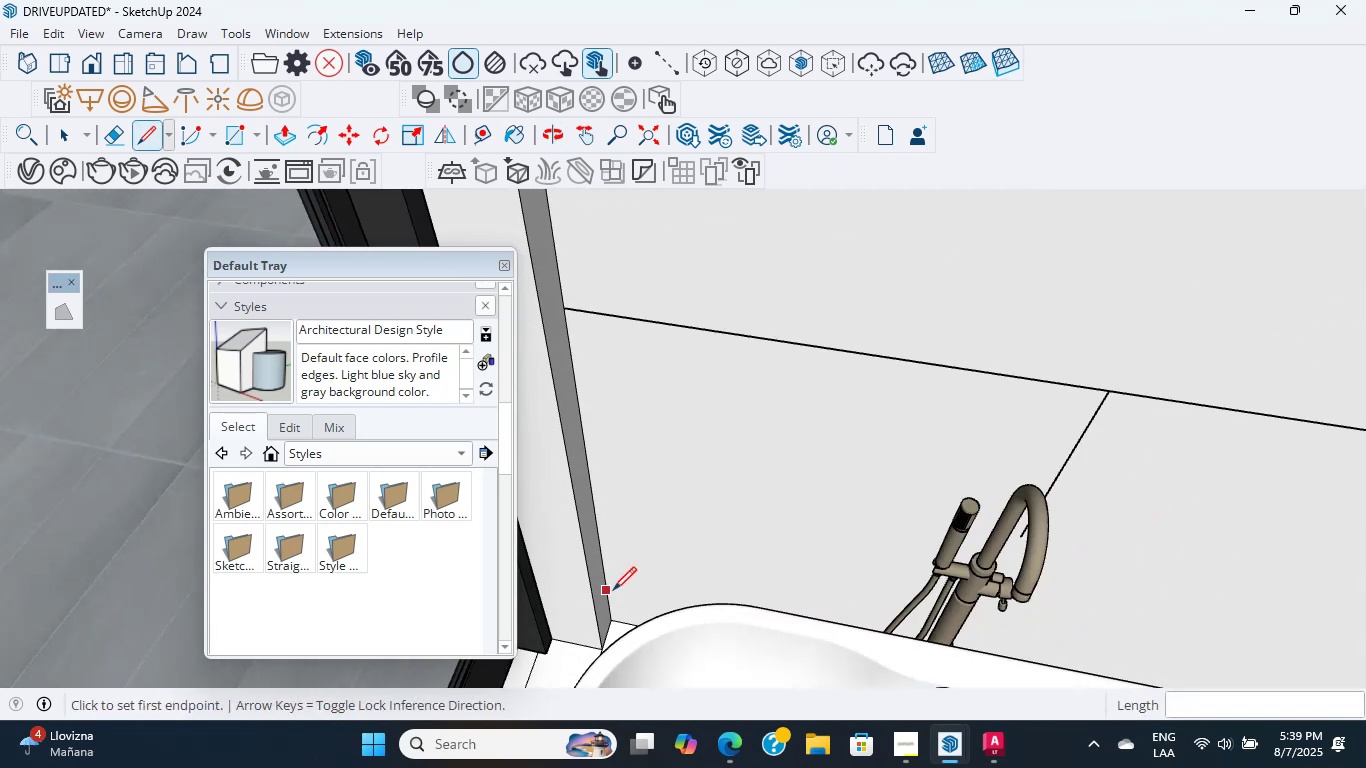 
key(Shift+ShiftLeft)
 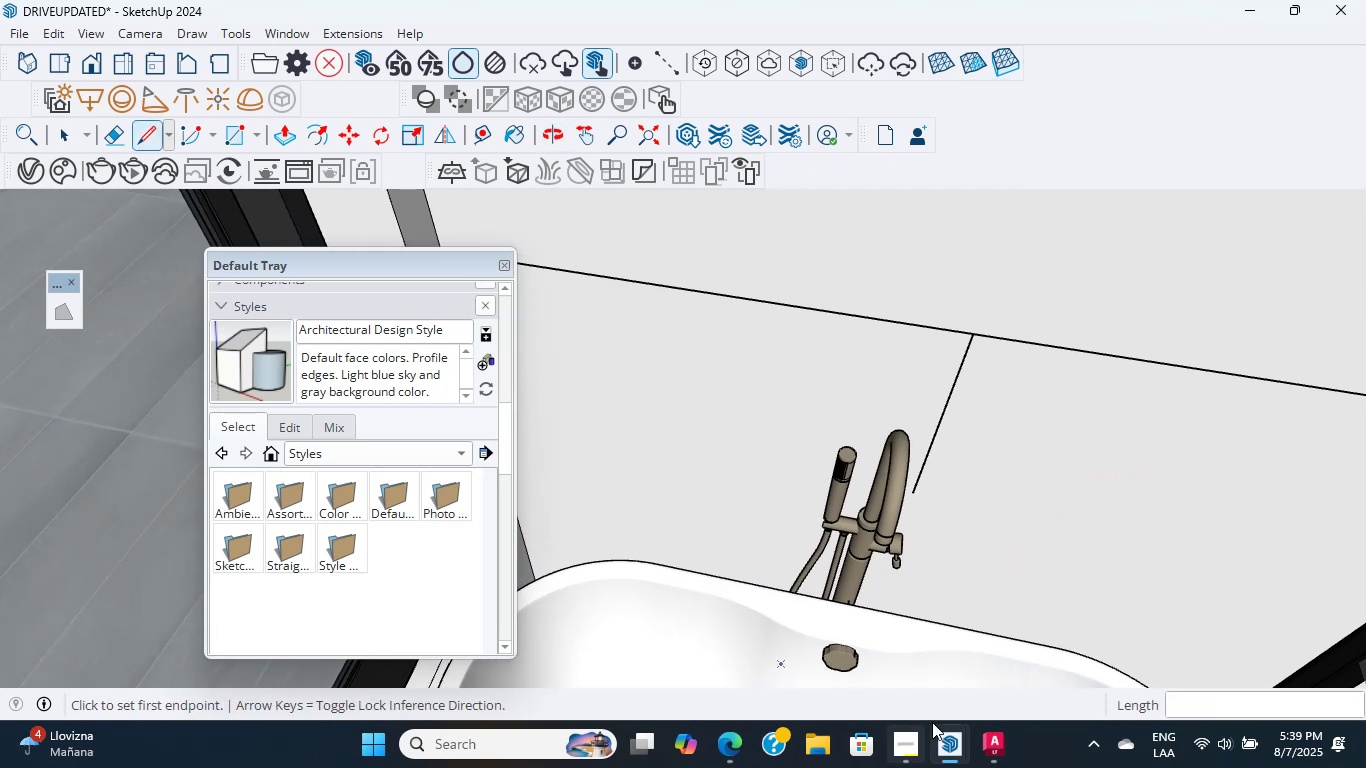 
scroll: coordinate [932, 457], scroll_direction: down, amount: 11.0
 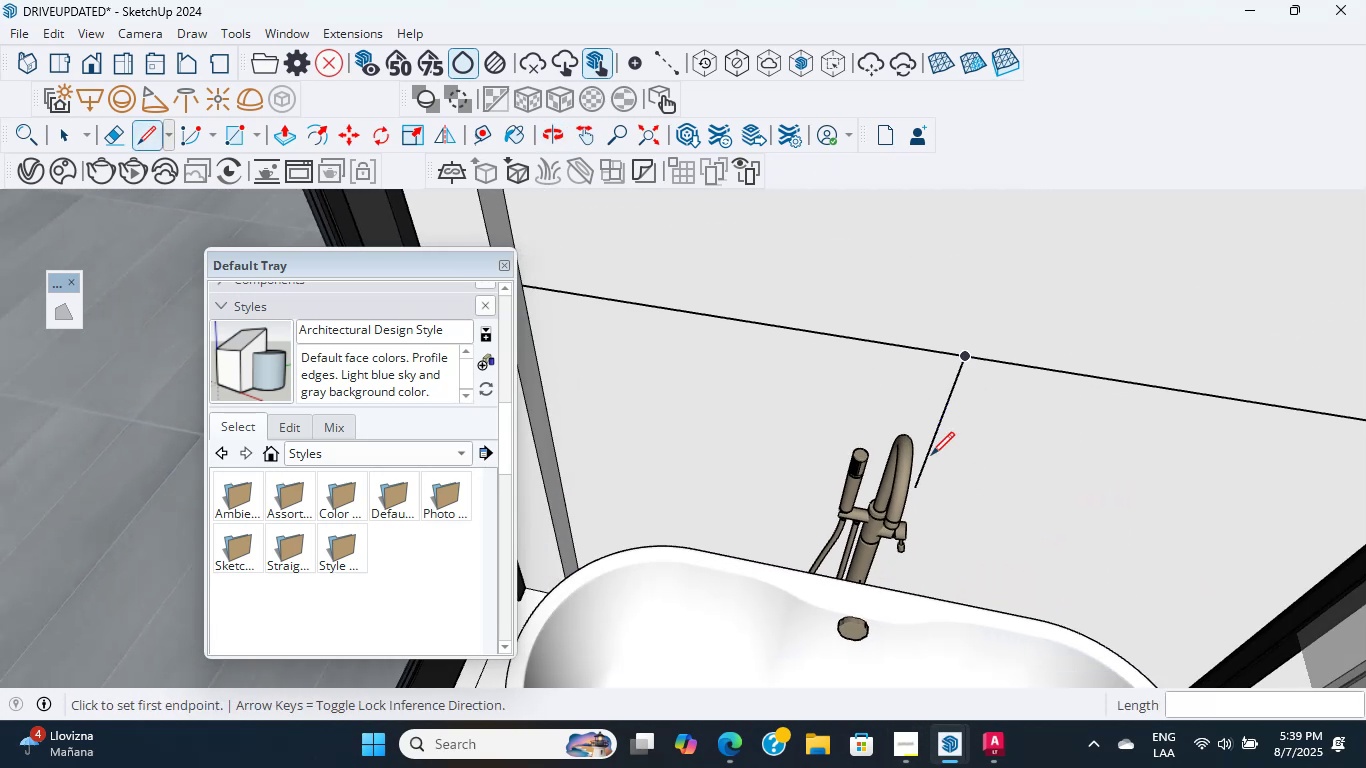 
hold_key(key=ShiftLeft, duration=0.44)
 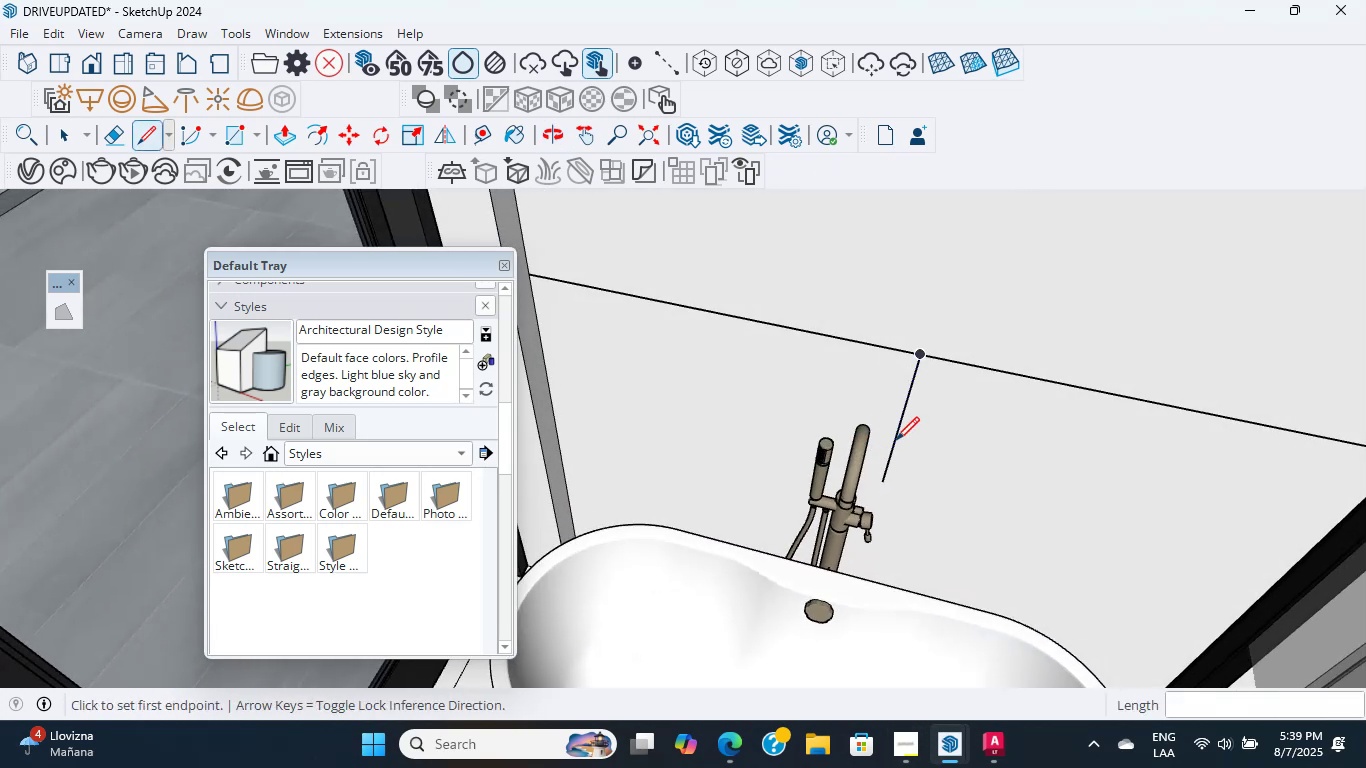 
scroll: coordinate [921, 472], scroll_direction: down, amount: 2.0
 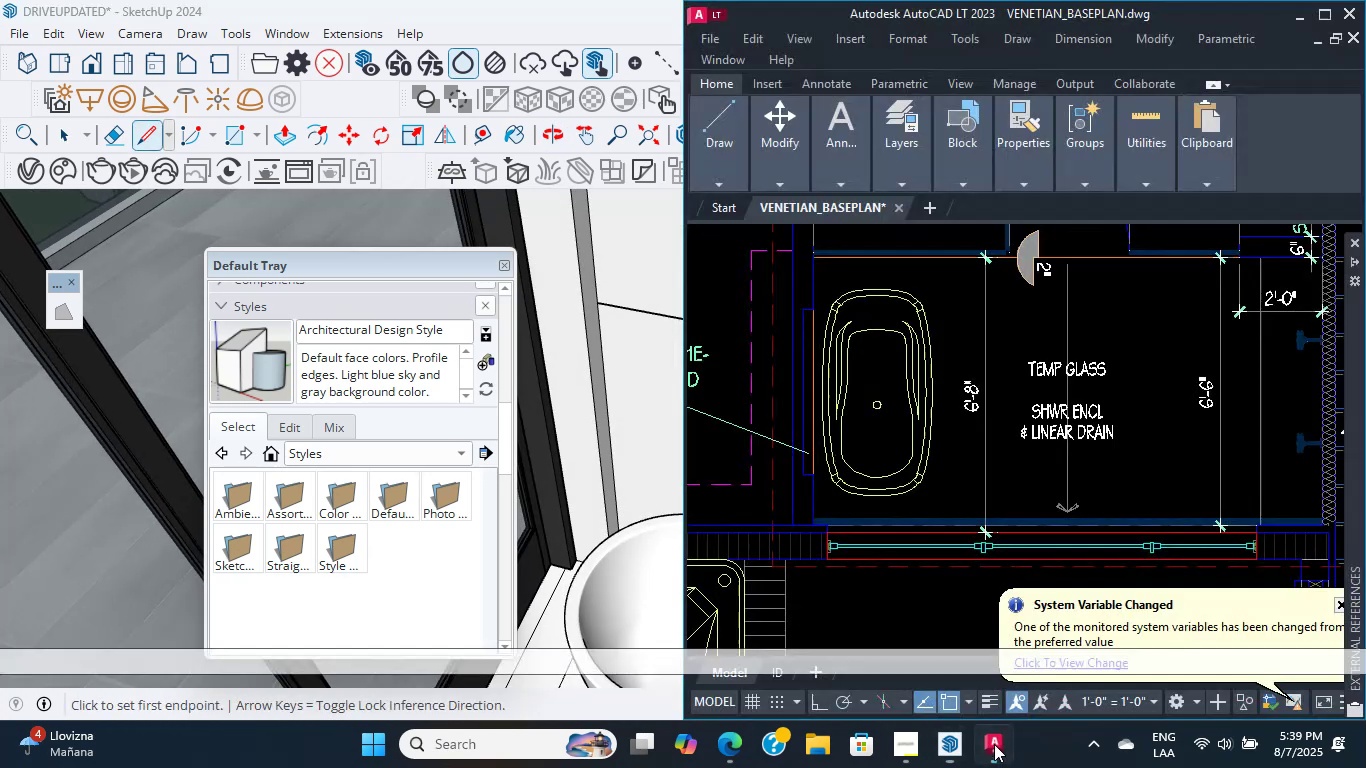 
scroll: coordinate [876, 387], scroll_direction: up, amount: 3.0
 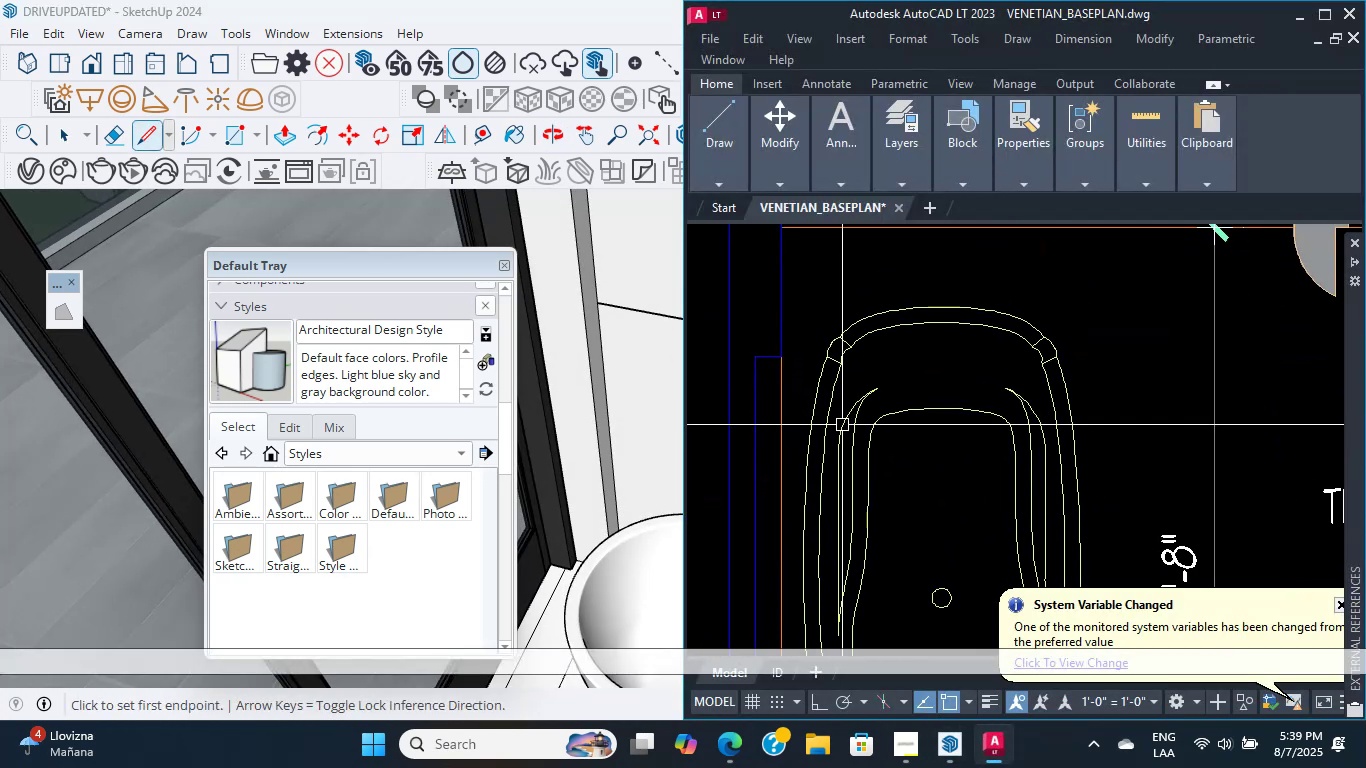 
type(dli )
 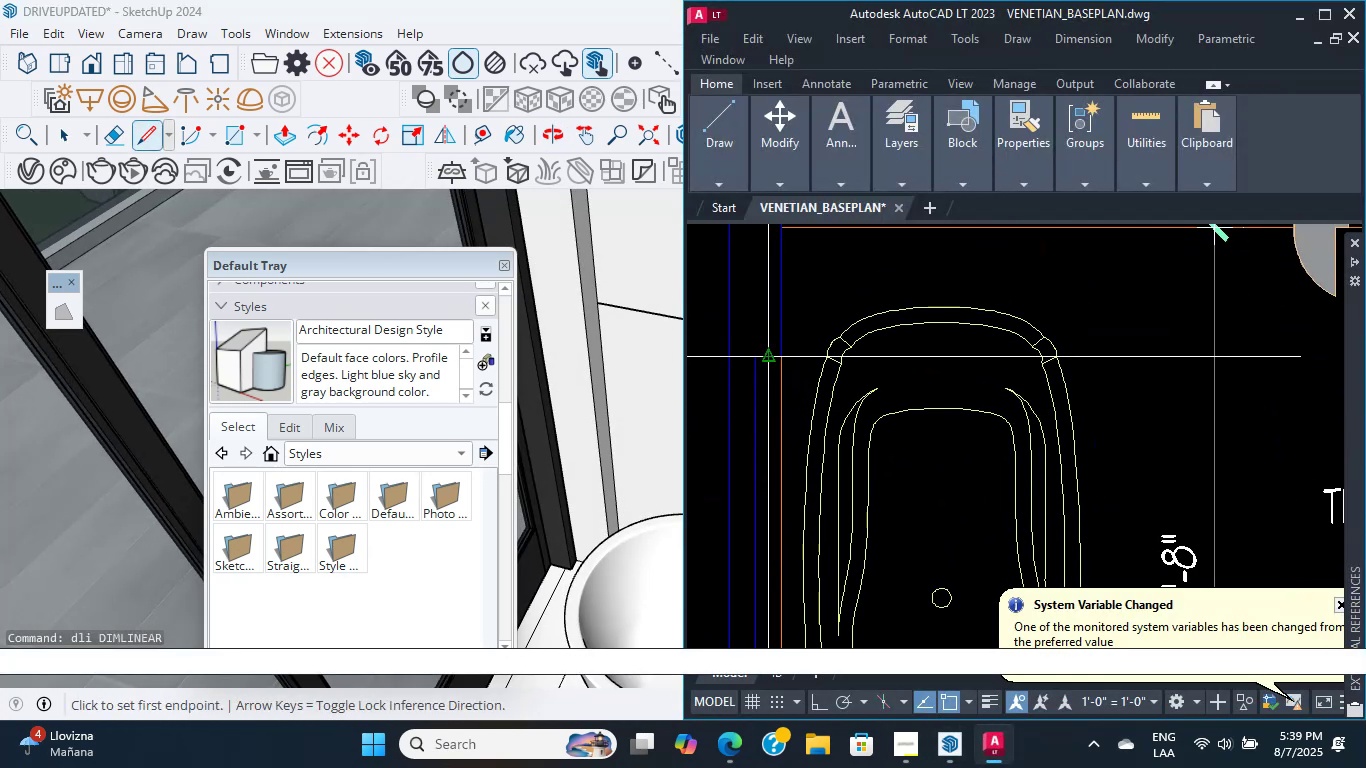 
double_click([779, 353])
 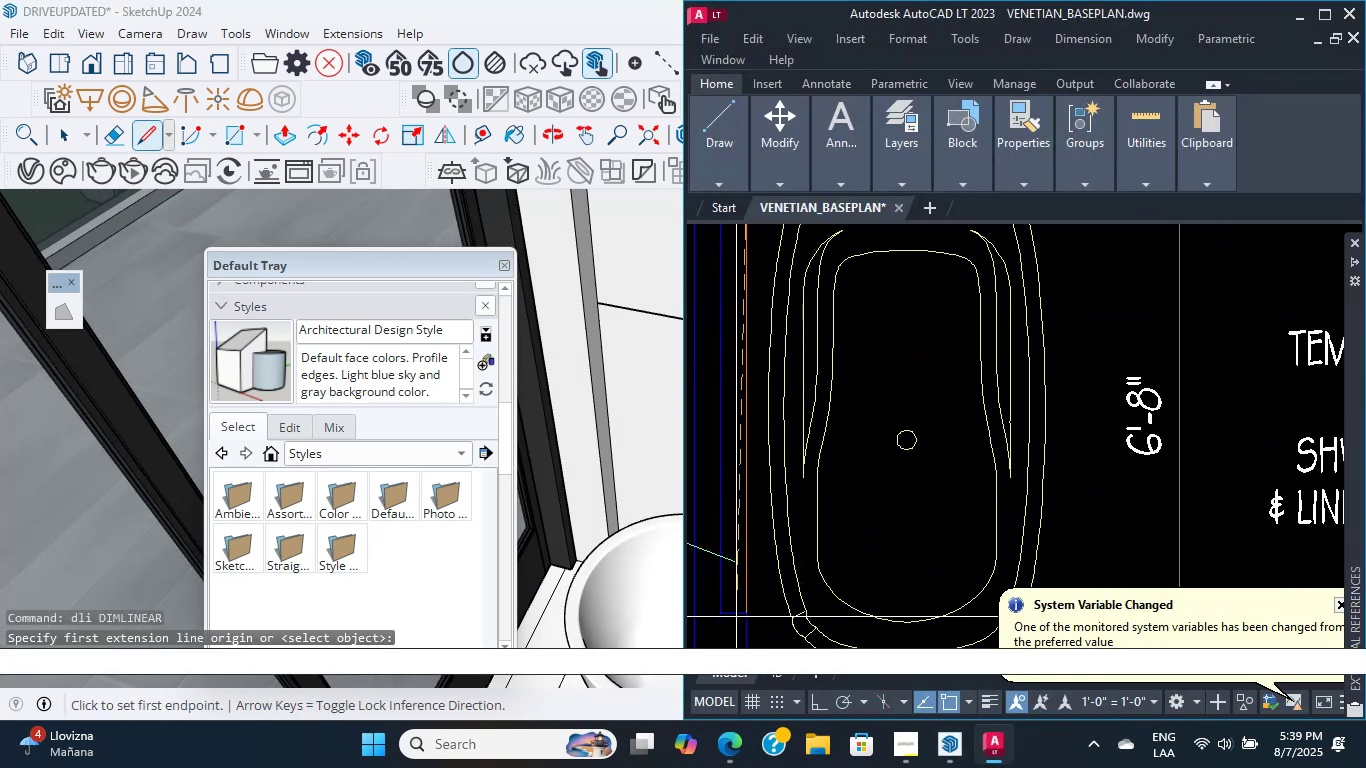 
left_click([744, 616])
 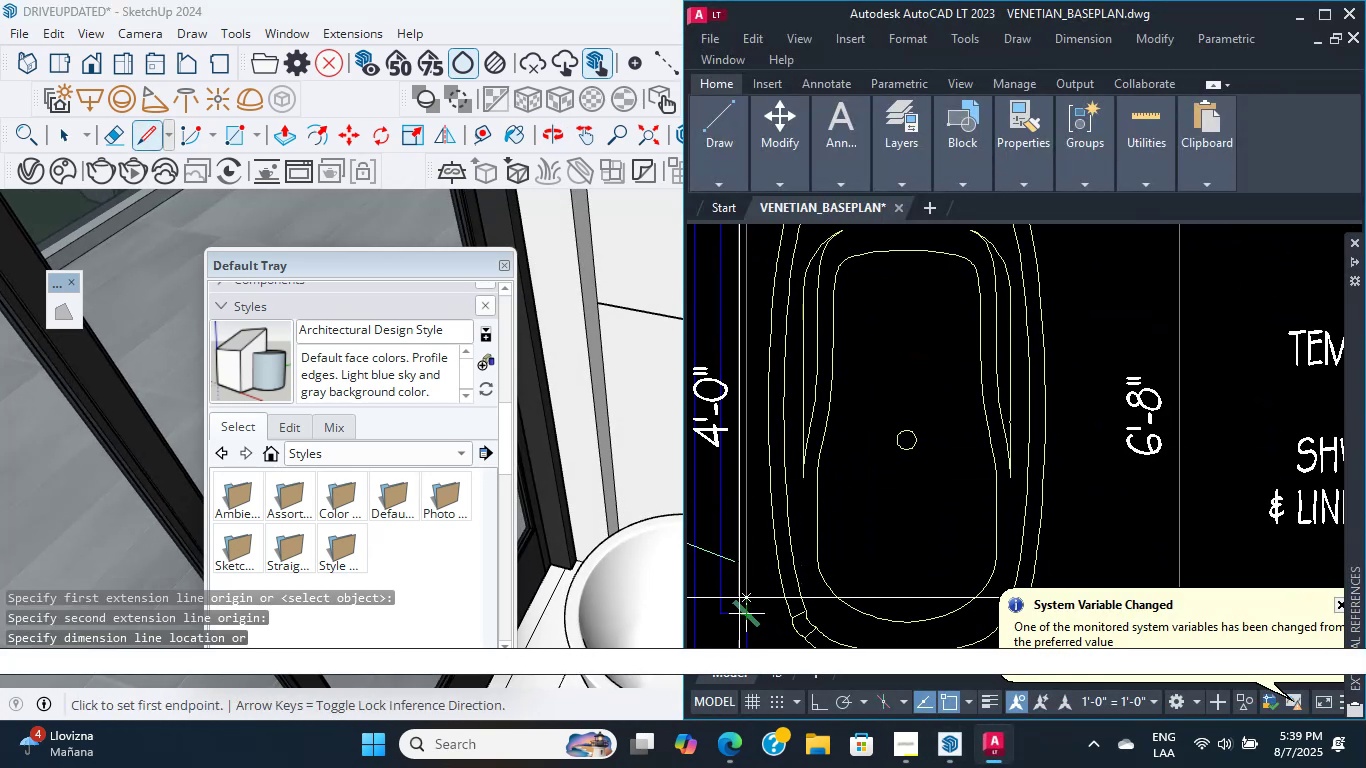 
scroll: coordinate [730, 499], scroll_direction: down, amount: 2.0
 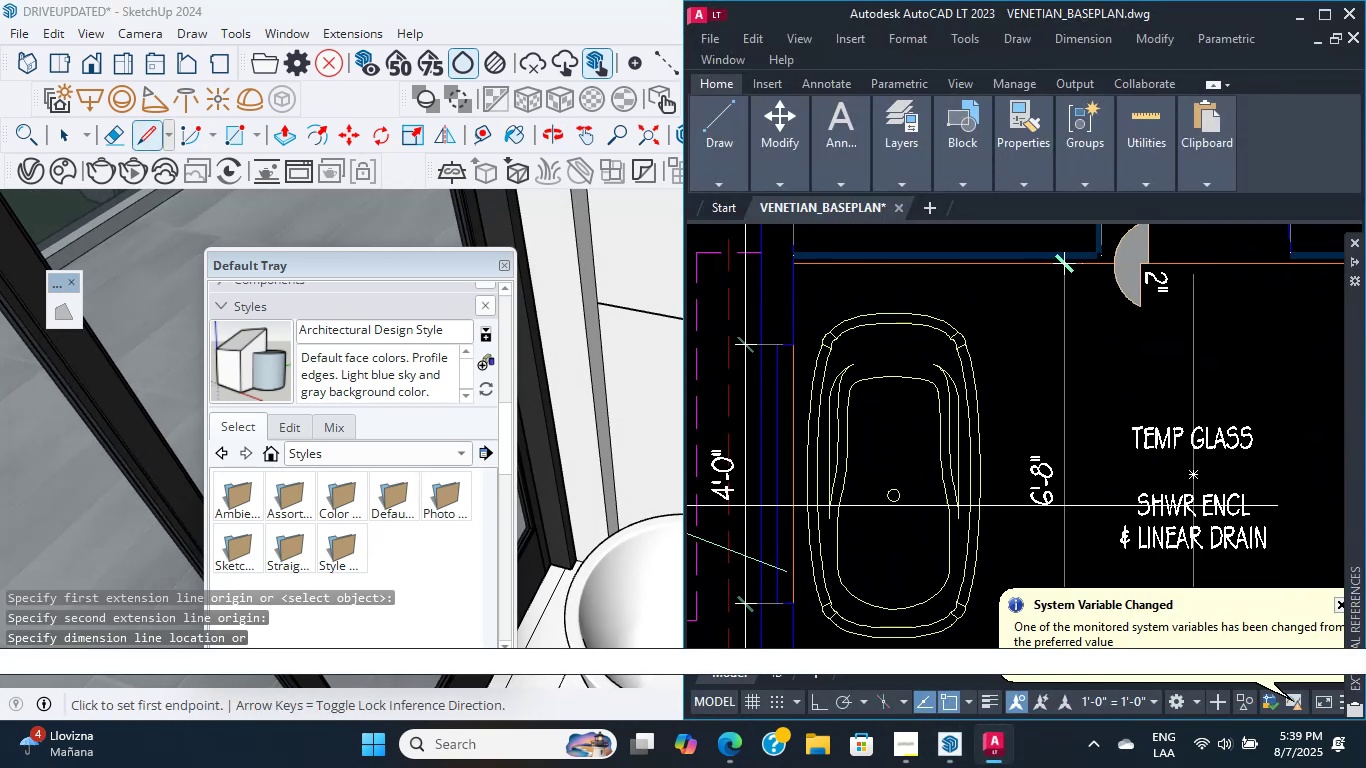 
left_click([739, 504])
 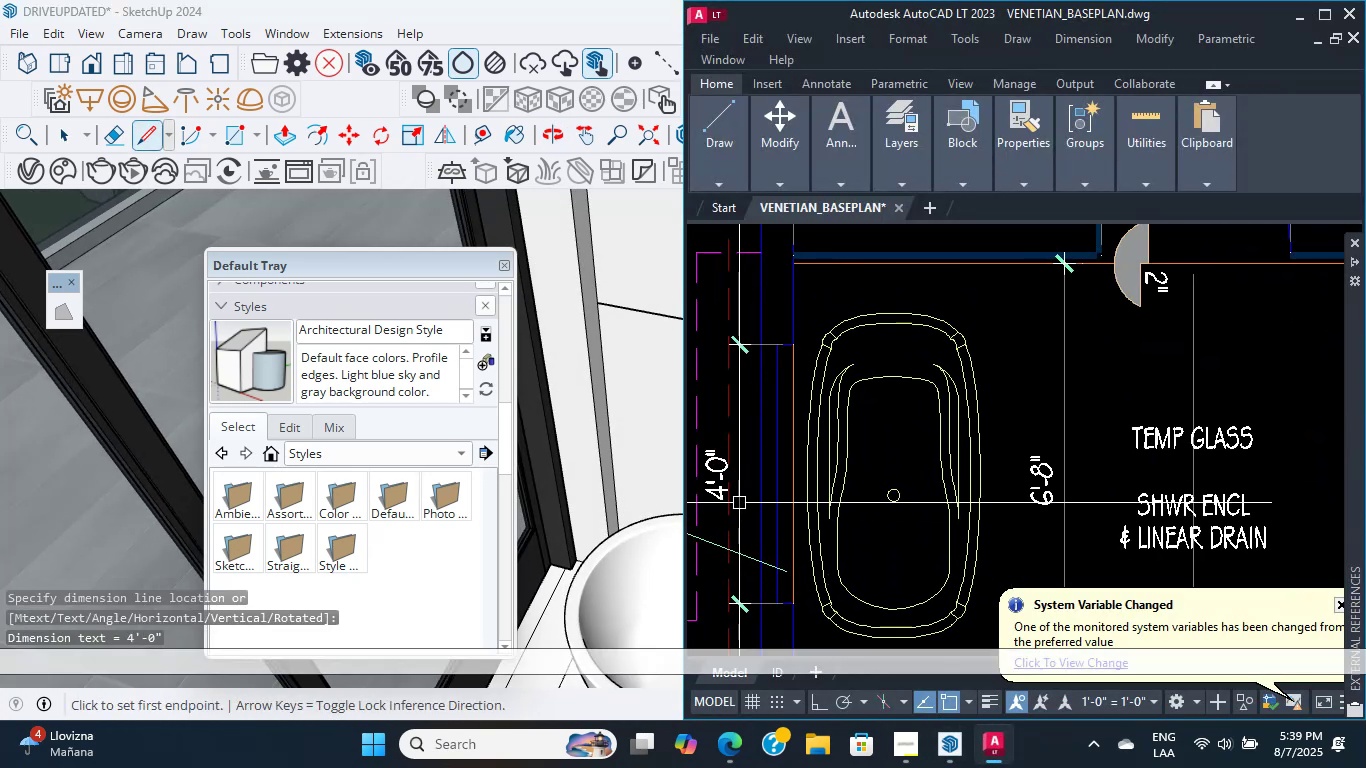 
key(Escape)
 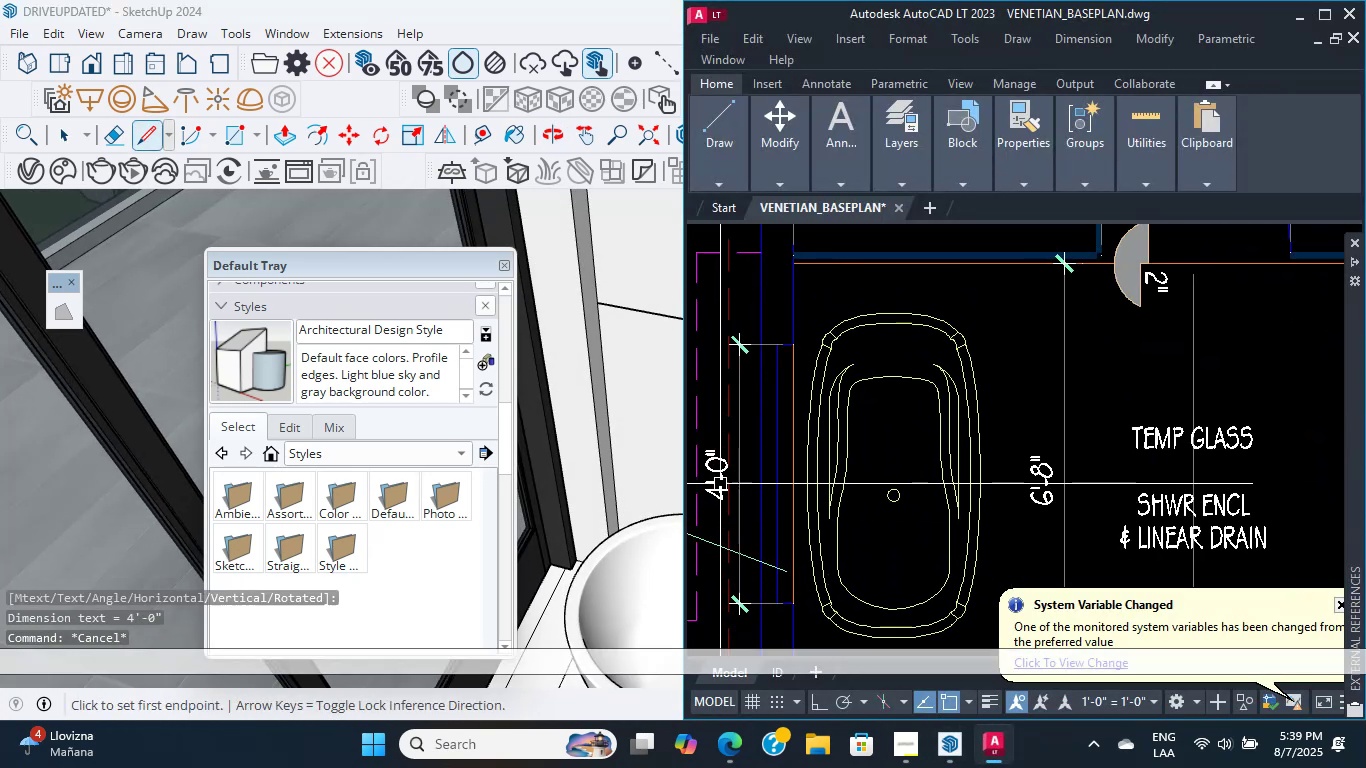 
double_click([720, 484])
 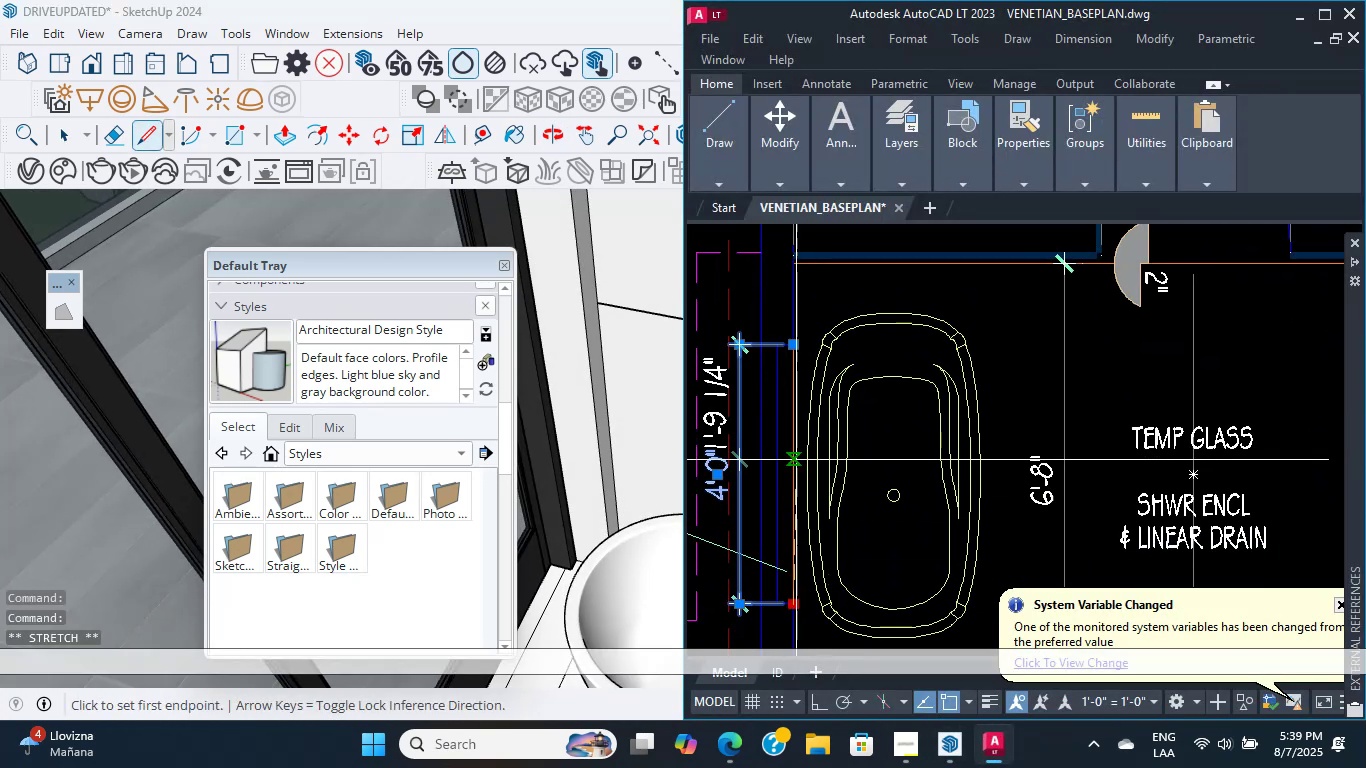 
left_click([792, 473])
 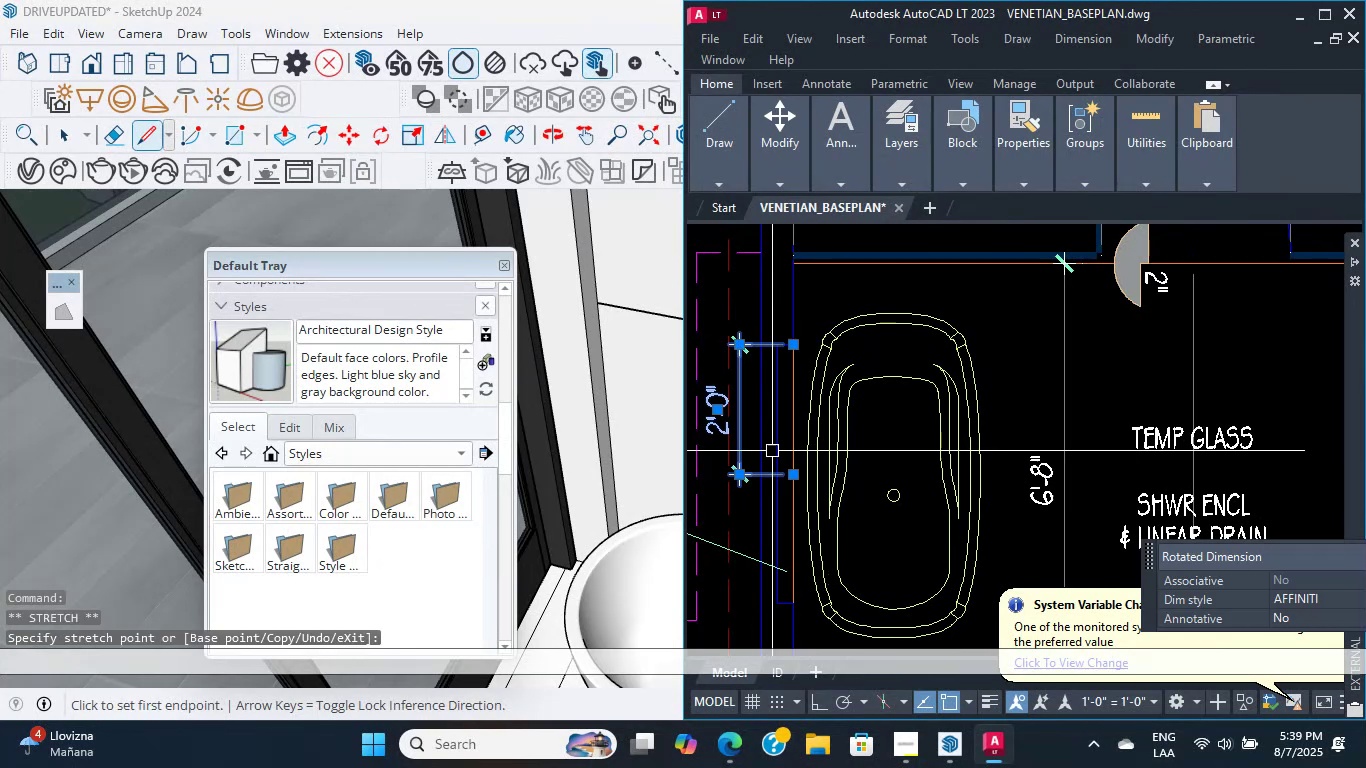 
scroll: coordinate [646, 362], scroll_direction: down, amount: 3.0
 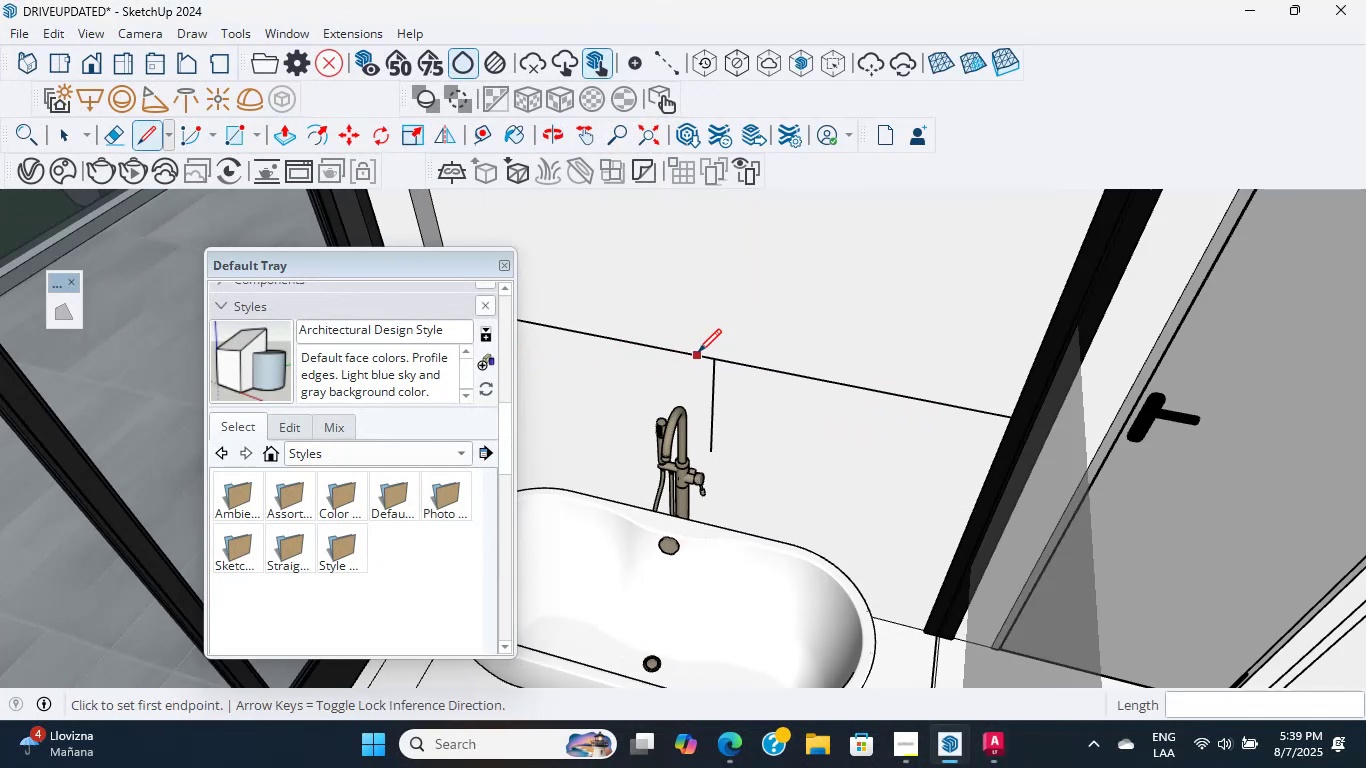 
hold_key(key=ShiftLeft, duration=0.54)
 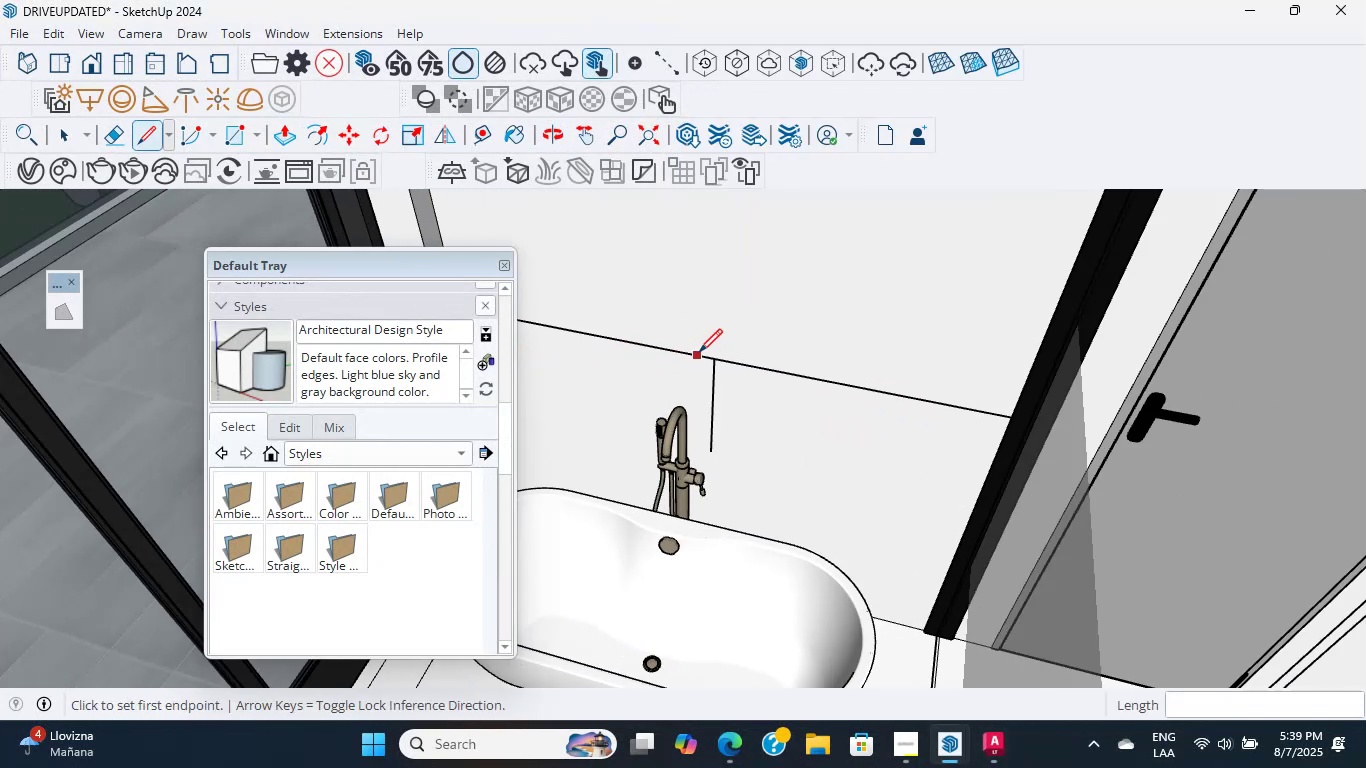 
left_click([712, 358])
 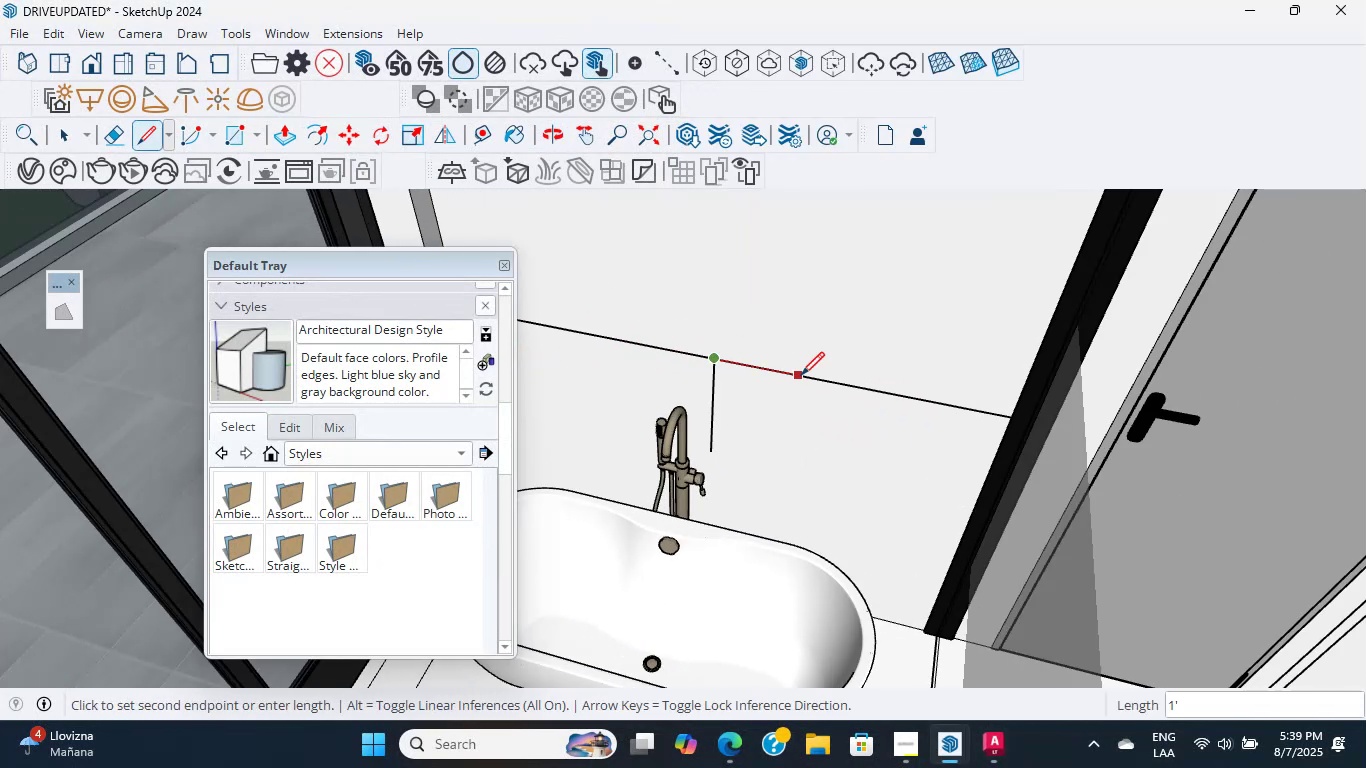 
key(Numpad2)
 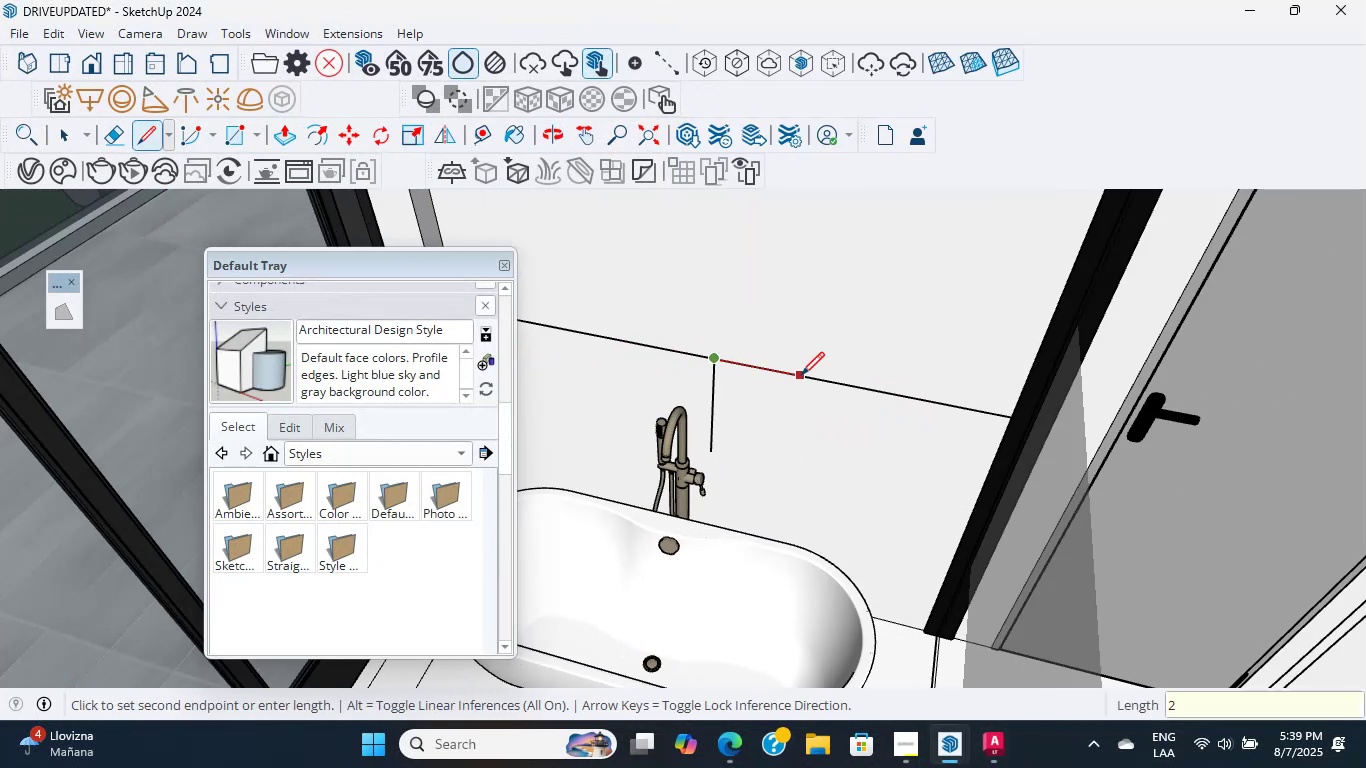 
key(BracketLeft)
 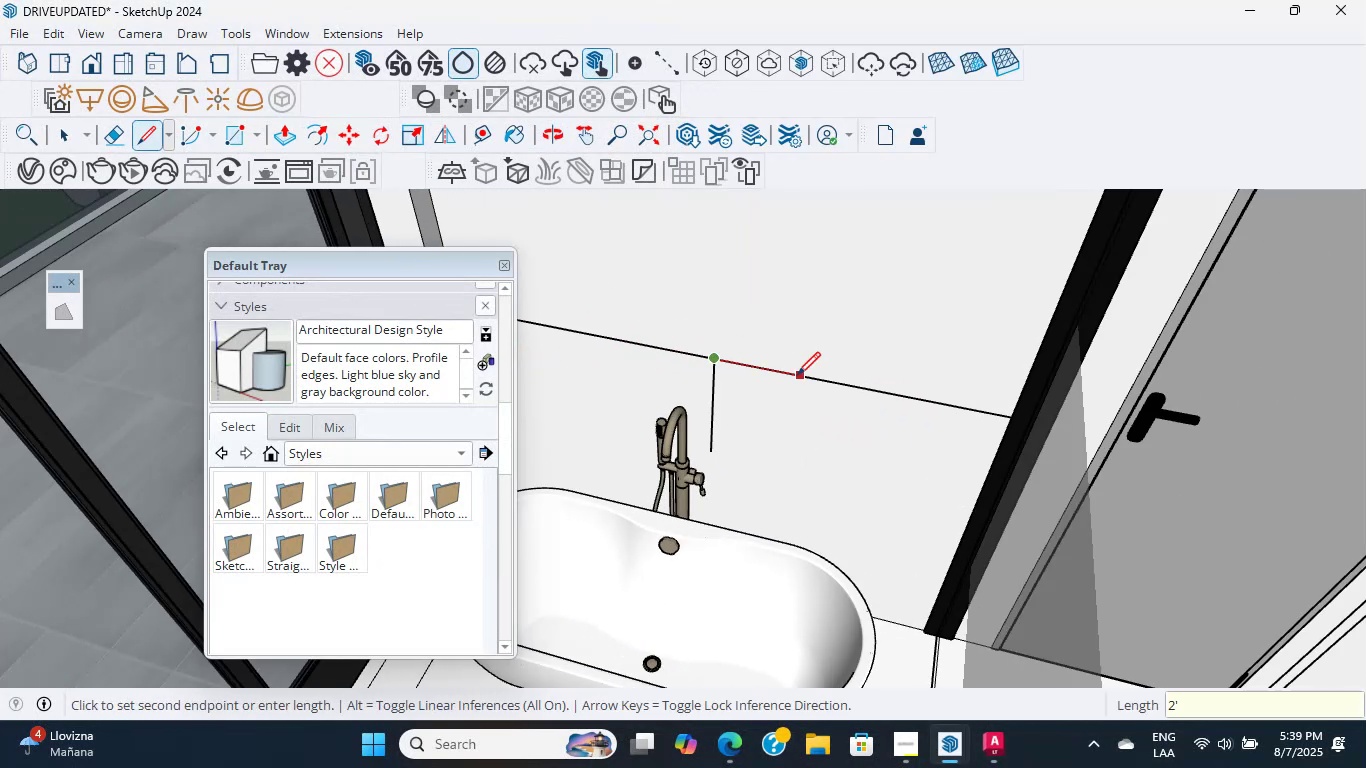 
key(Enter)
 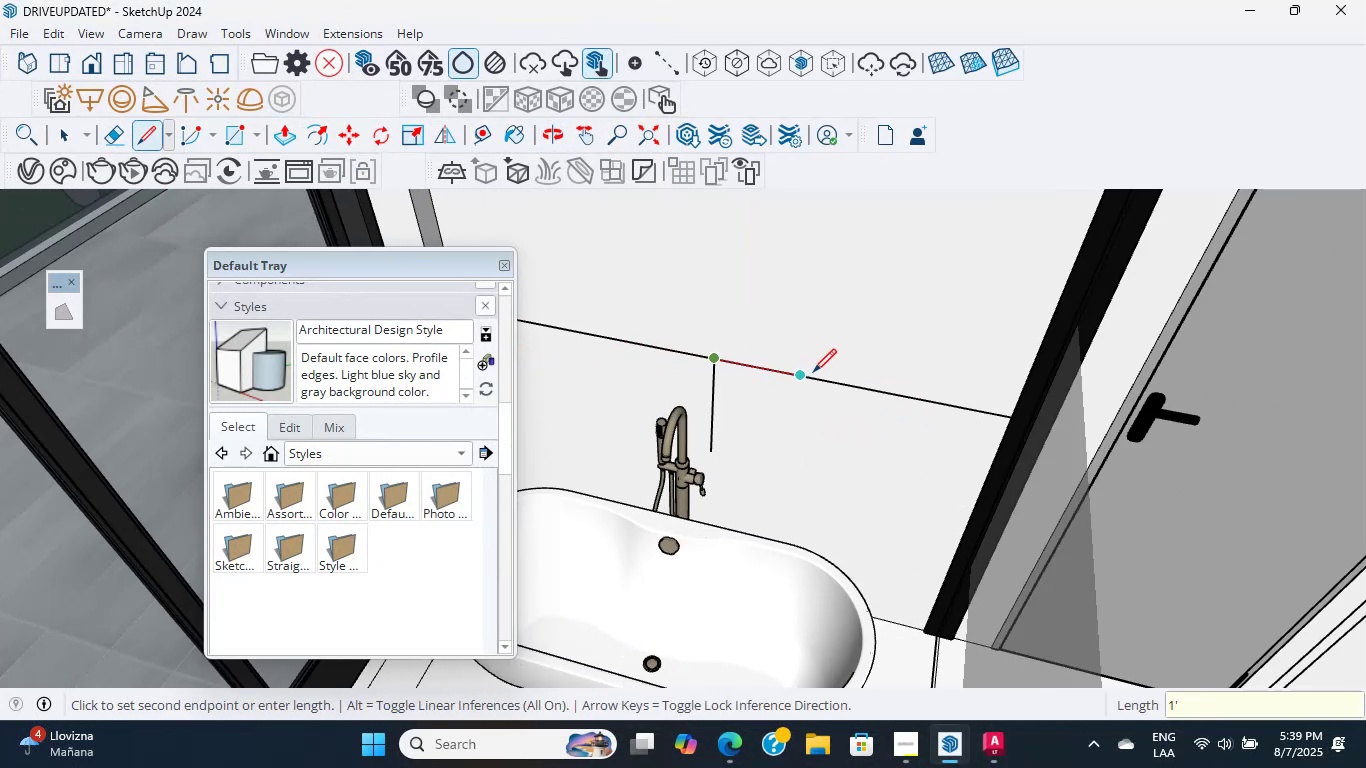 
left_click([799, 373])
 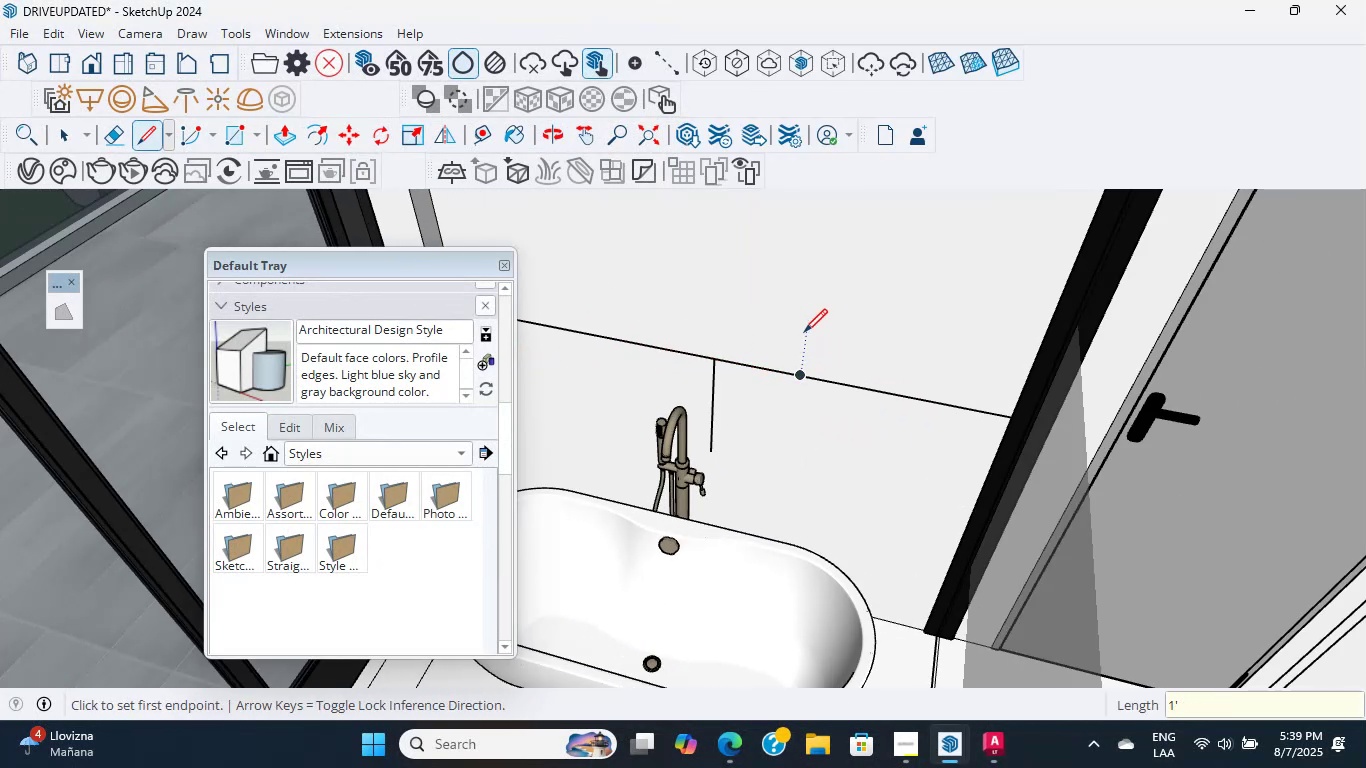 
scroll: coordinate [802, 345], scroll_direction: up, amount: 3.0
 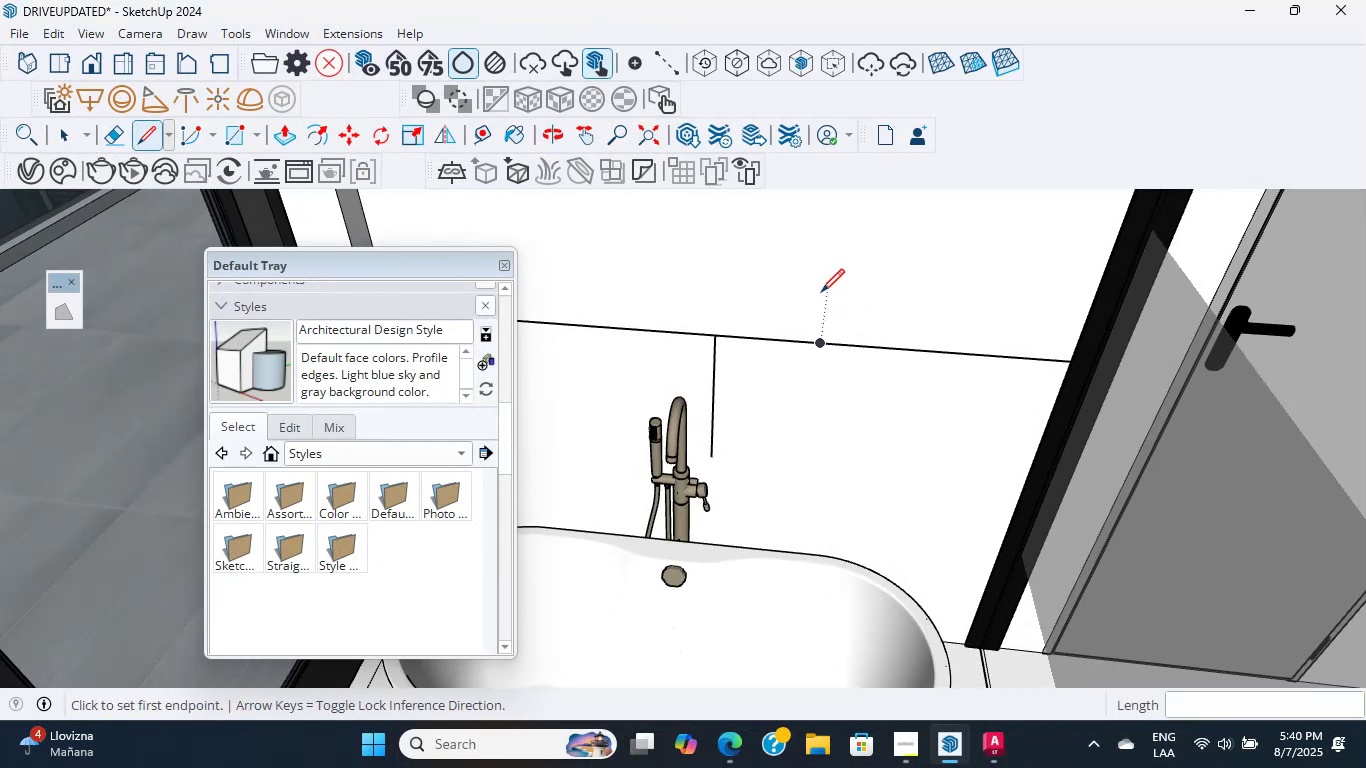 
left_click_drag(start_coordinate=[818, 346], to_coordinate=[816, 334])
 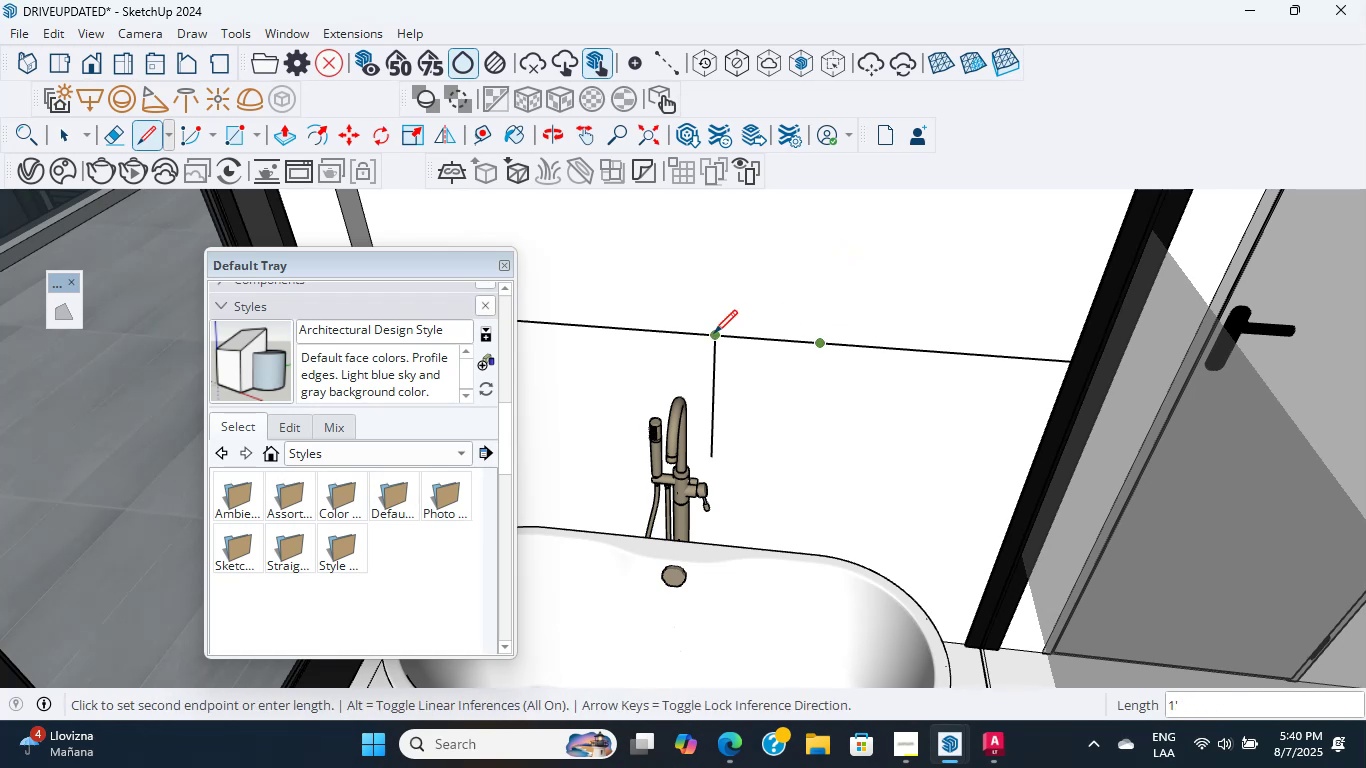 
key(Escape)
 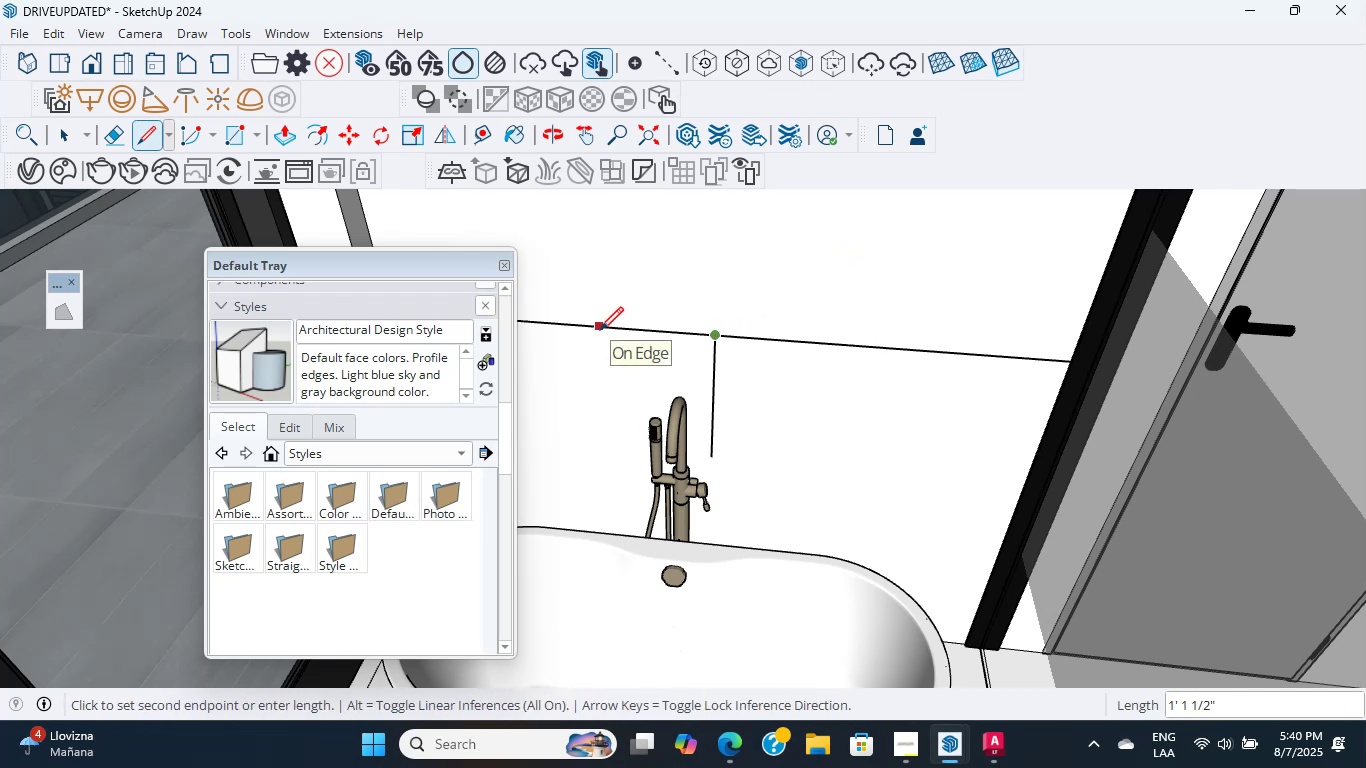 
key(Numpad2)
 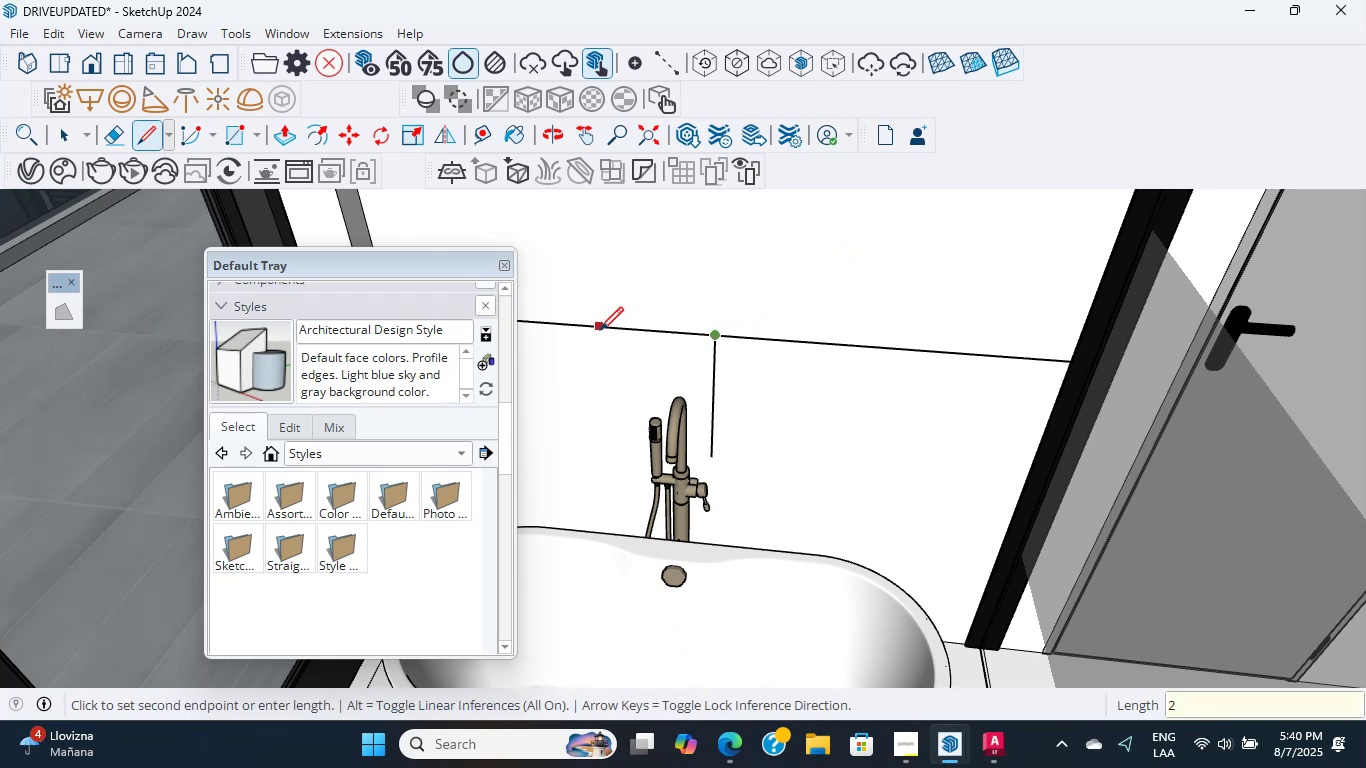 
key(BracketLeft)
 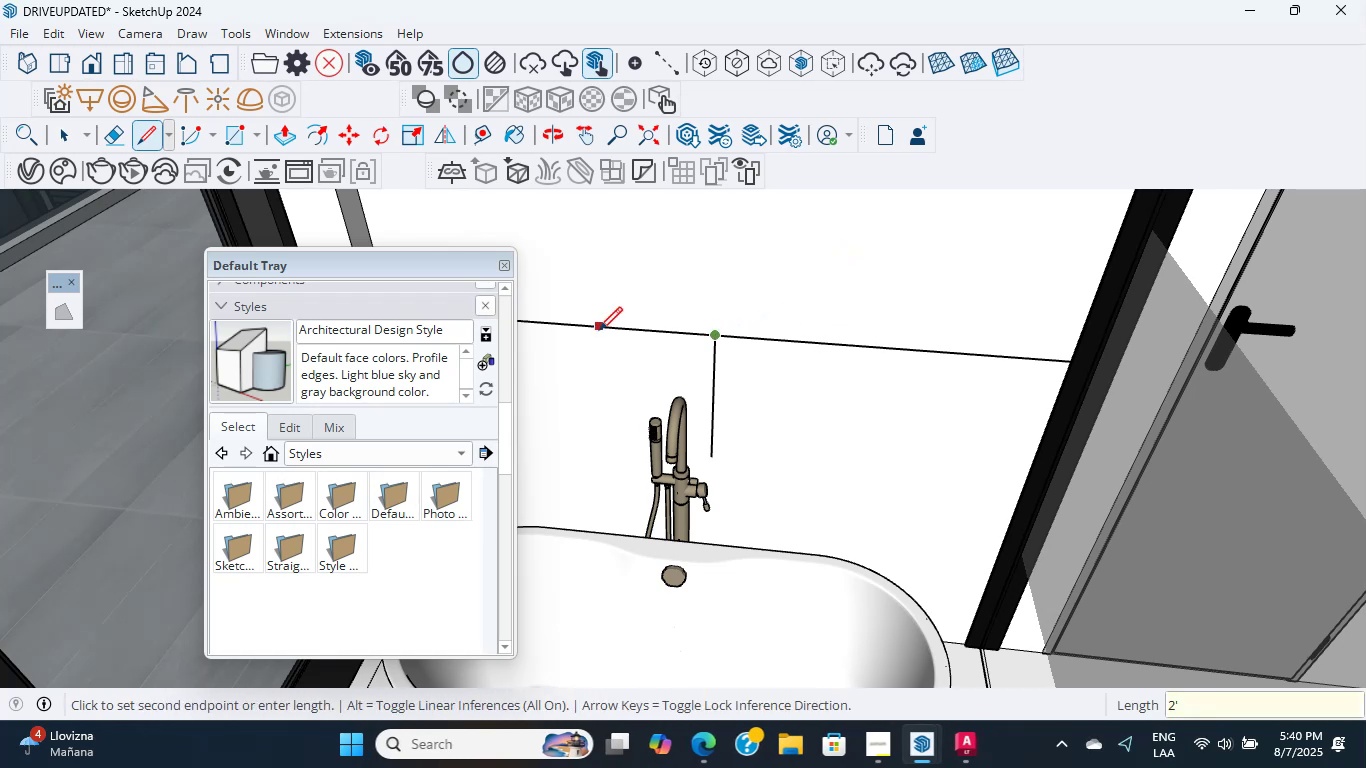 
key(Enter)
 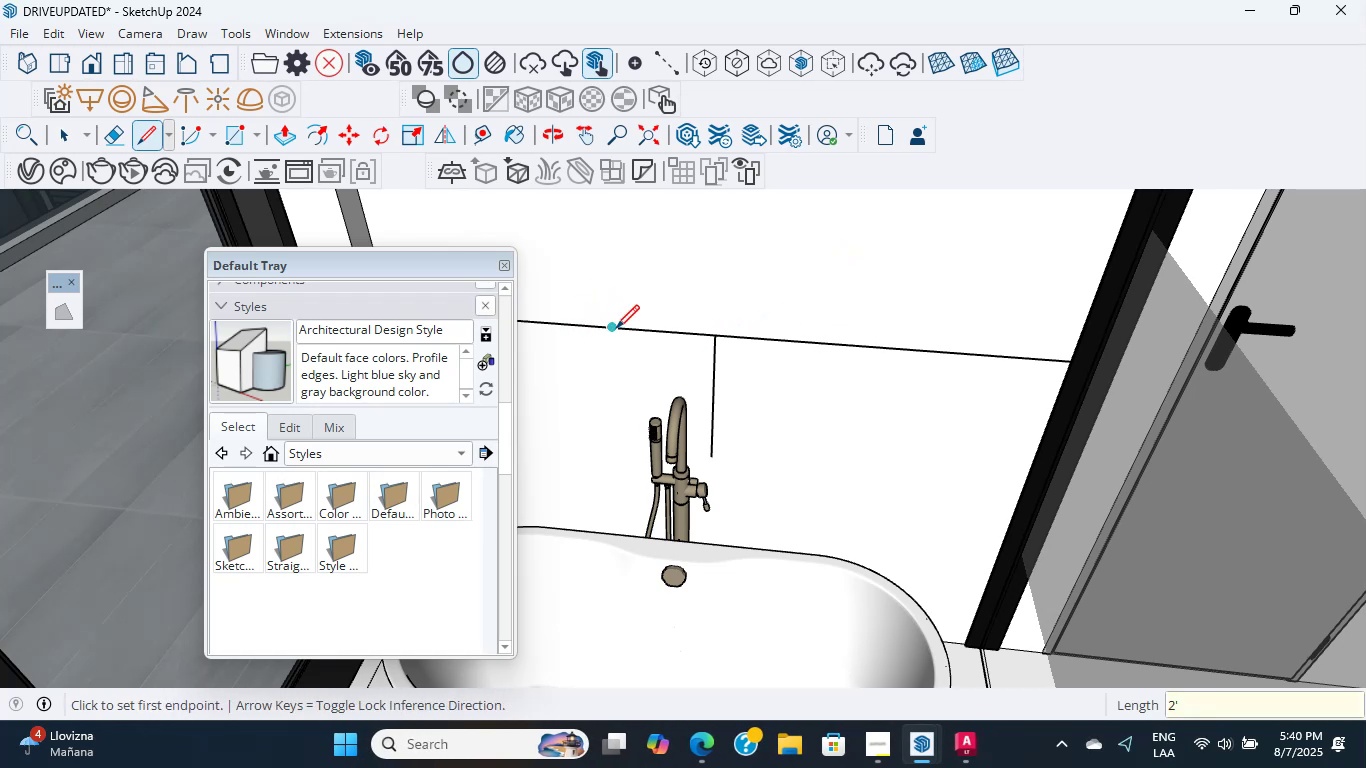 
key(Escape)
 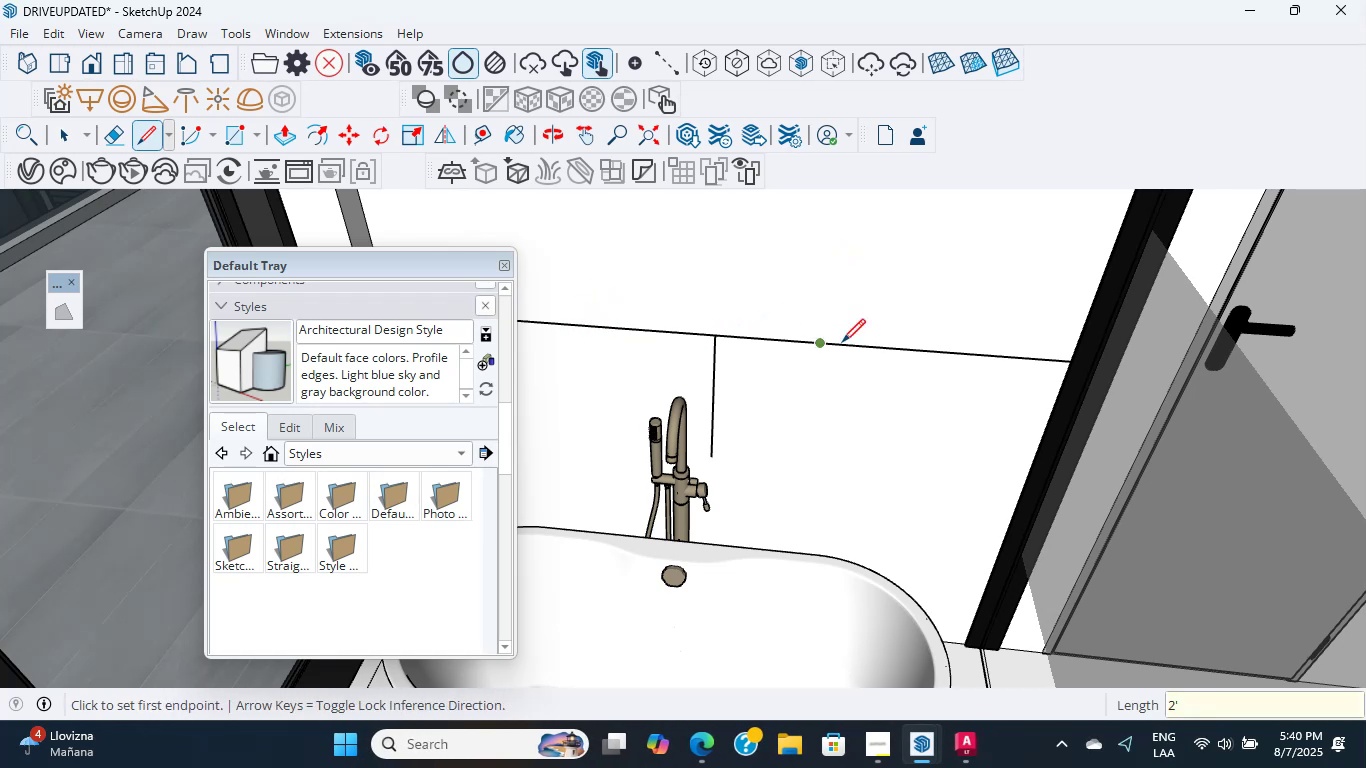 
key(E)
 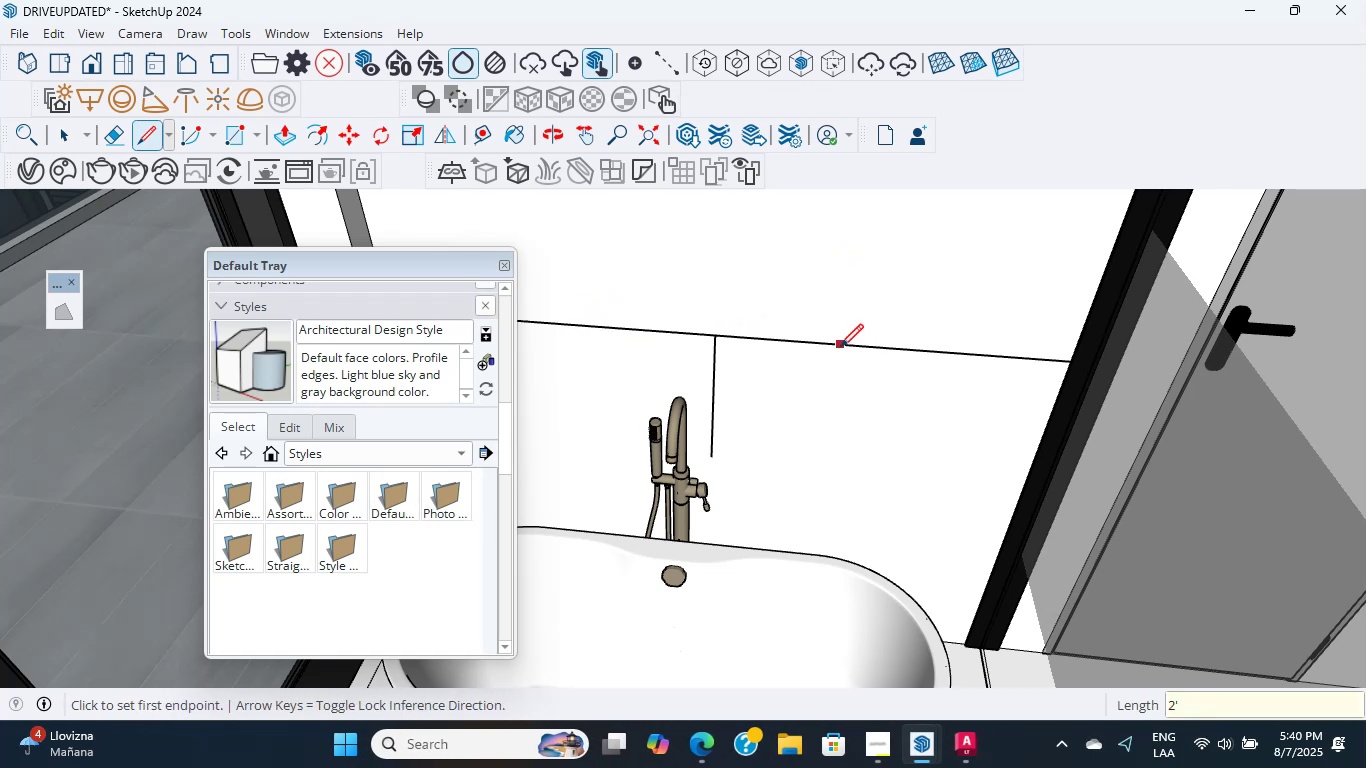 
left_click_drag(start_coordinate=[931, 373], to_coordinate=[938, 310])
 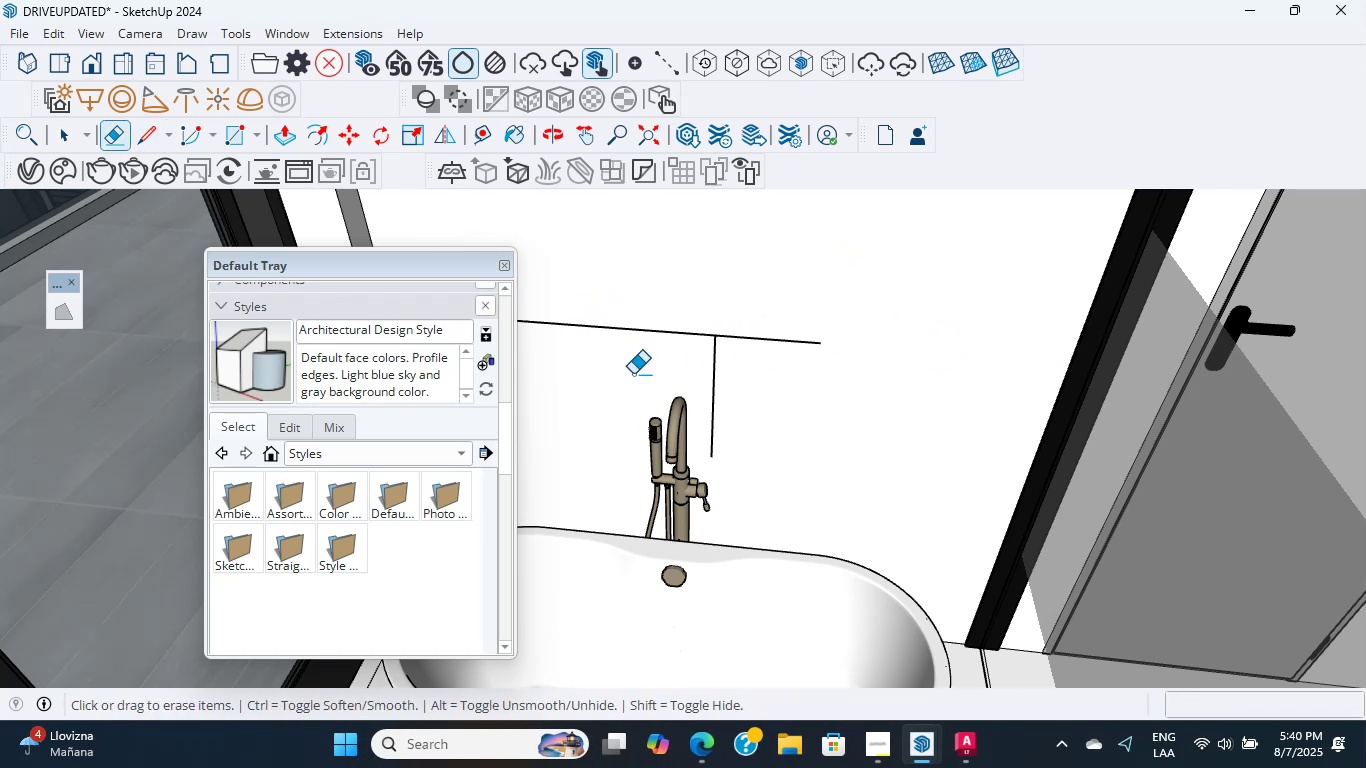 
left_click_drag(start_coordinate=[529, 338], to_coordinate=[511, 276])
 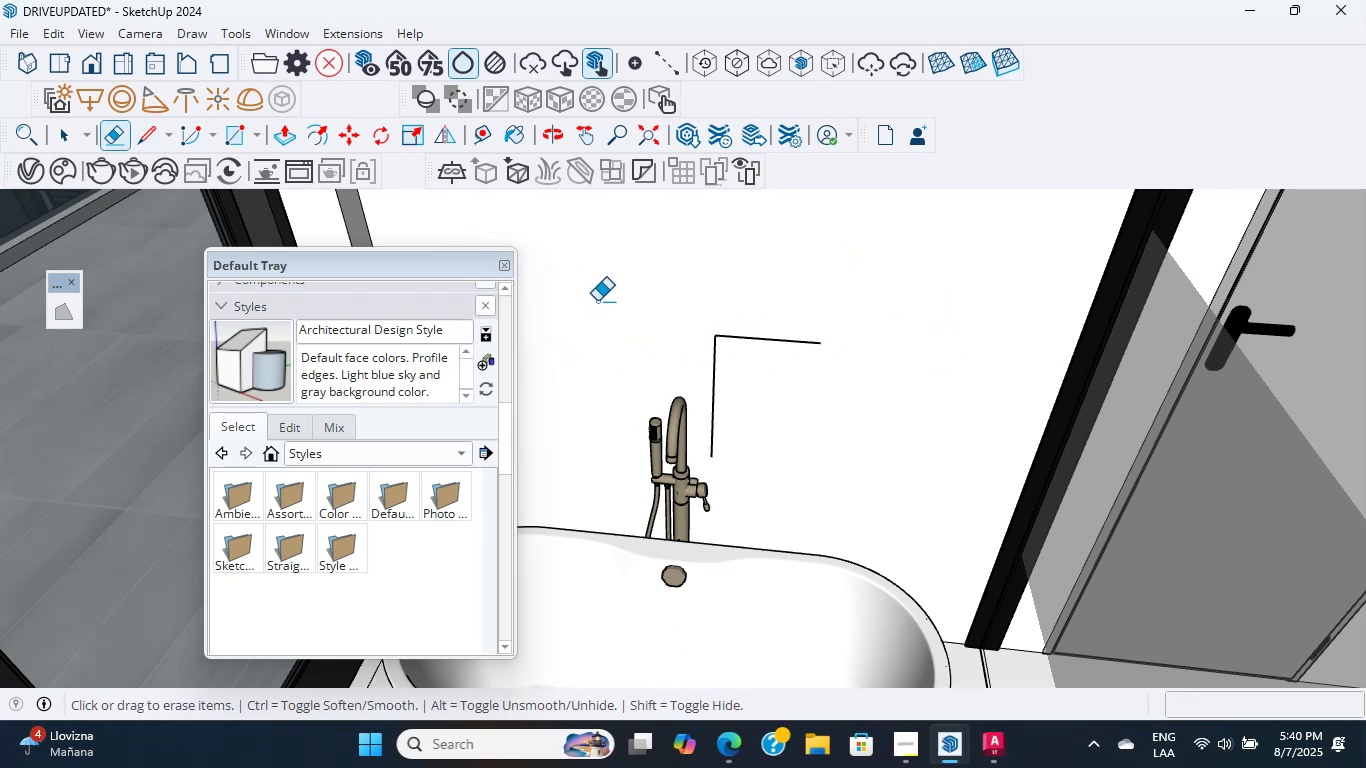 
scroll: coordinate [617, 308], scroll_direction: down, amount: 1.0
 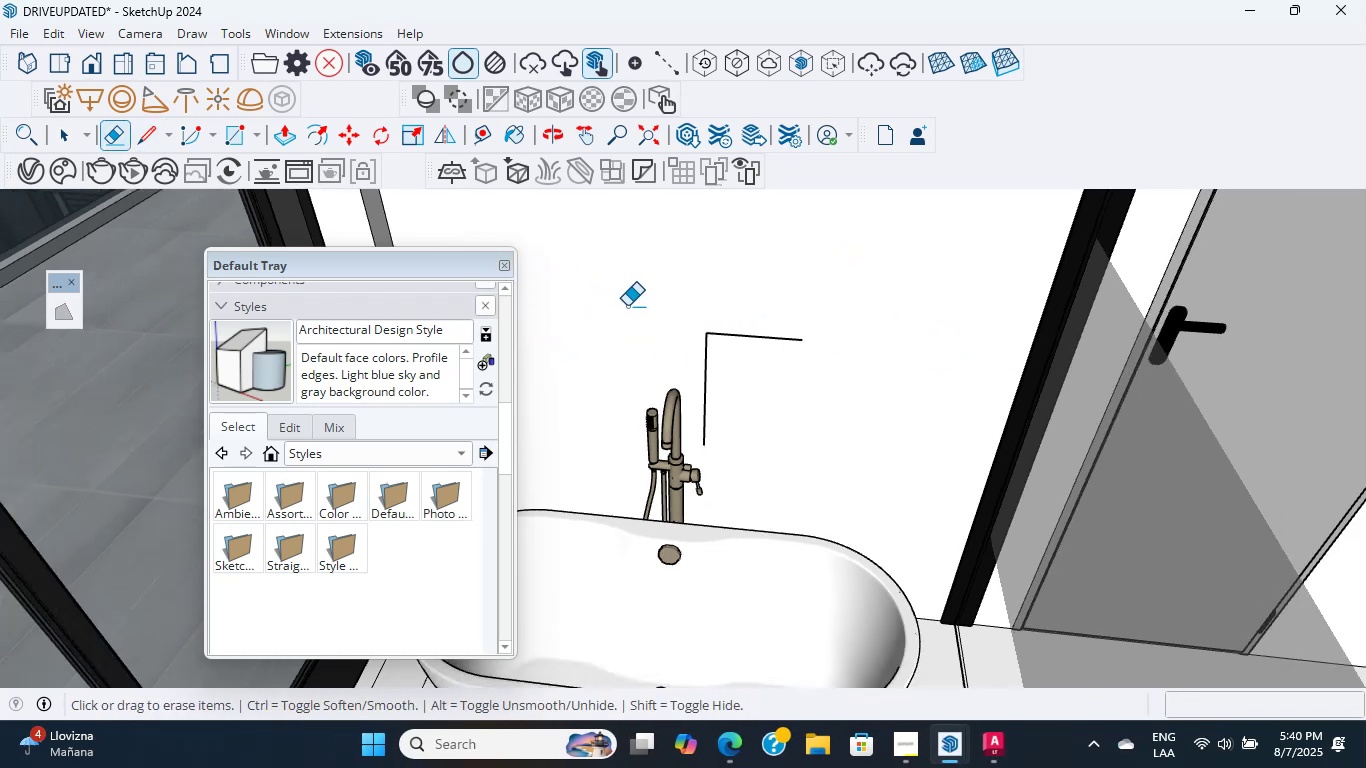 
hold_key(key=ShiftLeft, duration=0.33)
 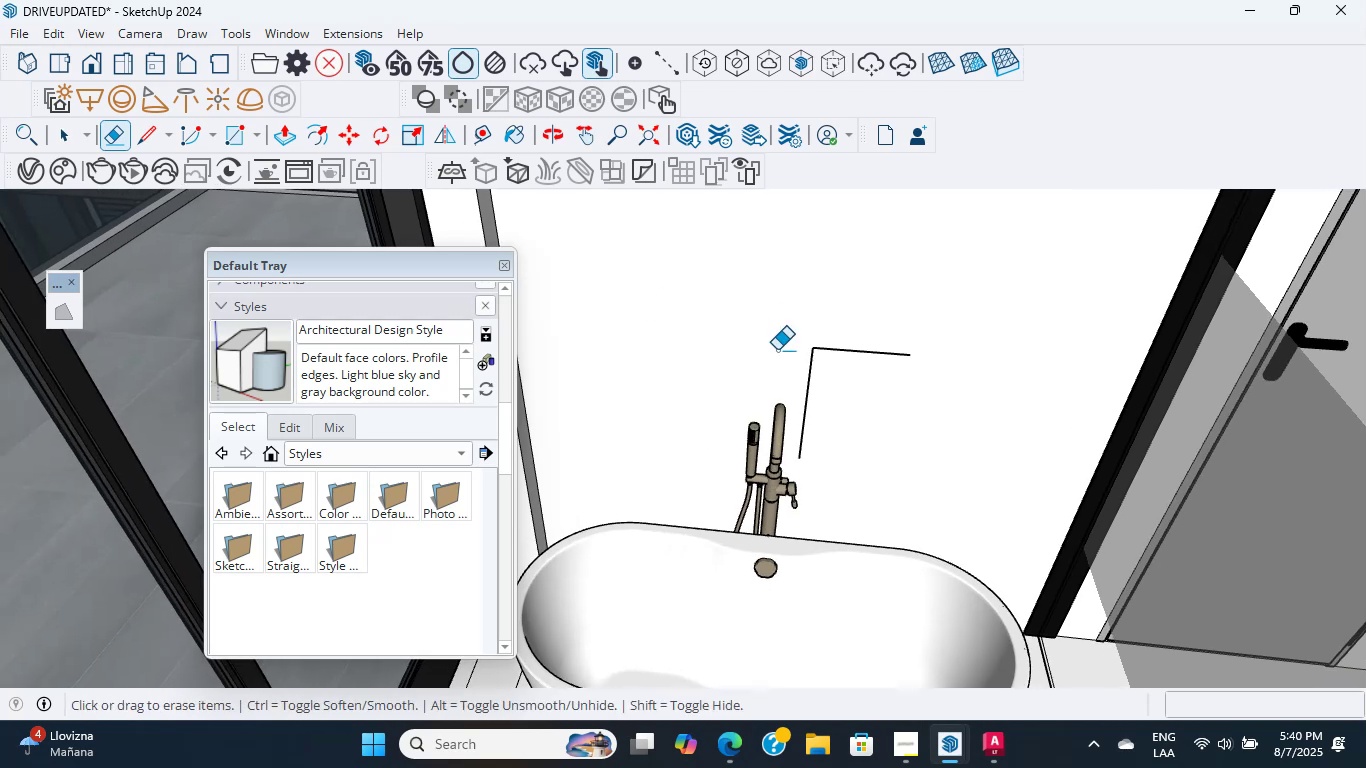 
scroll: coordinate [817, 394], scroll_direction: up, amount: 3.0
 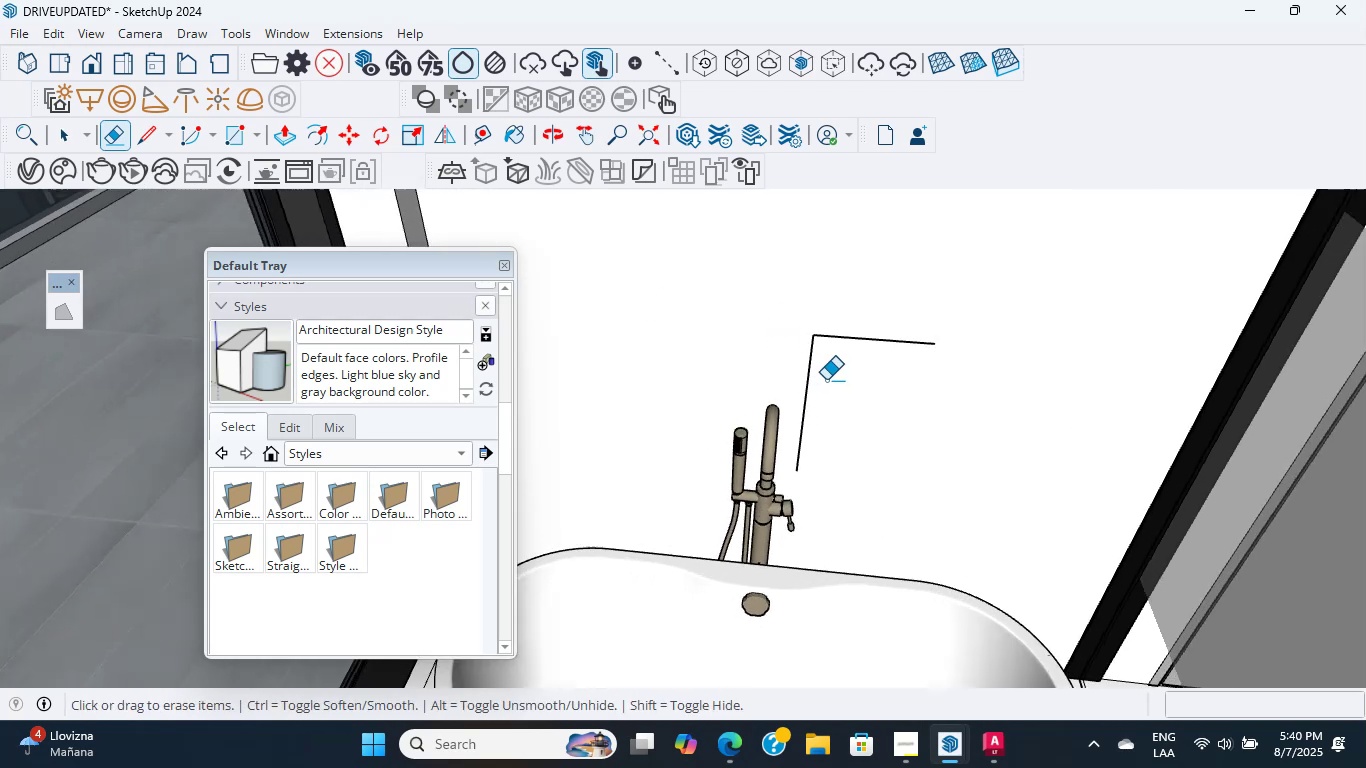 
left_click_drag(start_coordinate=[827, 378], to_coordinate=[786, 373])
 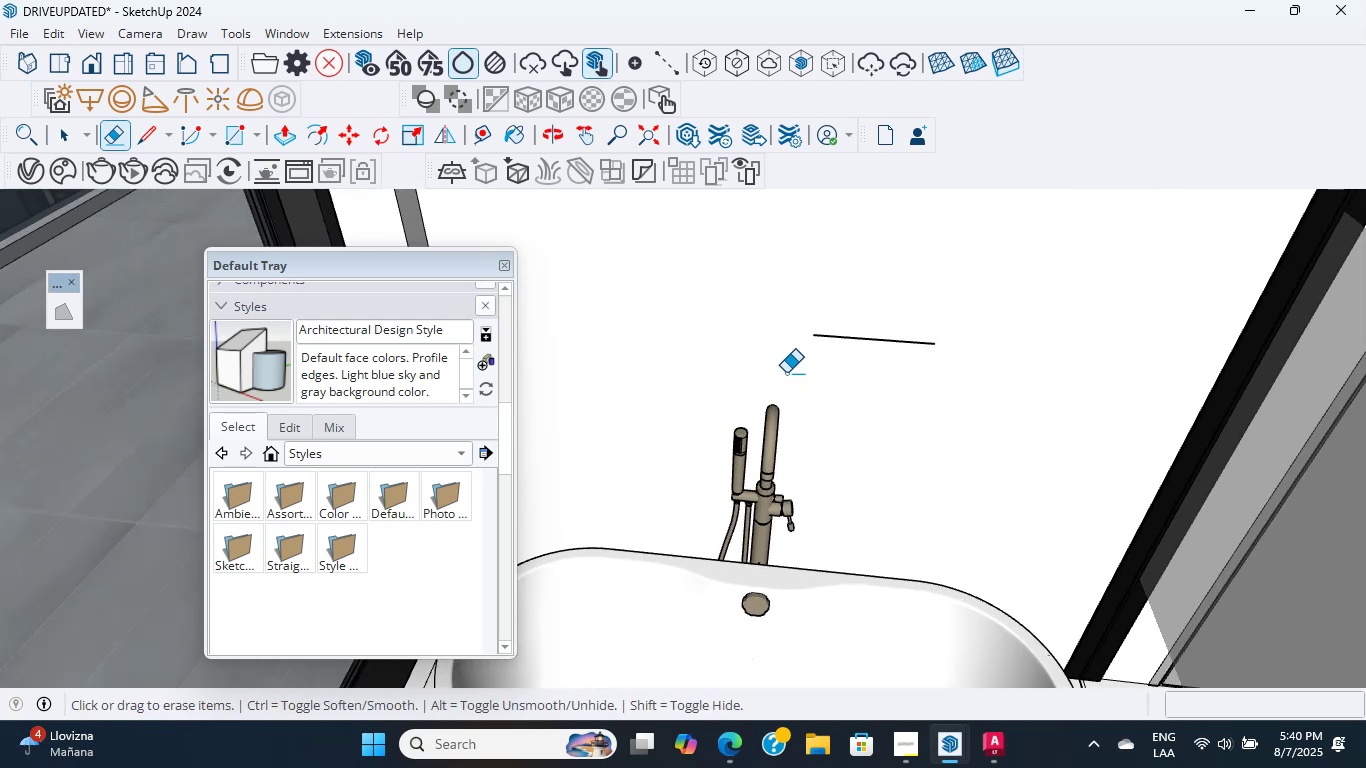 
key(L)
 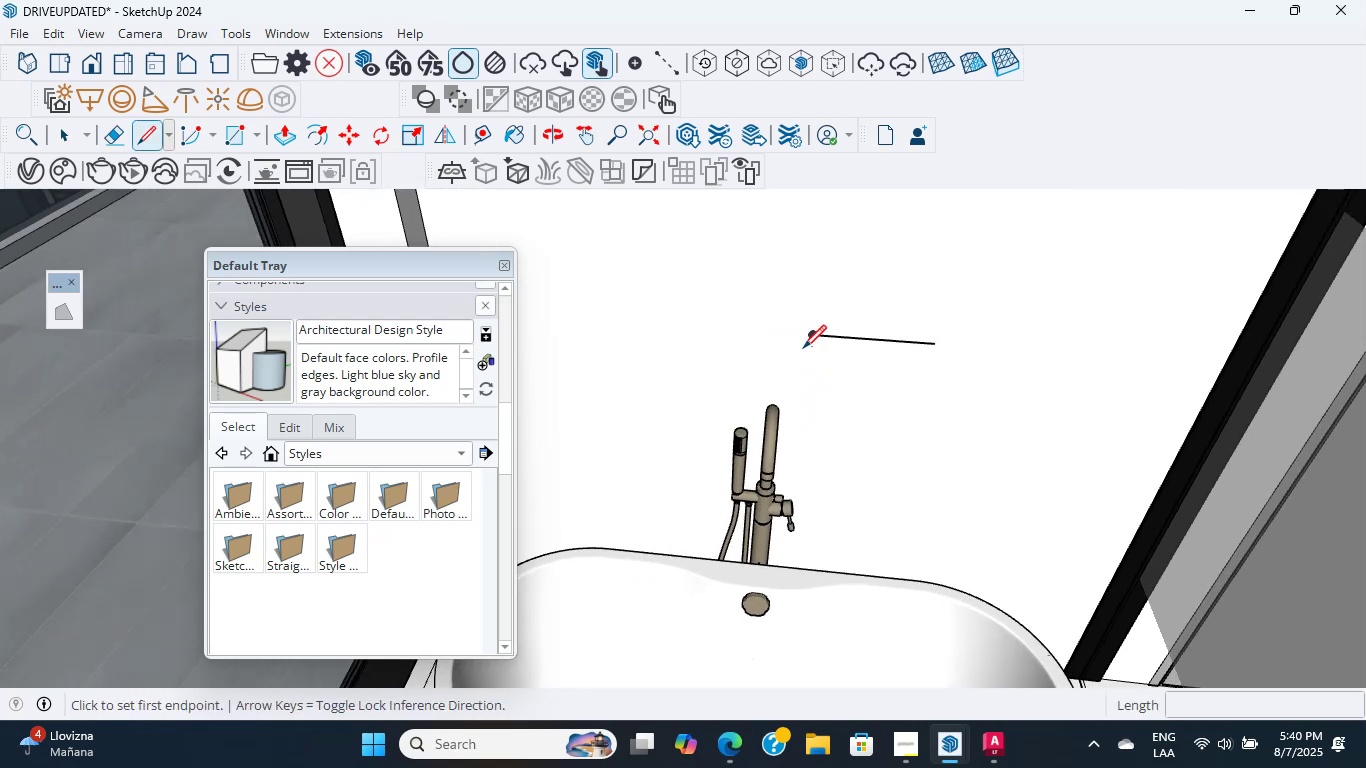 
left_click_drag(start_coordinate=[802, 345], to_coordinate=[794, 344])
 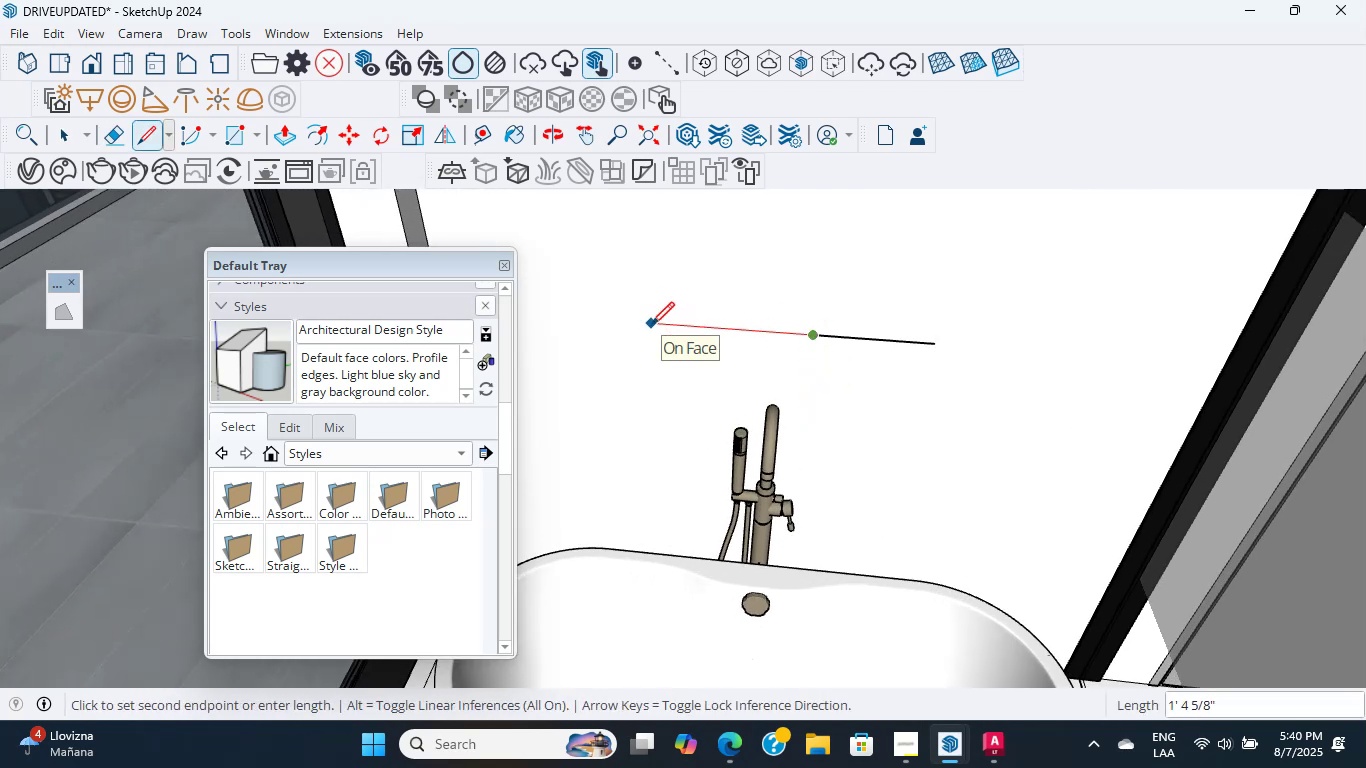 
key(Numpad2)
 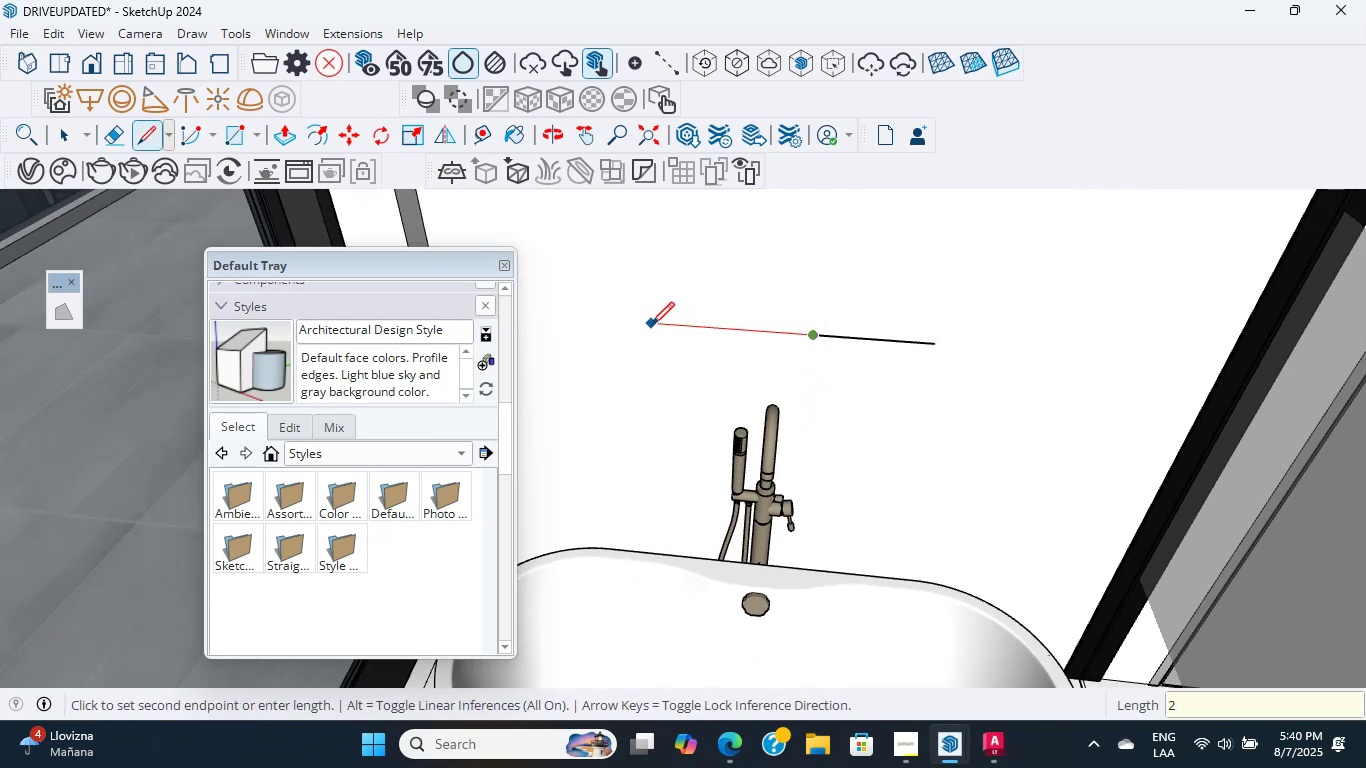 
key(BracketLeft)
 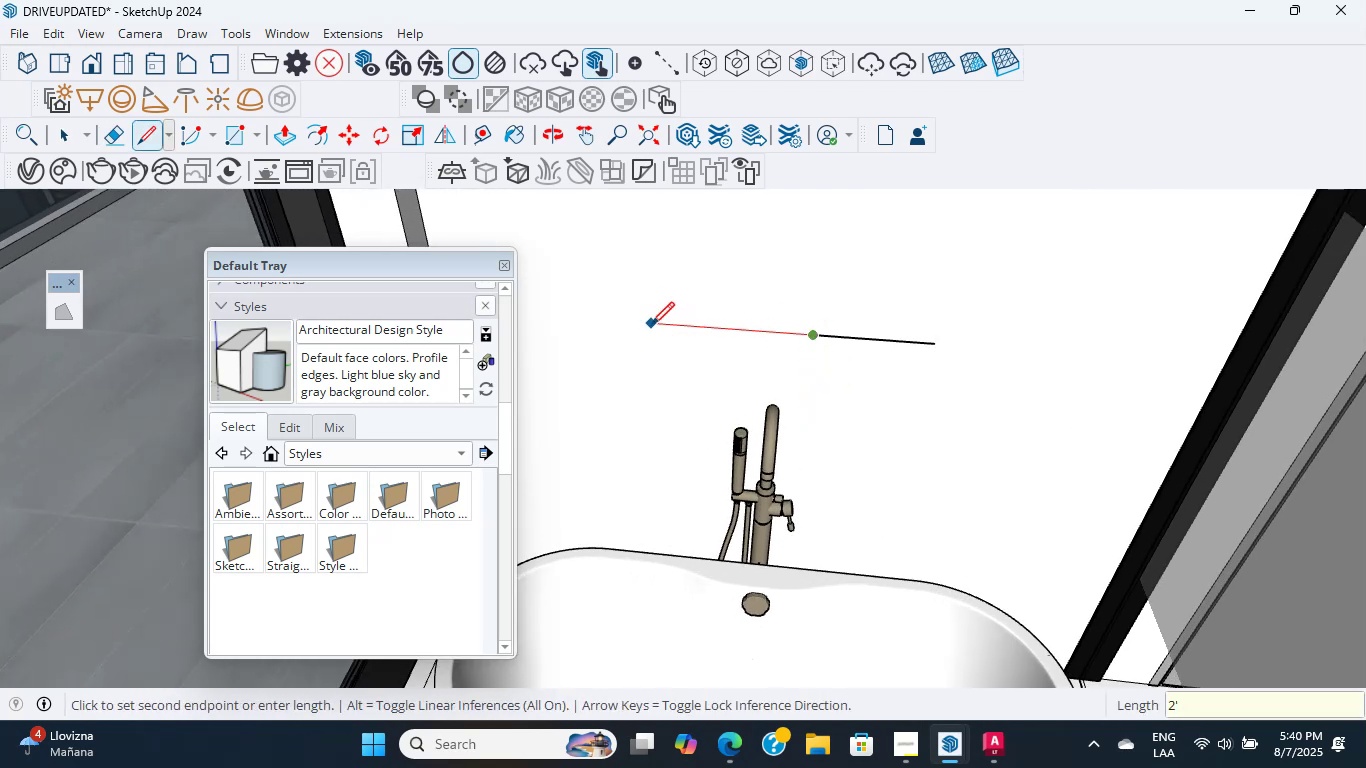 
key(Shift+ShiftRight)
 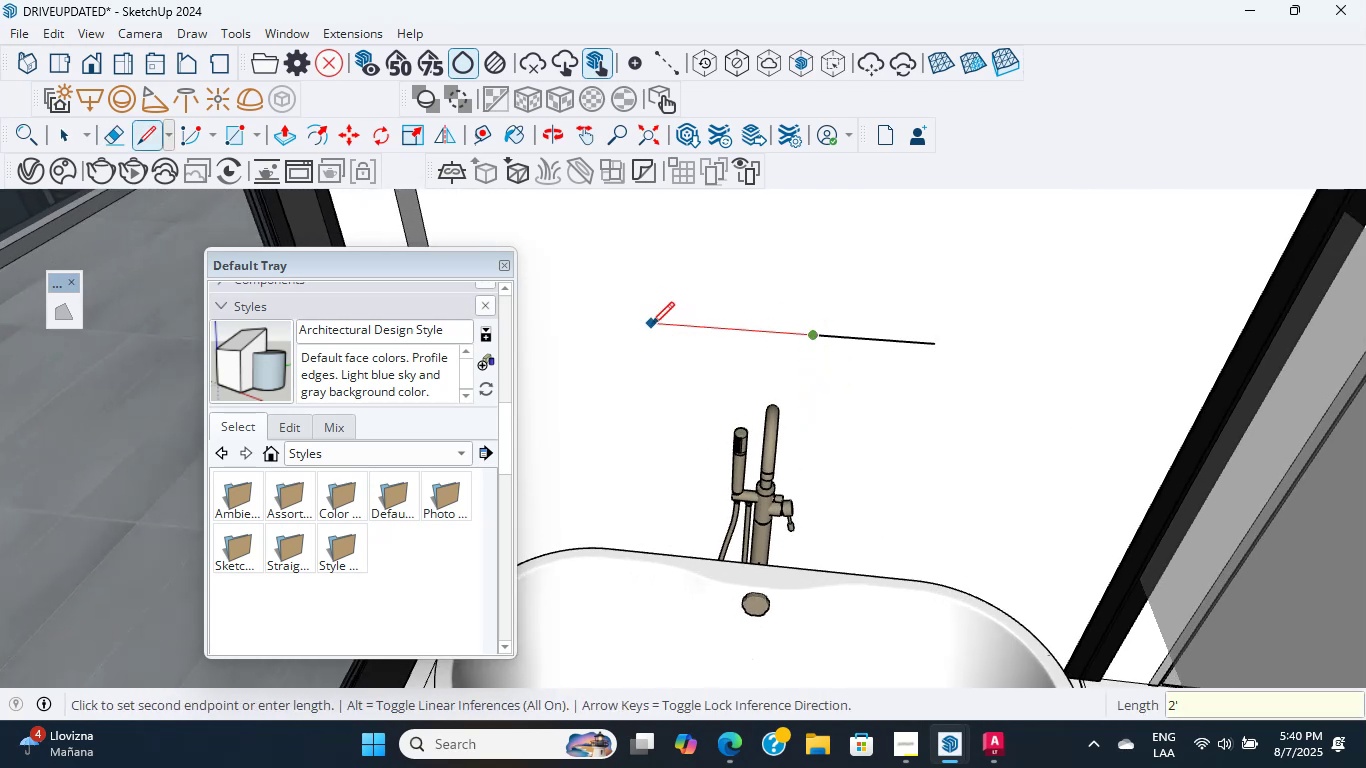 
key(Shift+Enter)
 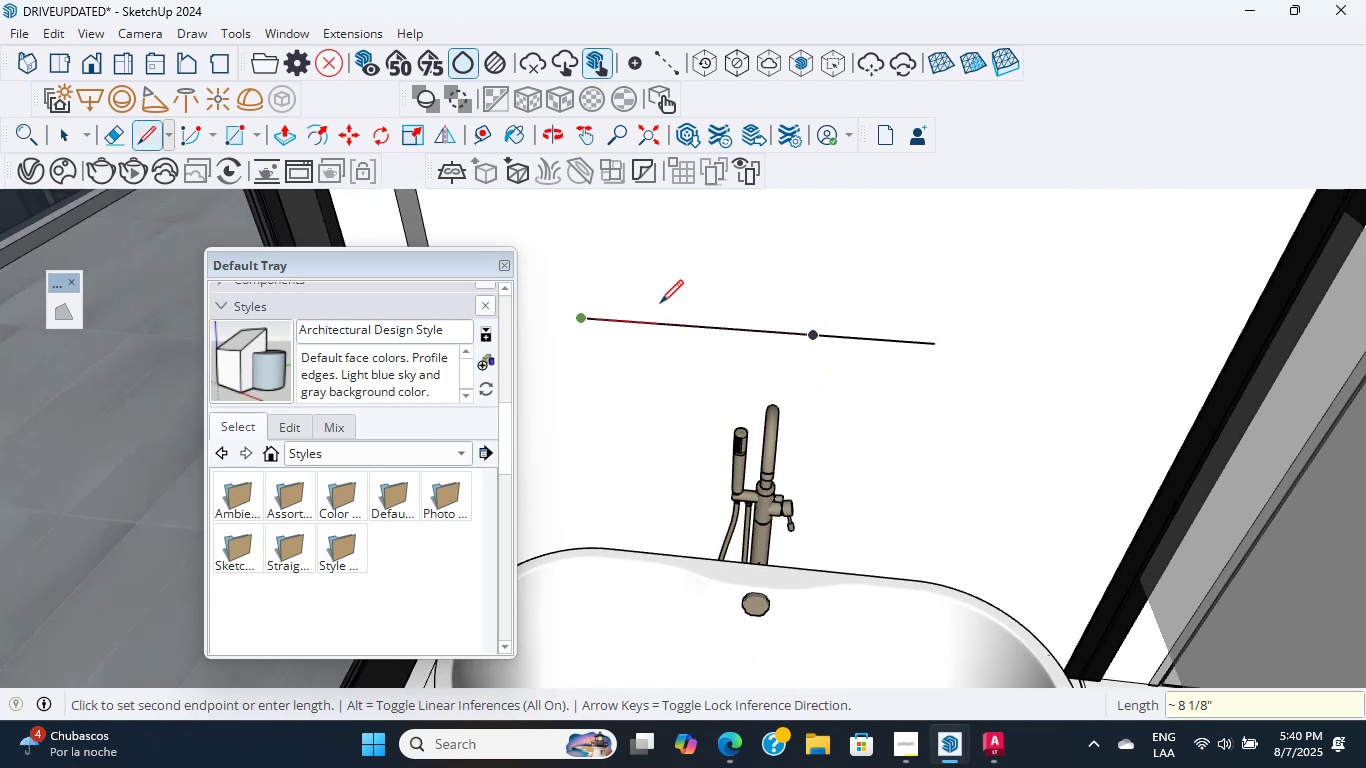 
scroll: coordinate [754, 416], scroll_direction: down, amount: 10.0
 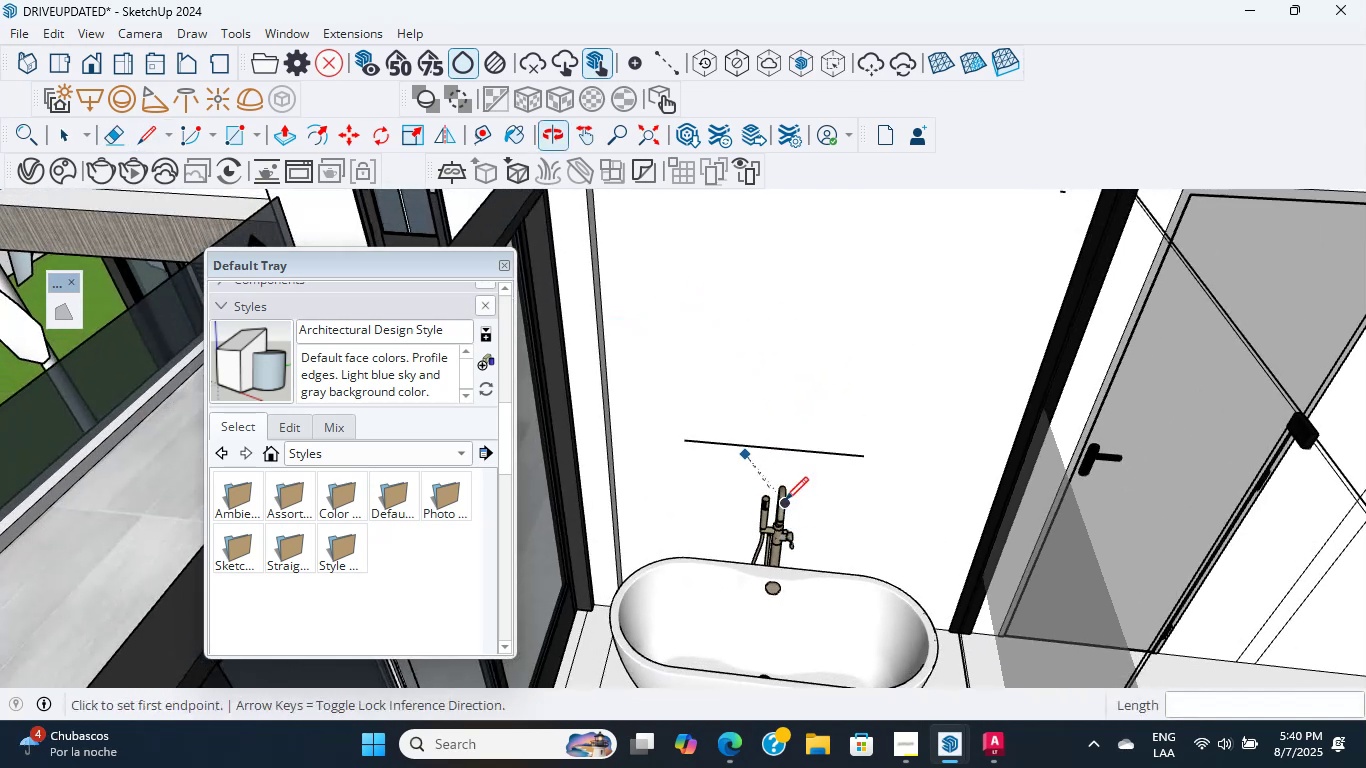 
key(Escape)
 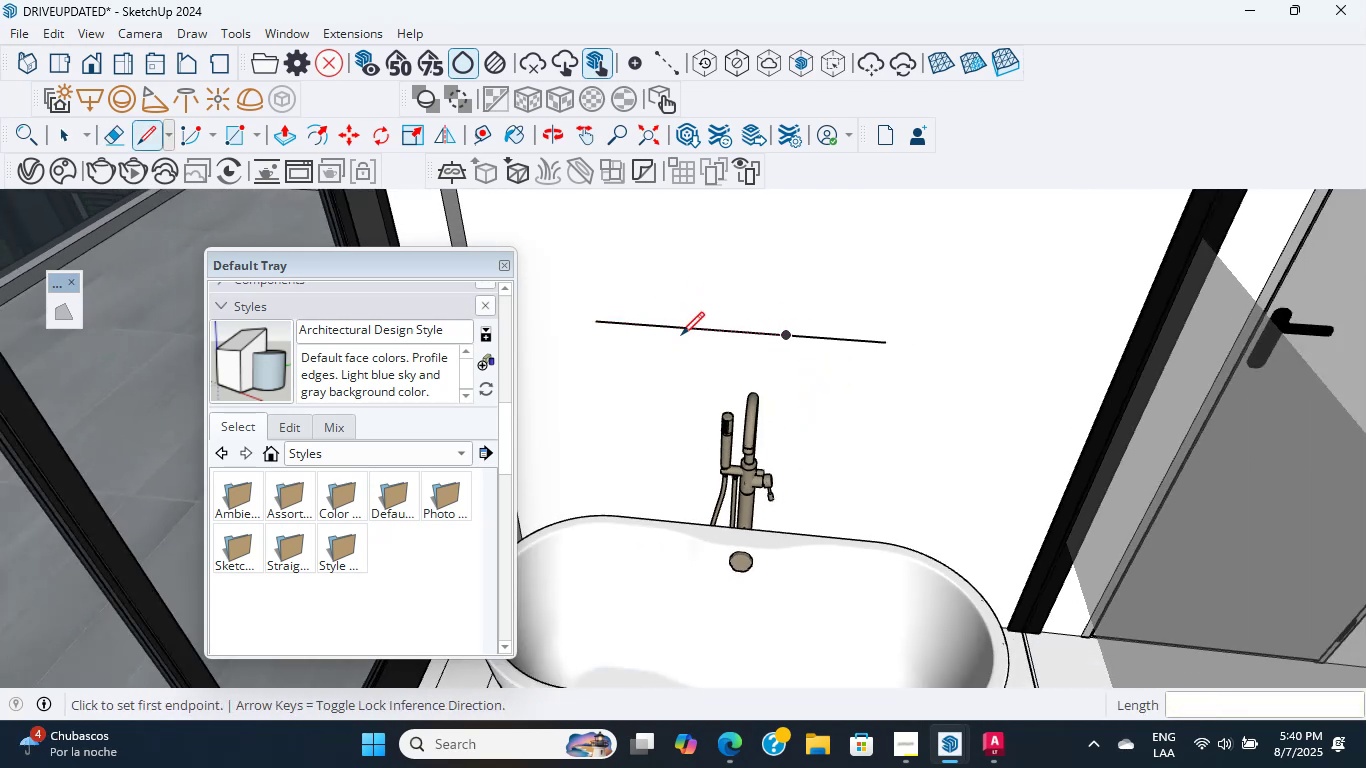 
hold_key(key=ShiftLeft, duration=0.63)
 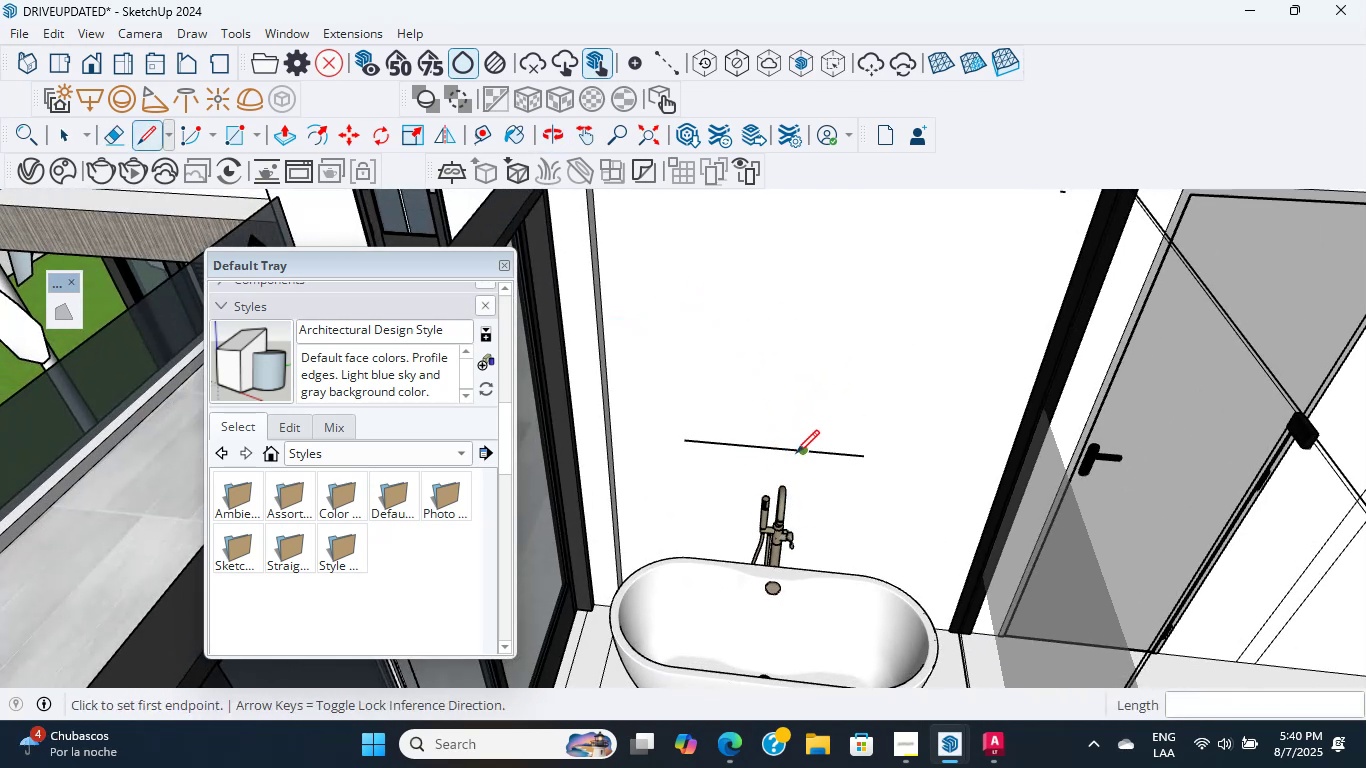 
scroll: coordinate [777, 452], scroll_direction: up, amount: 4.0
 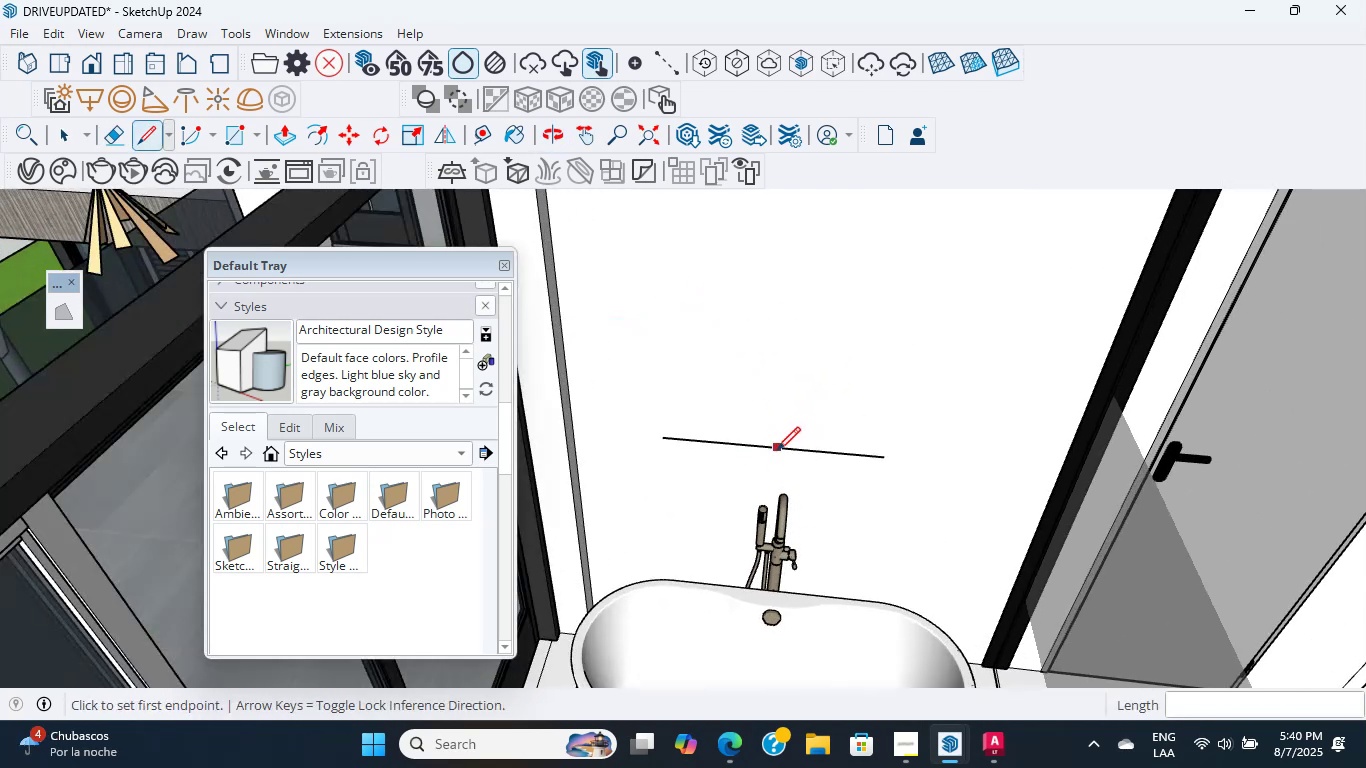 
key(Control+Z)
 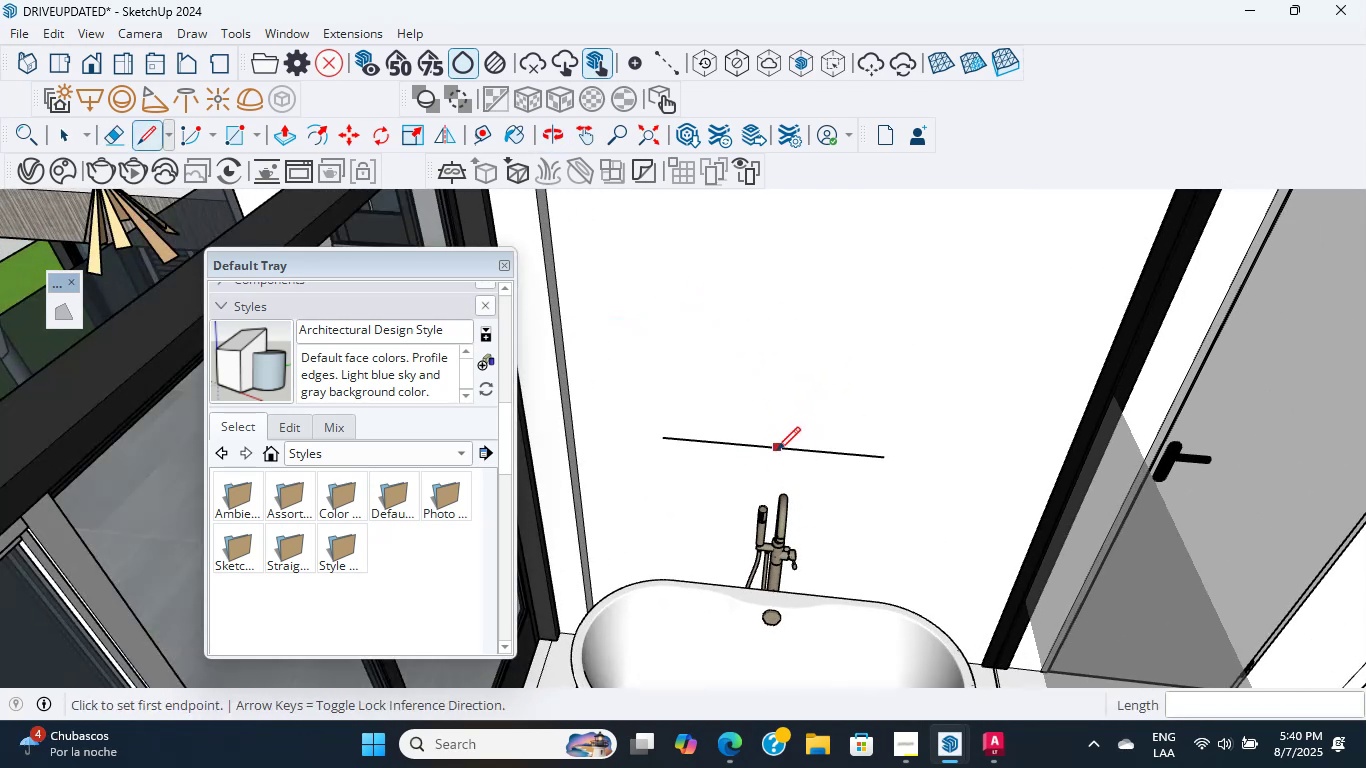 
scroll: coordinate [786, 453], scroll_direction: up, amount: 7.0
 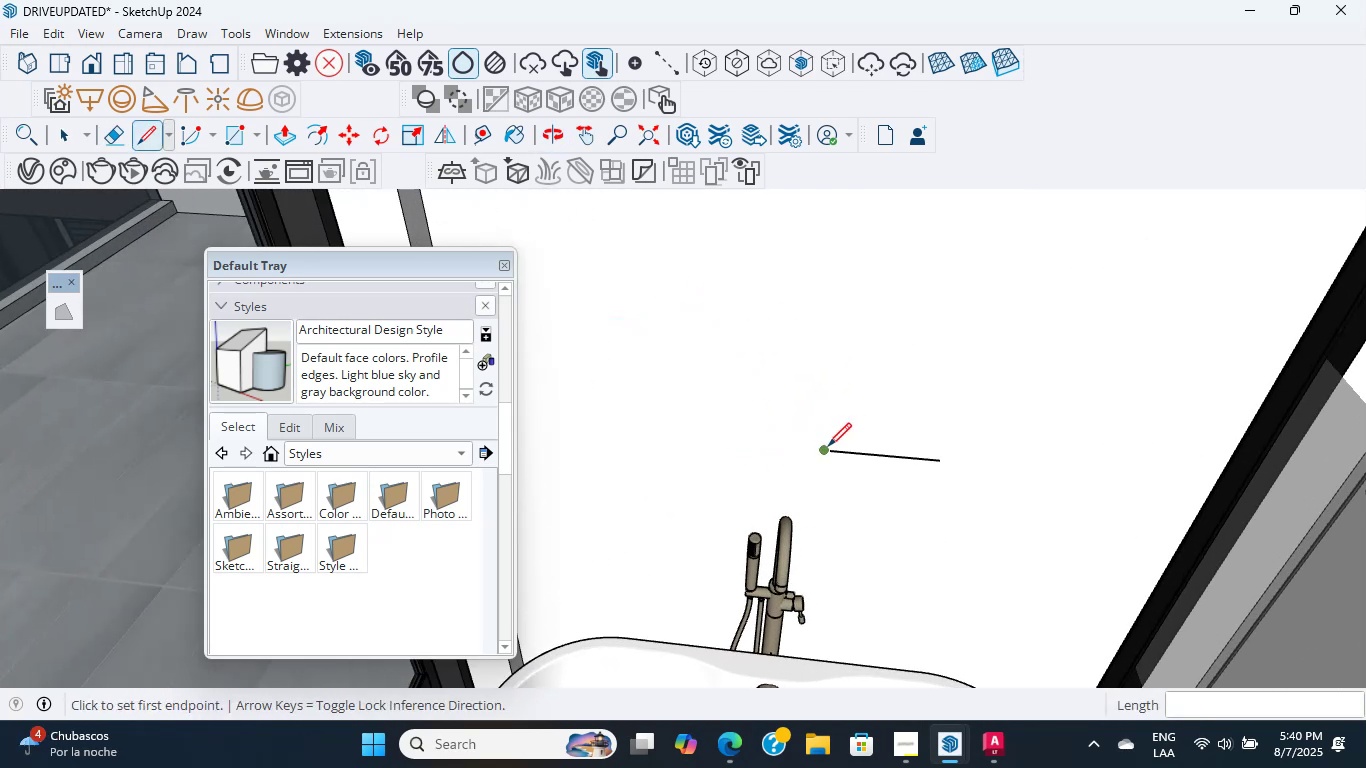 
mouse_move([957, 454])
 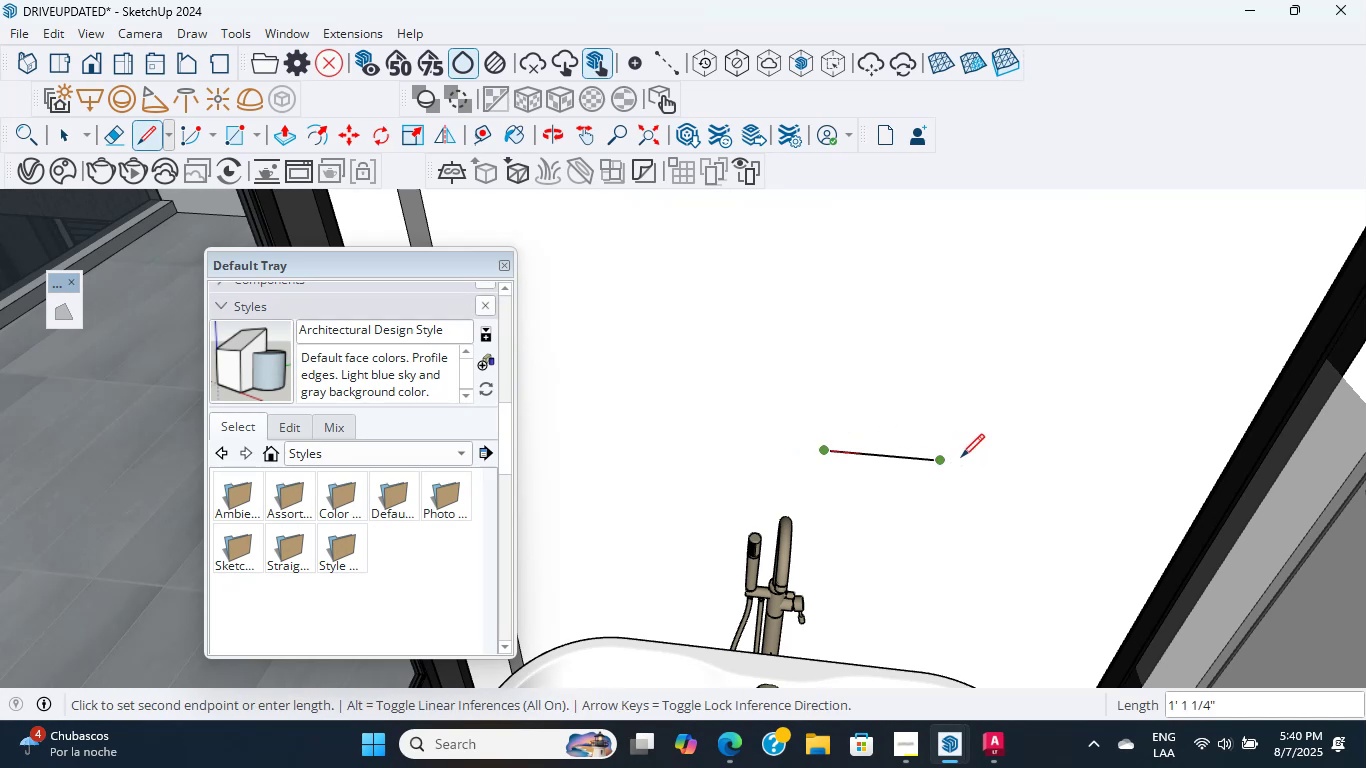 
key(Escape)
 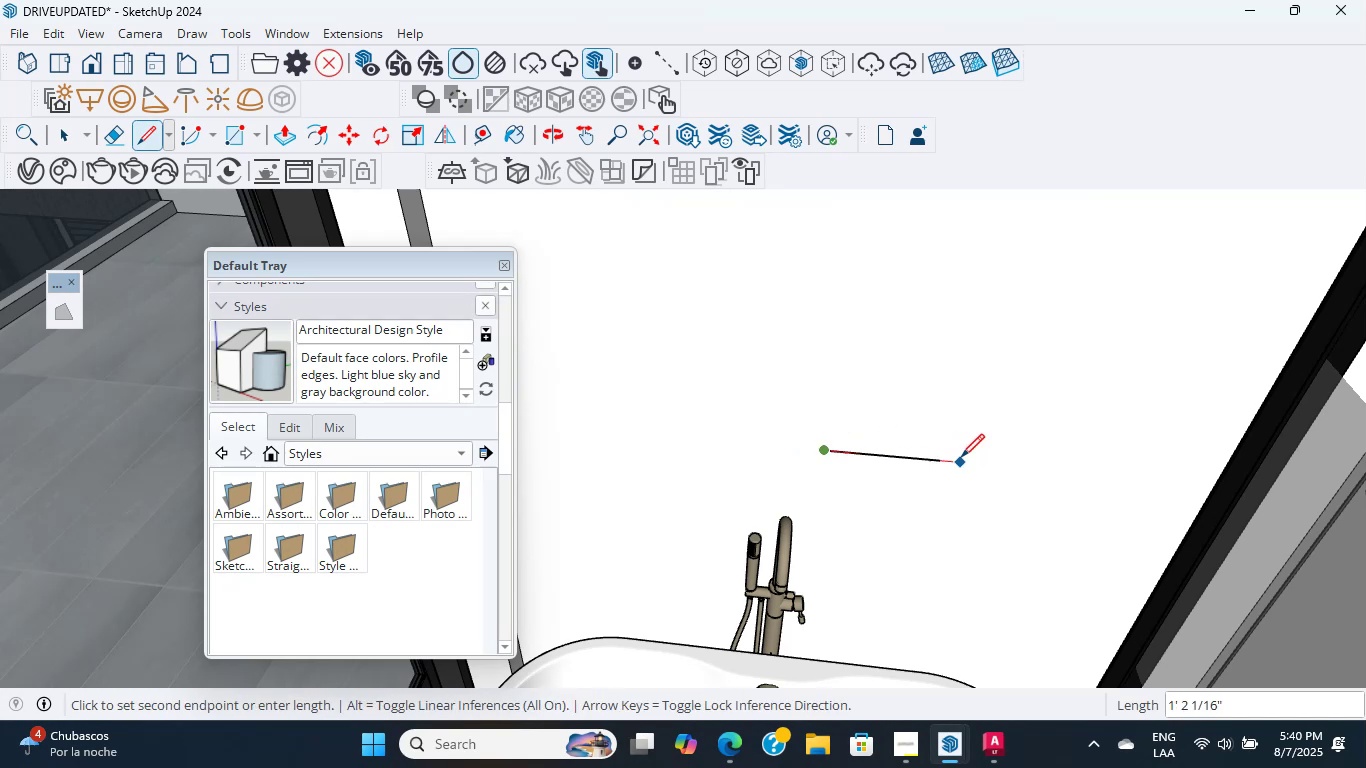 
key(Escape)
 